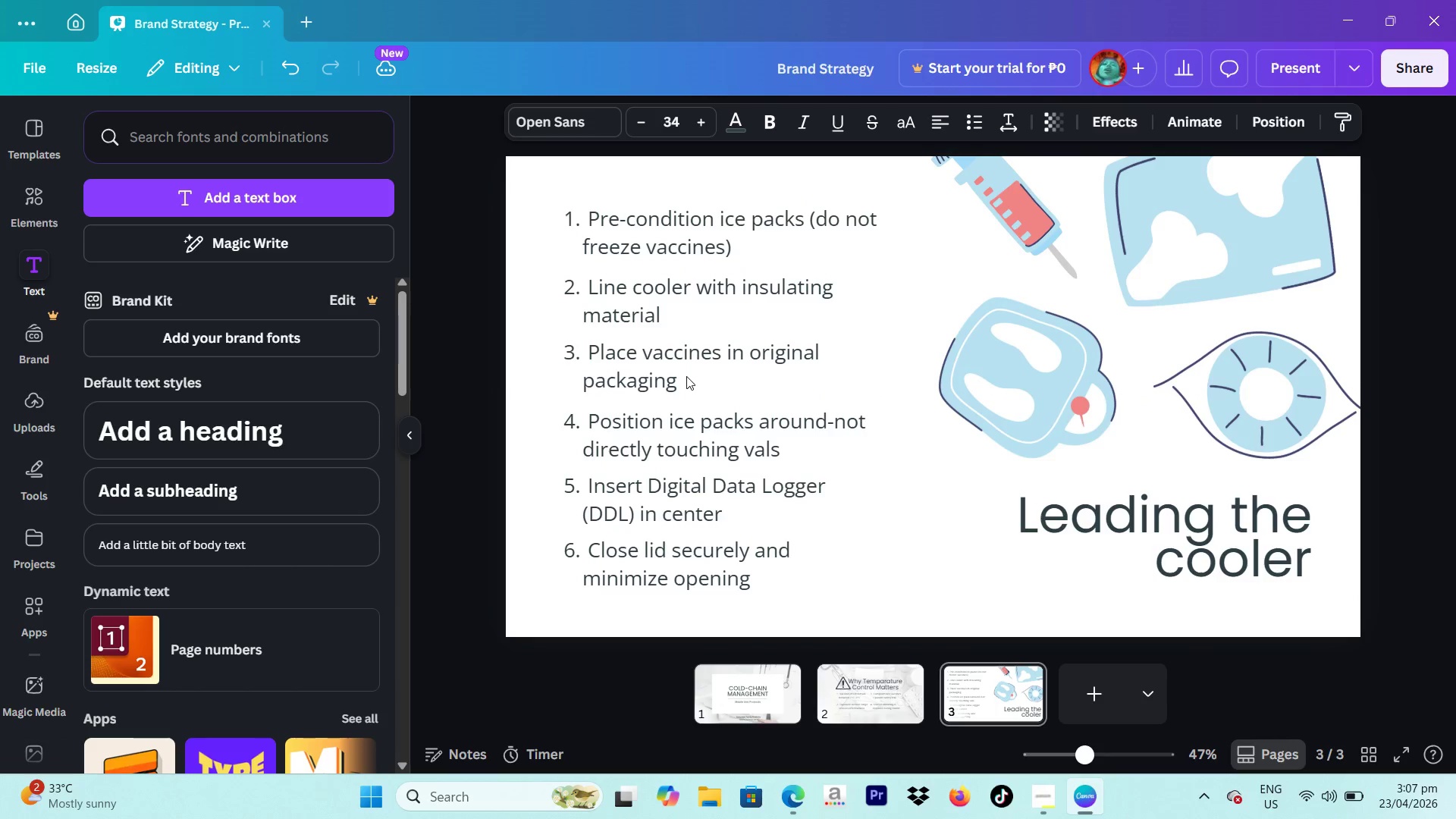 
key(ArrowUp)
 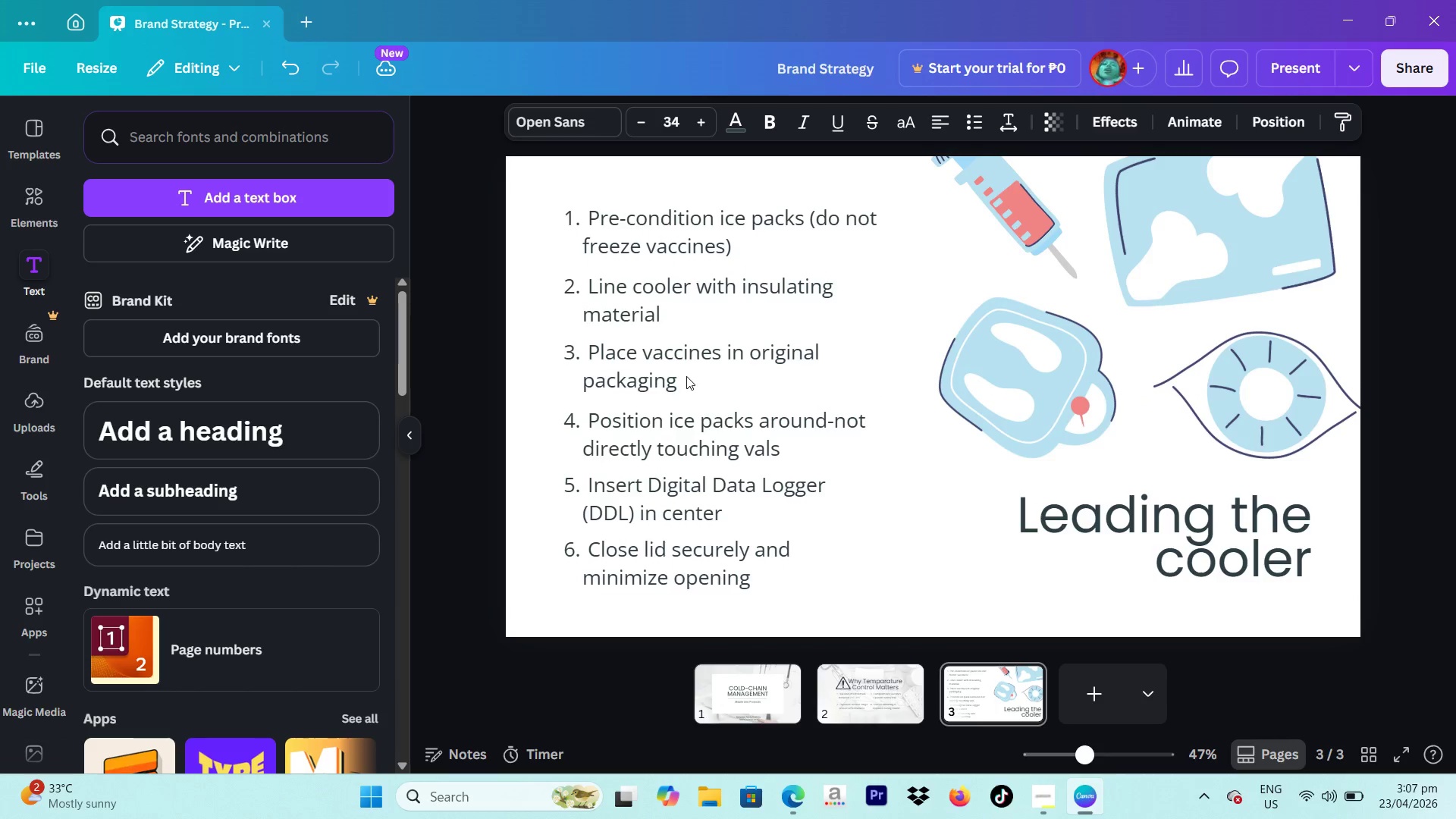 
key(ArrowUp)
 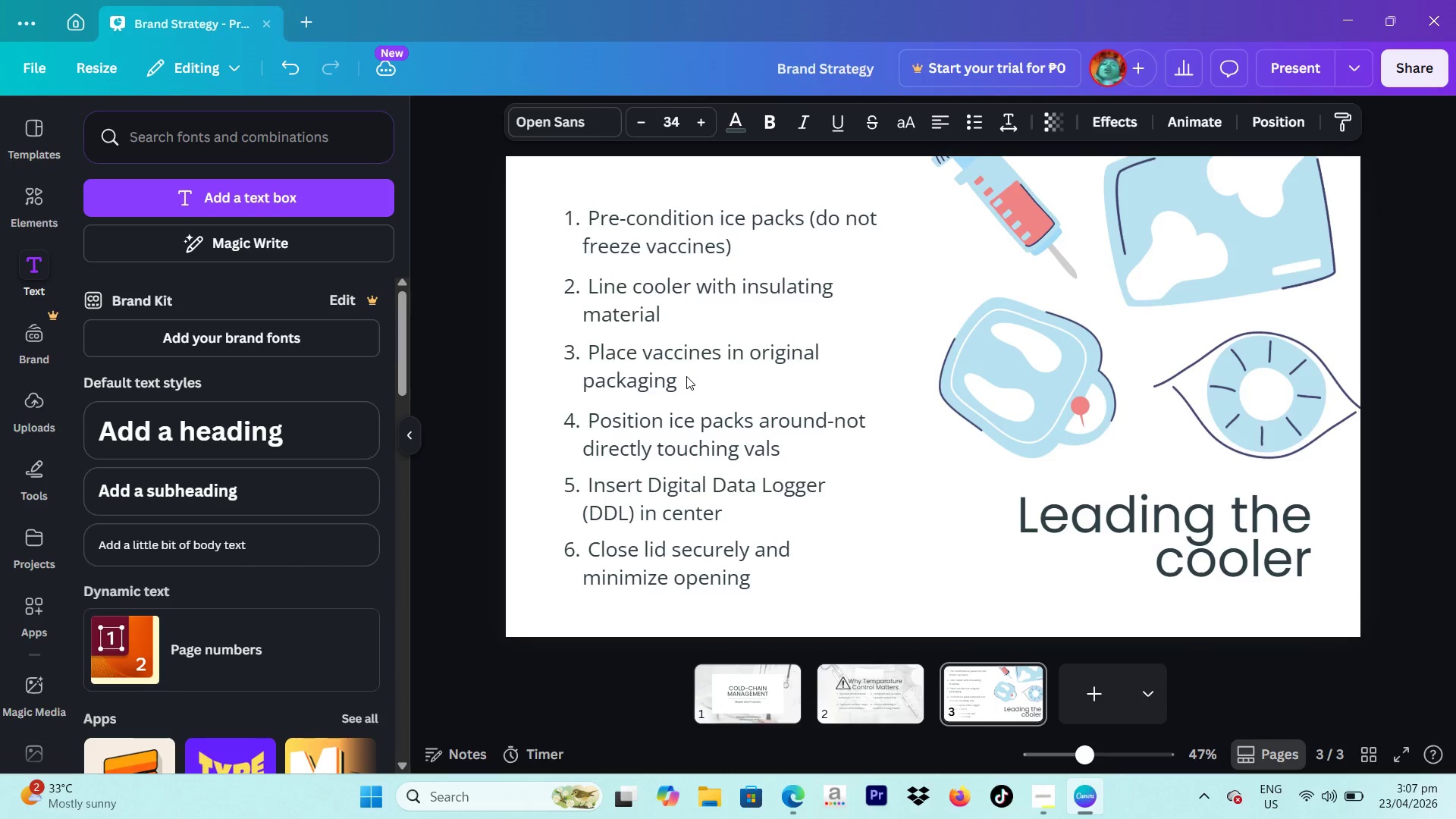 
key(ArrowUp)
 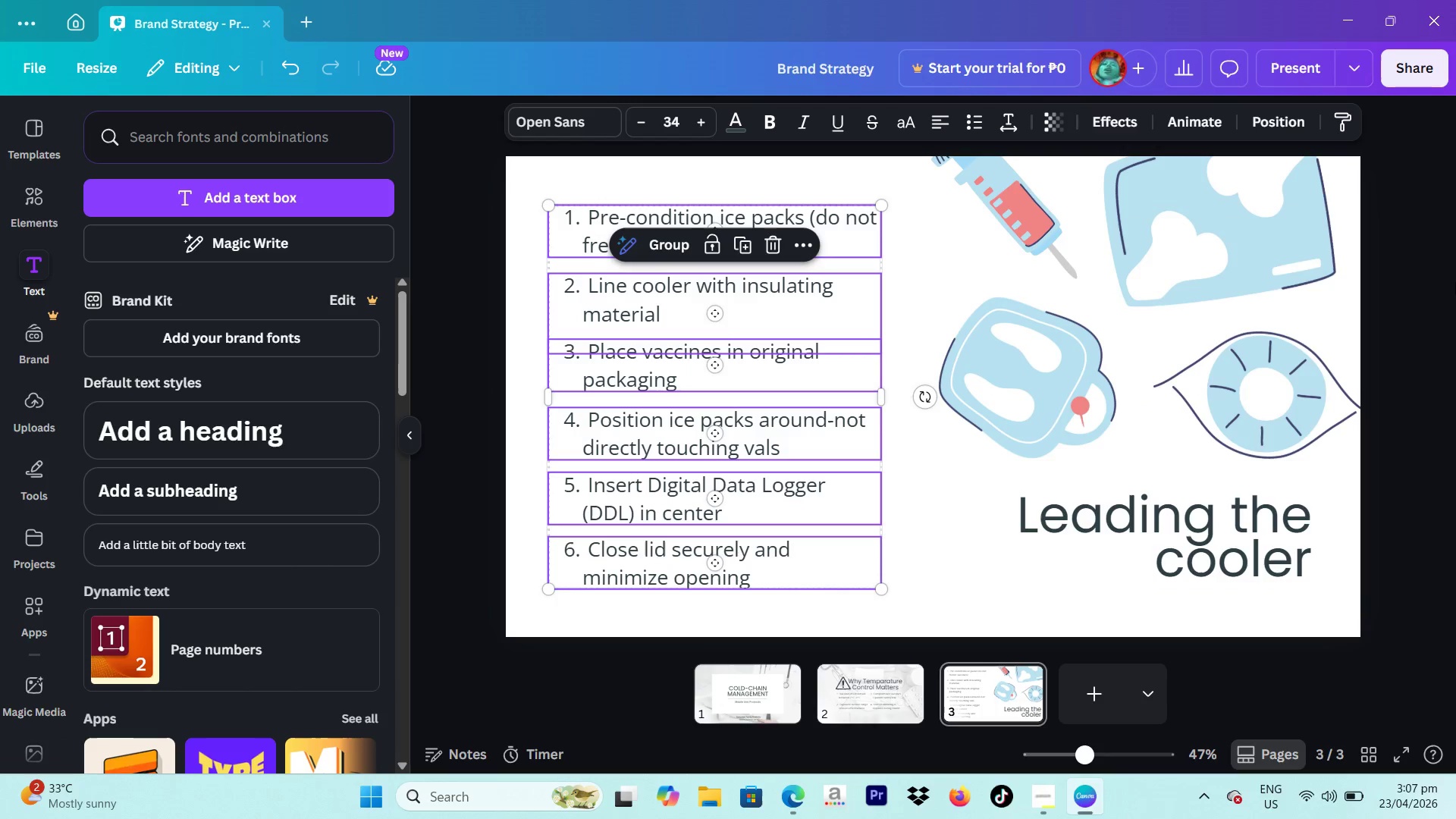 
left_click([1417, 255])
 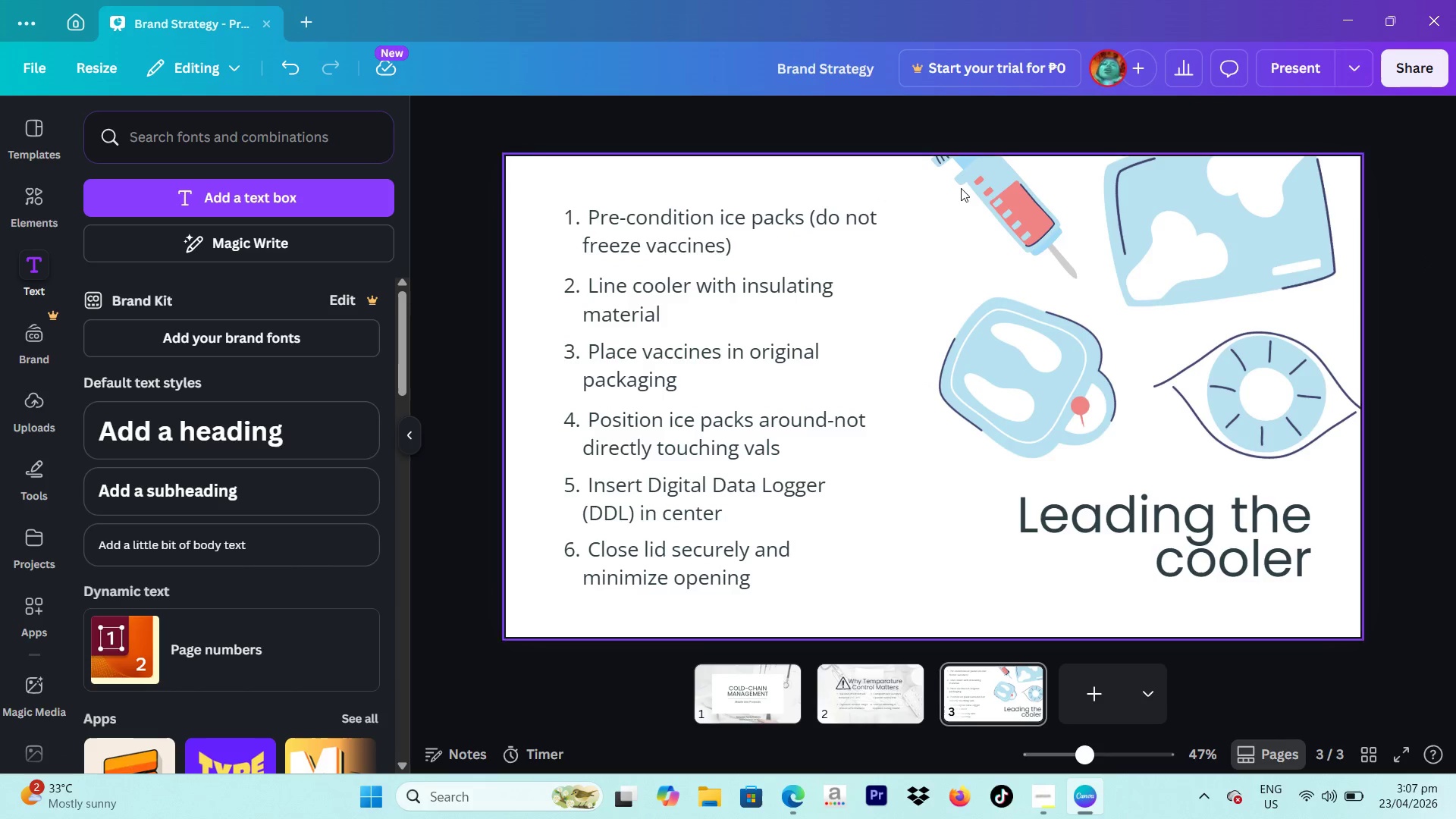 
wait(9.91)
 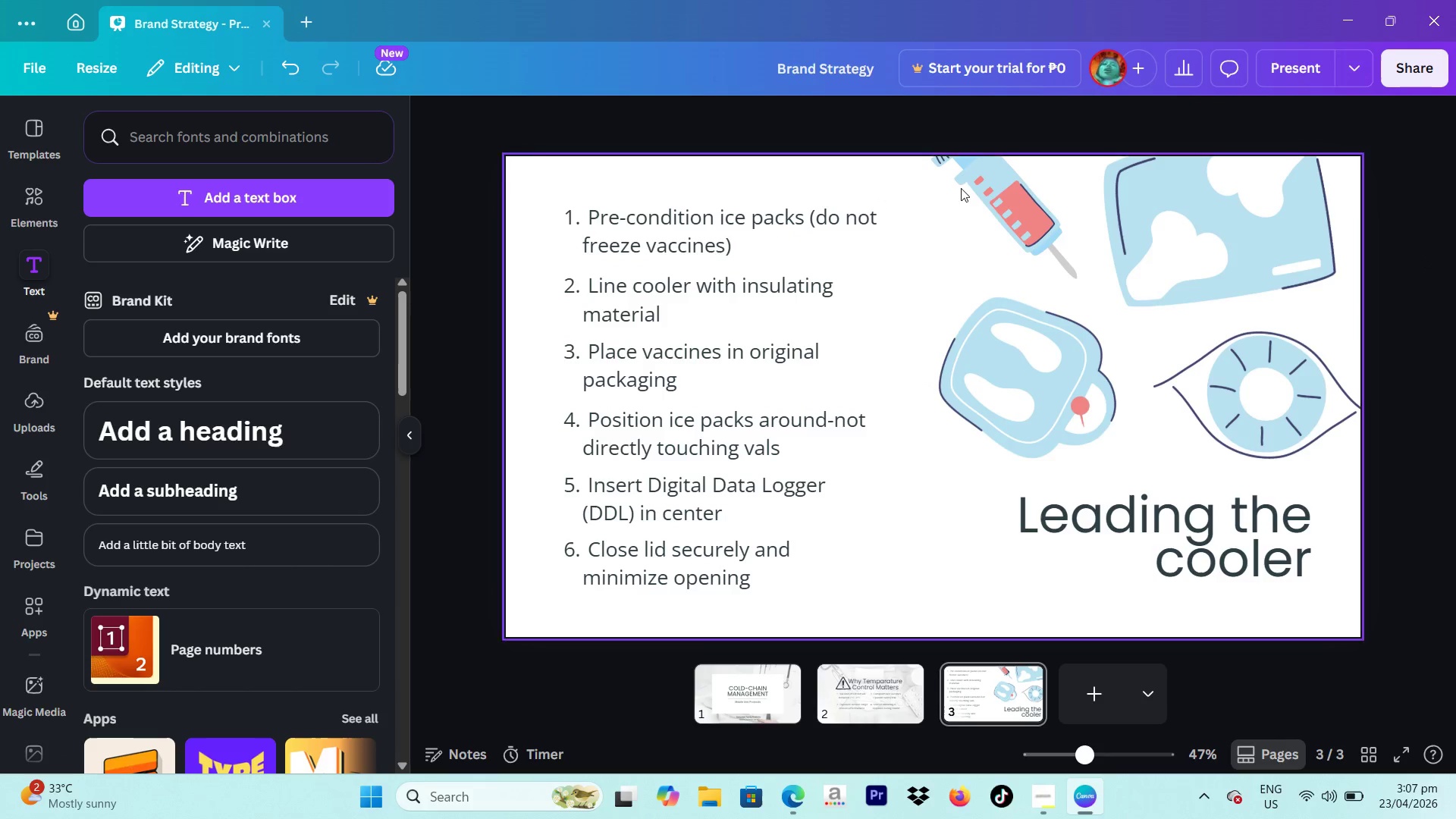 
left_click([1009, 336])
 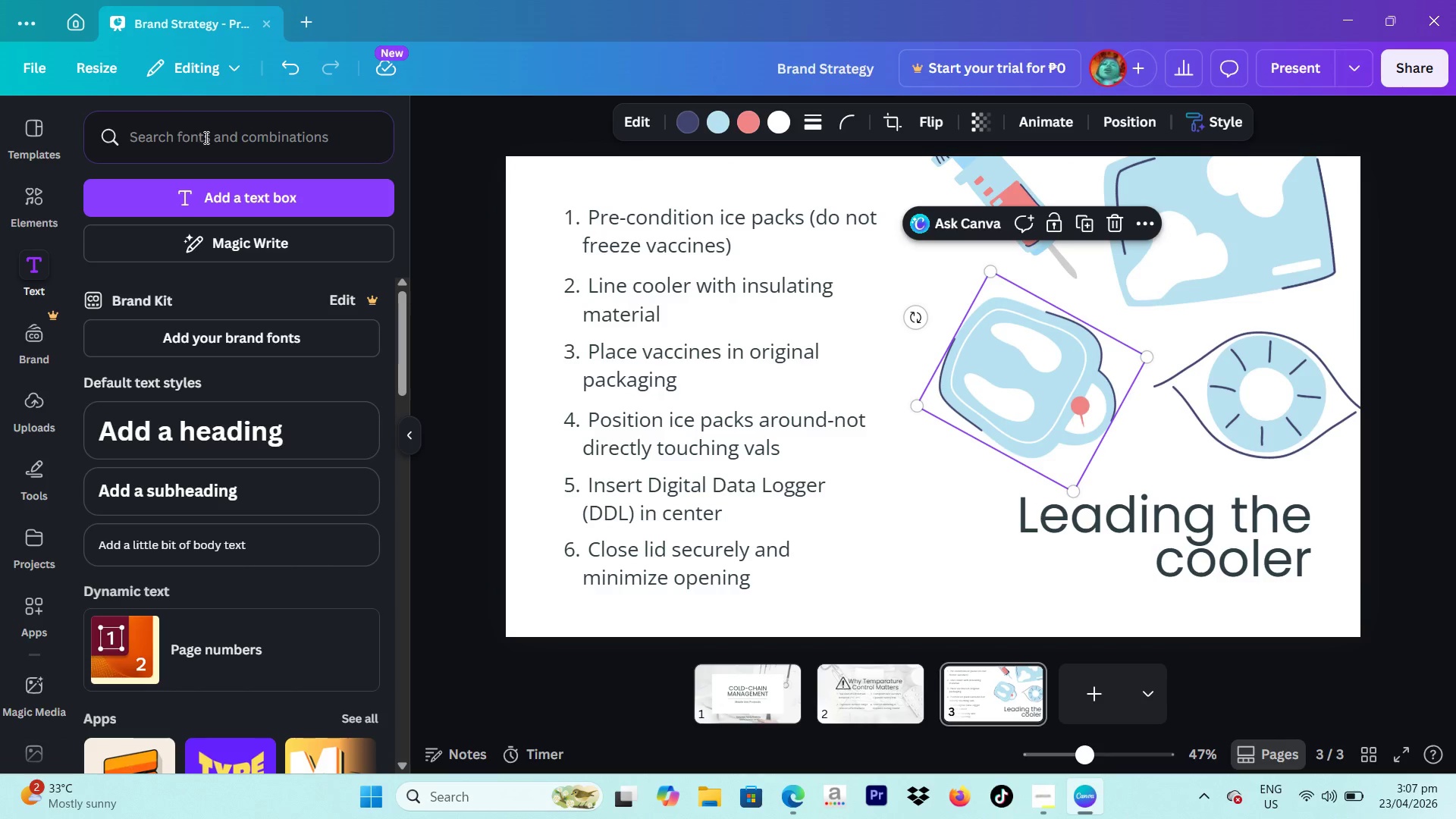 
left_click([206, 137])
 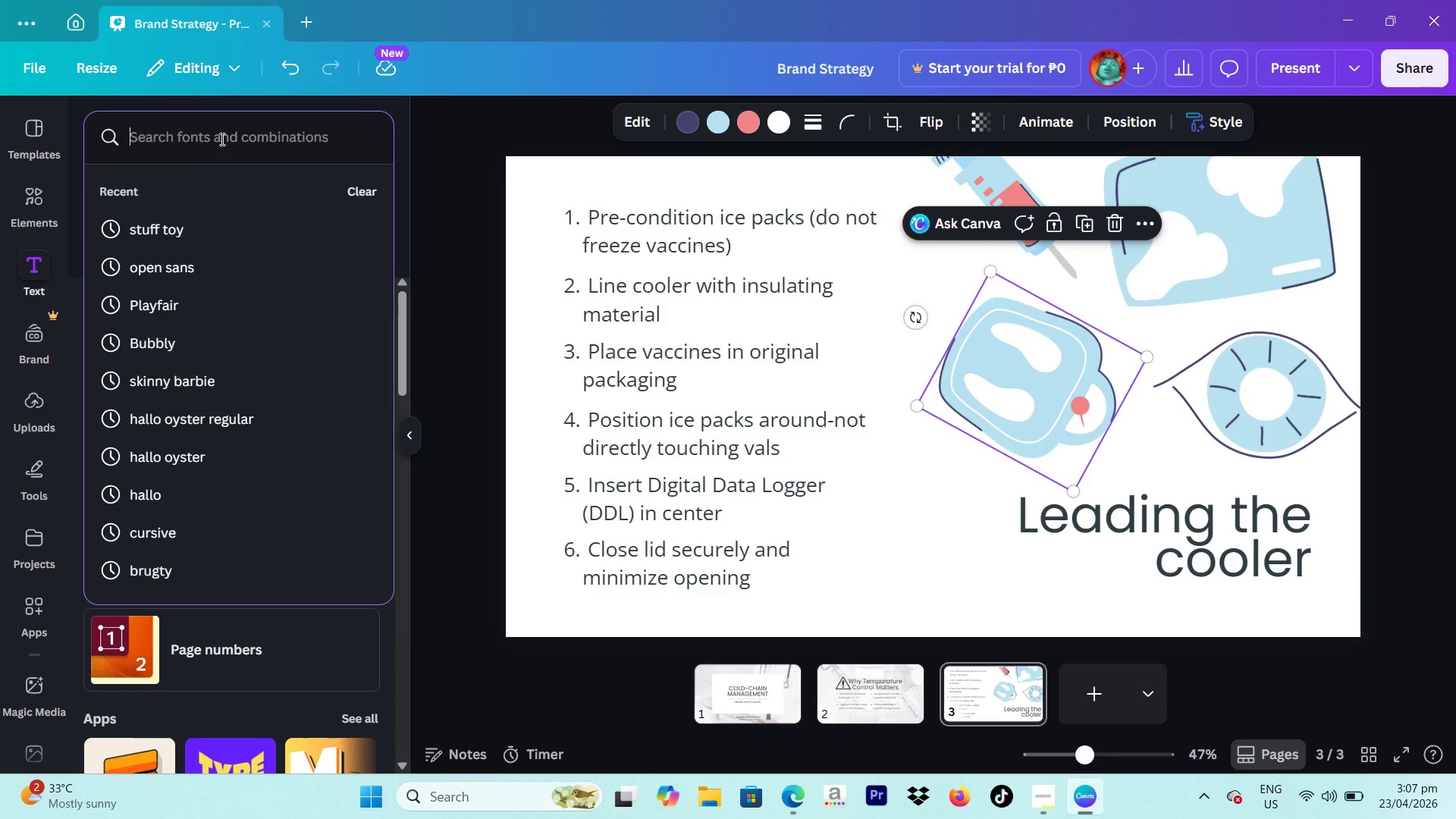 
type(snowflake)
 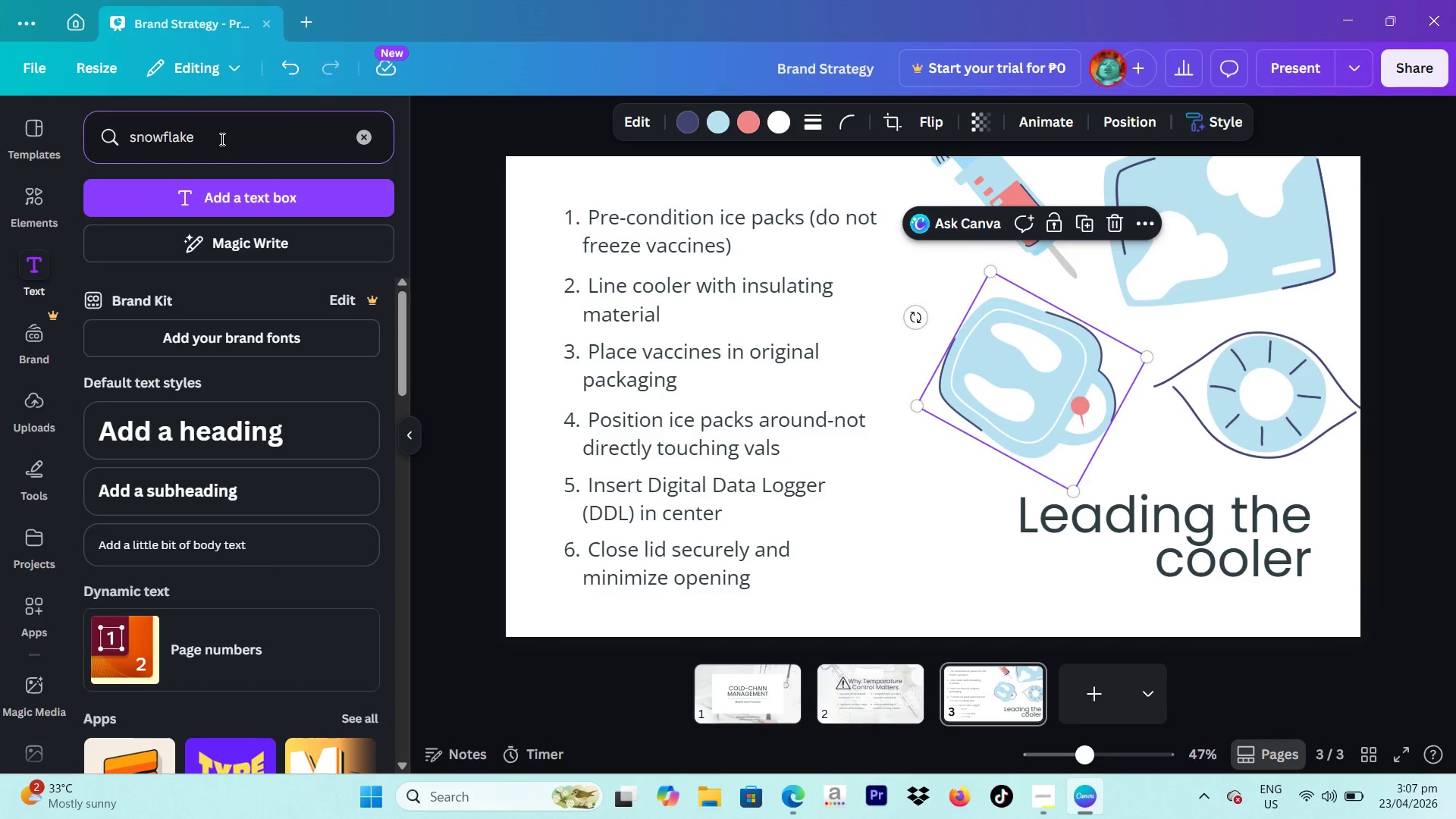 
key(Enter)
 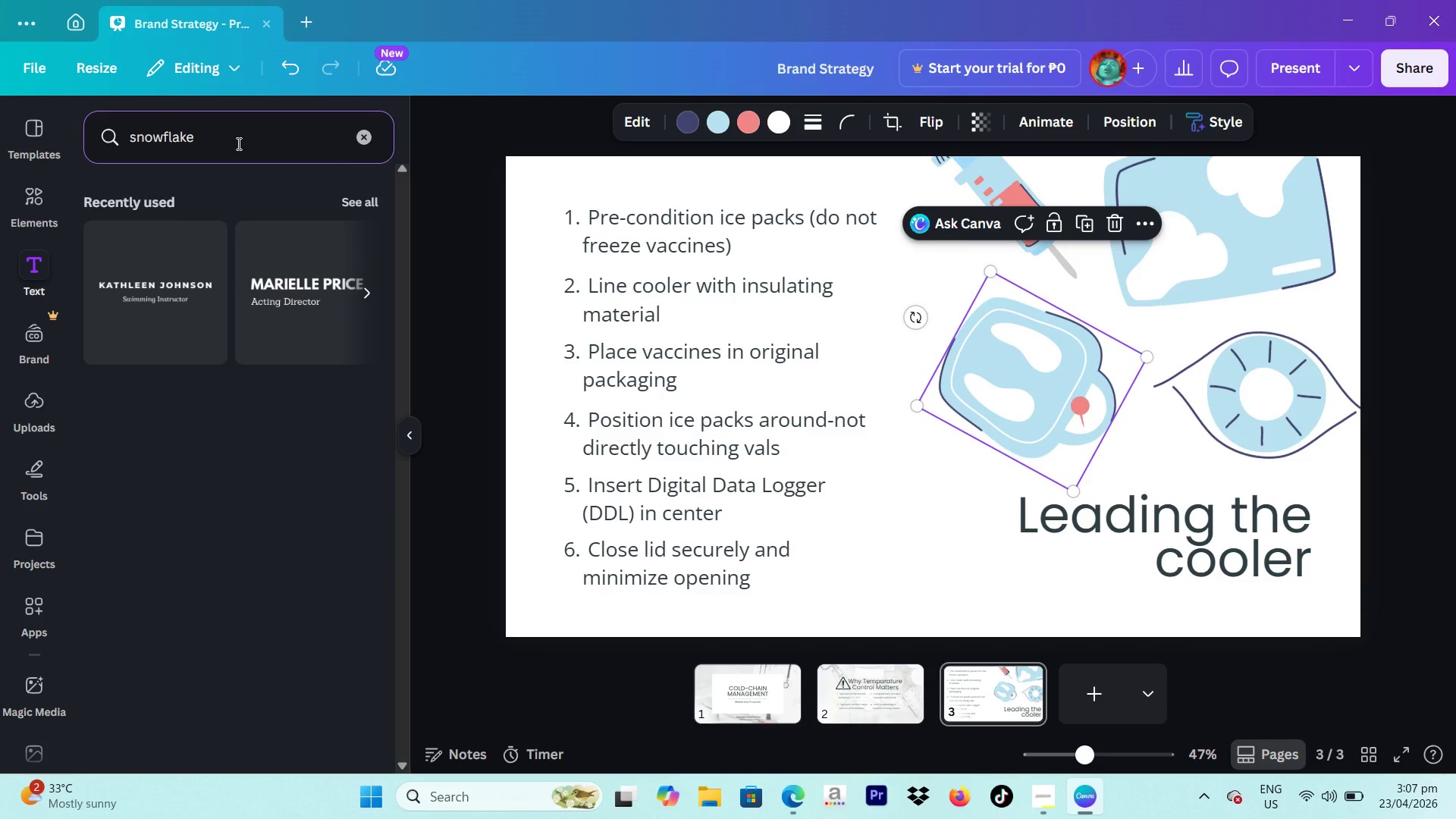 
wait(8.64)
 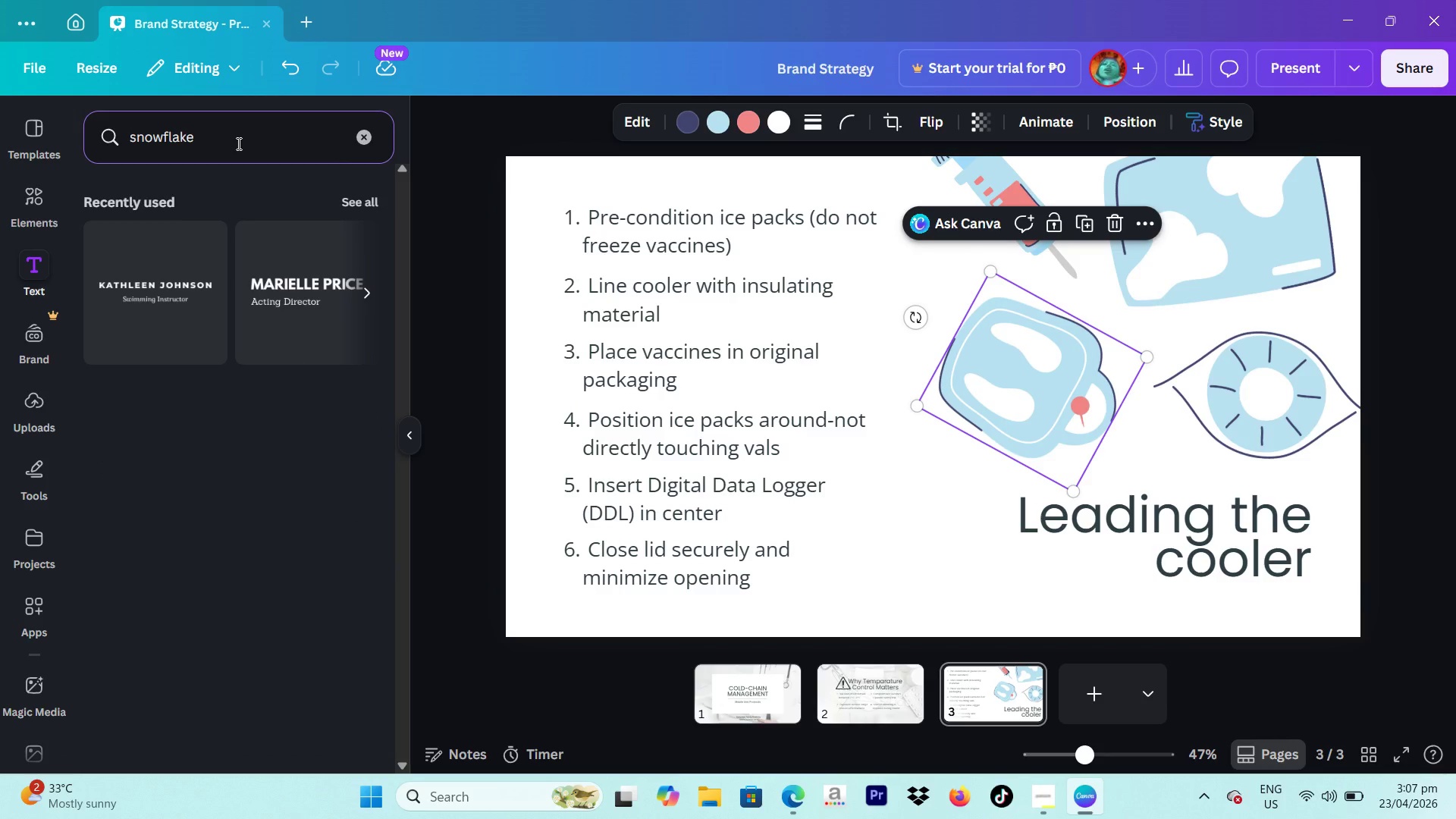 
left_click([10, 215])
 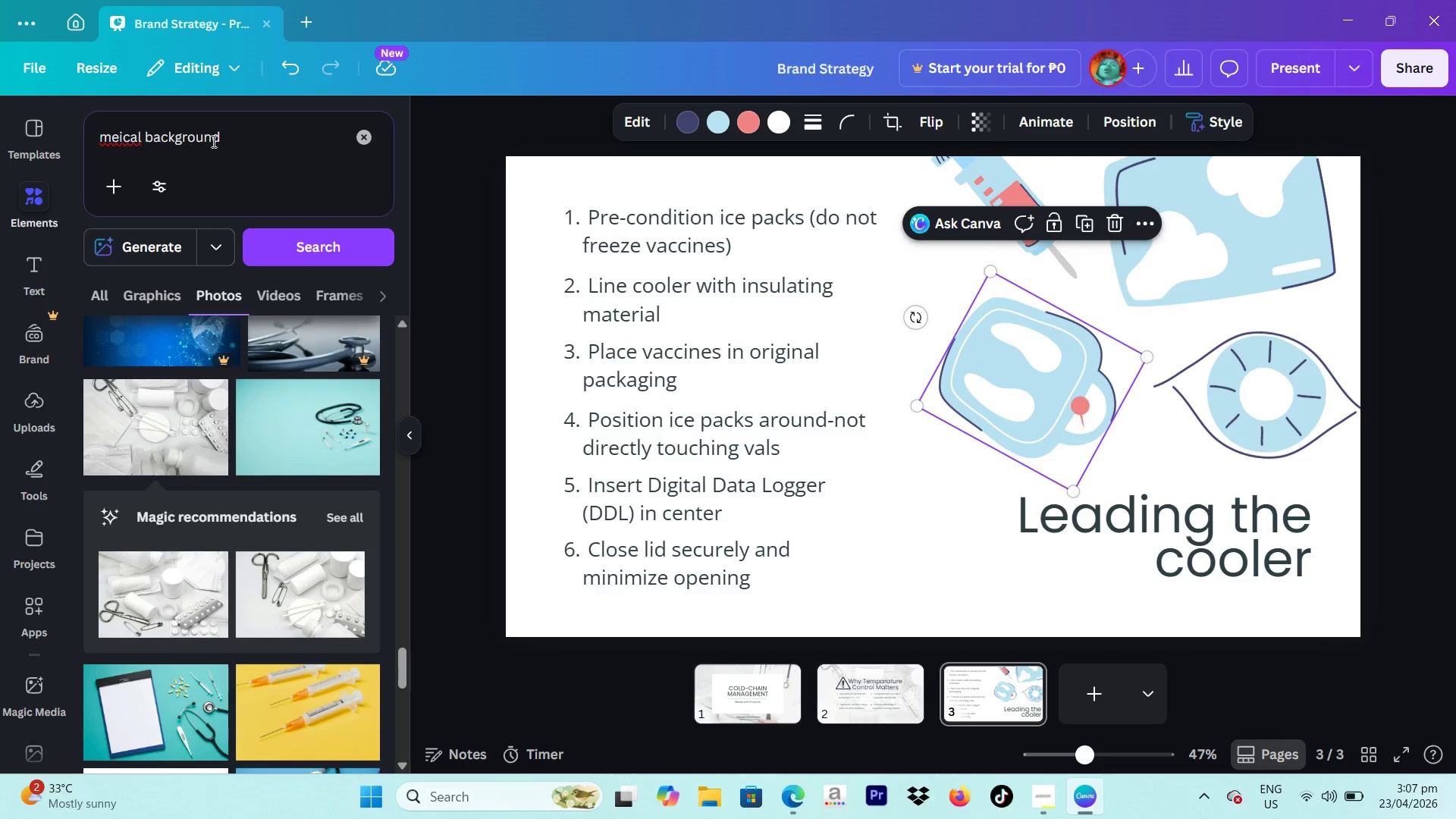 
left_click_drag(start_coordinate=[226, 137], to_coordinate=[84, 137])
 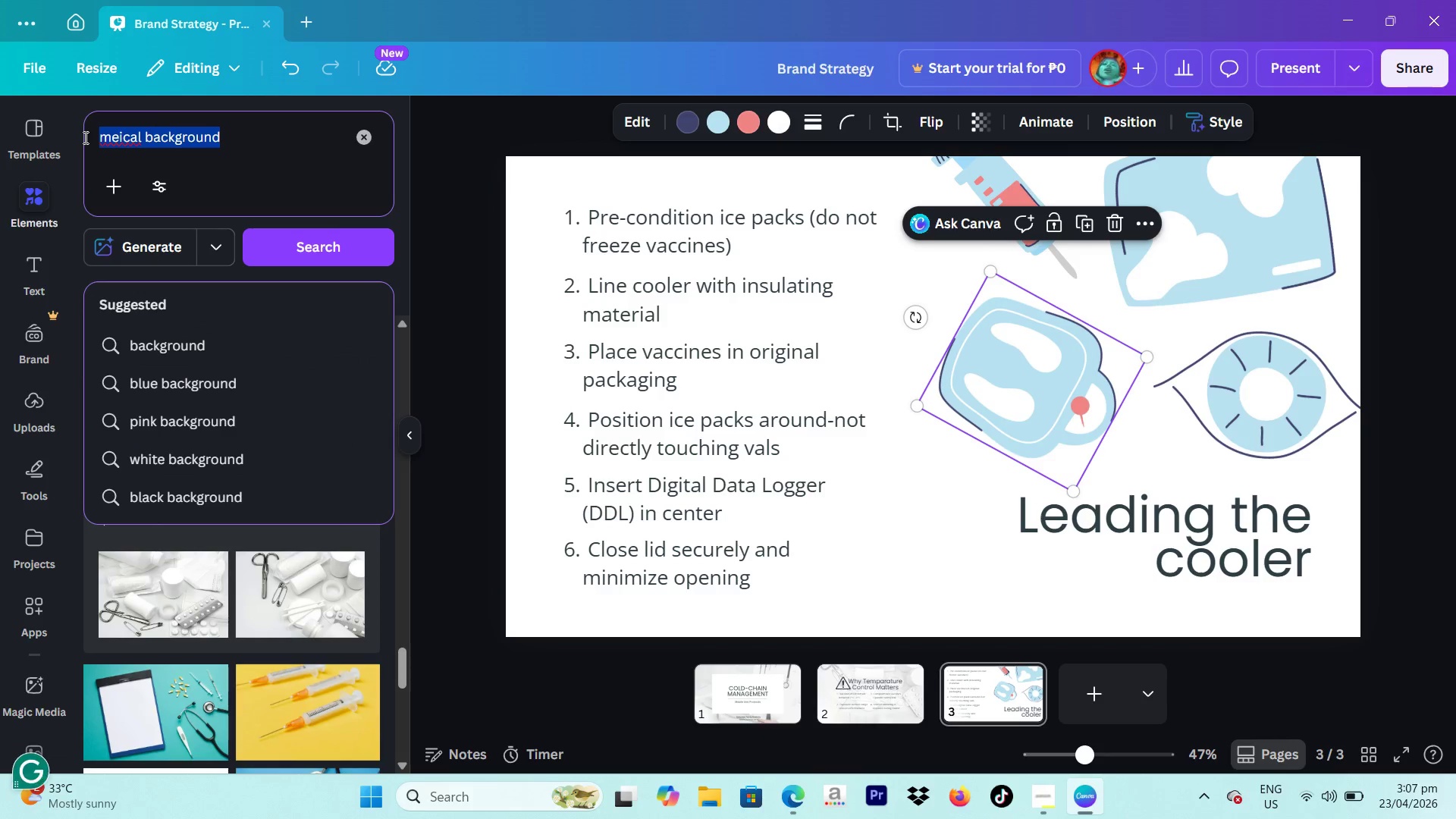 
type(snowflake)
 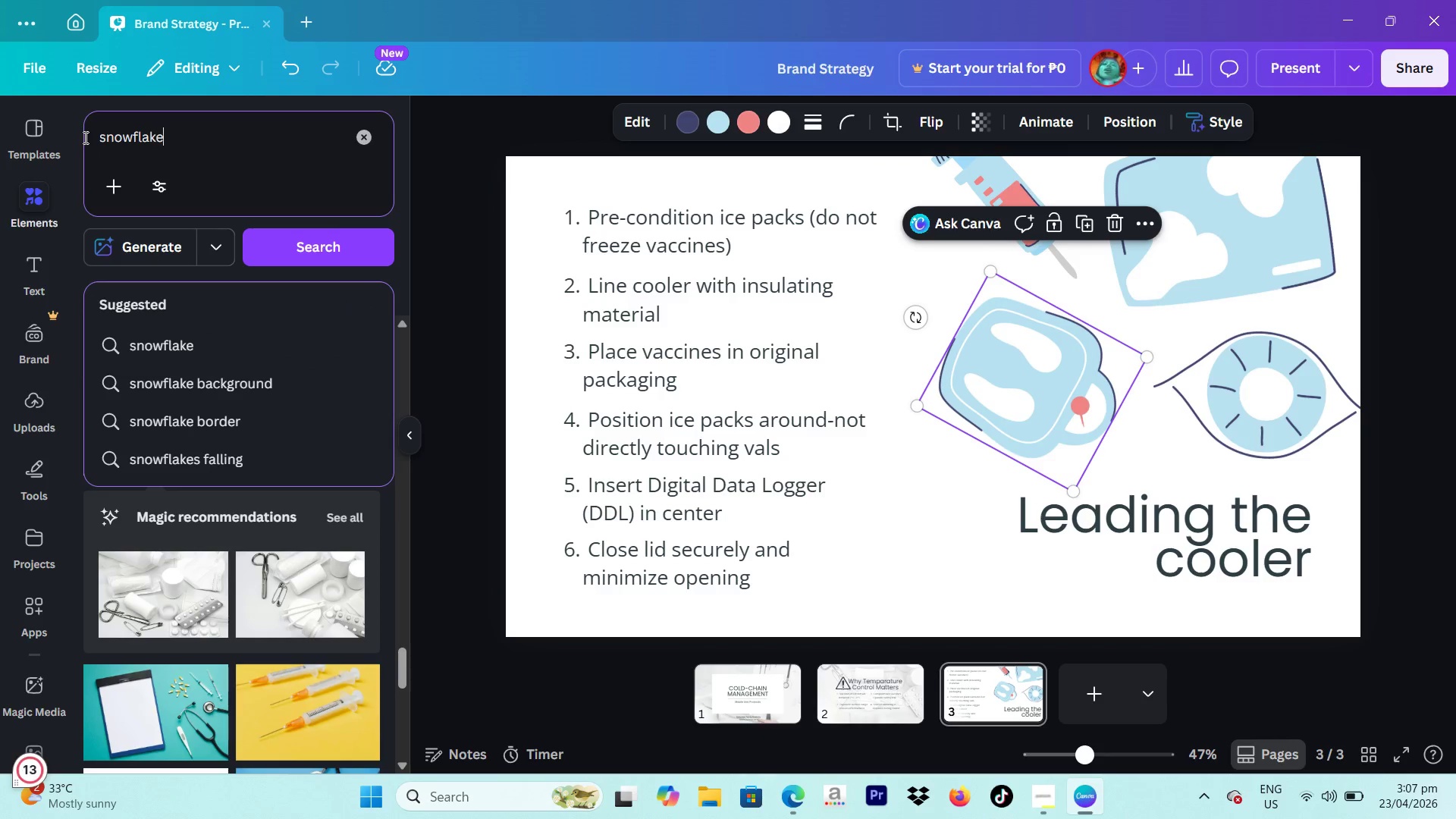 
key(Enter)
 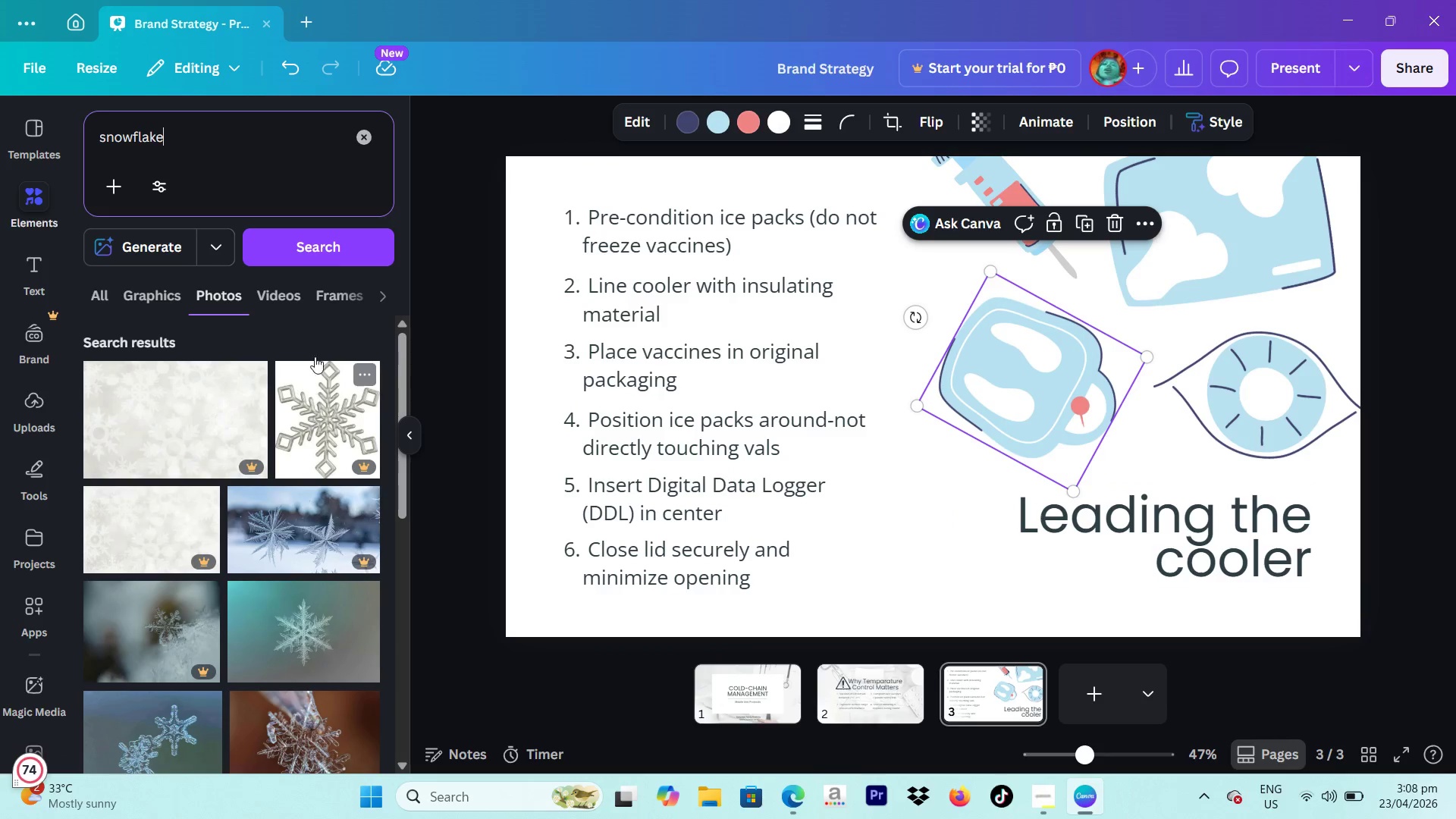 
left_click([140, 292])
 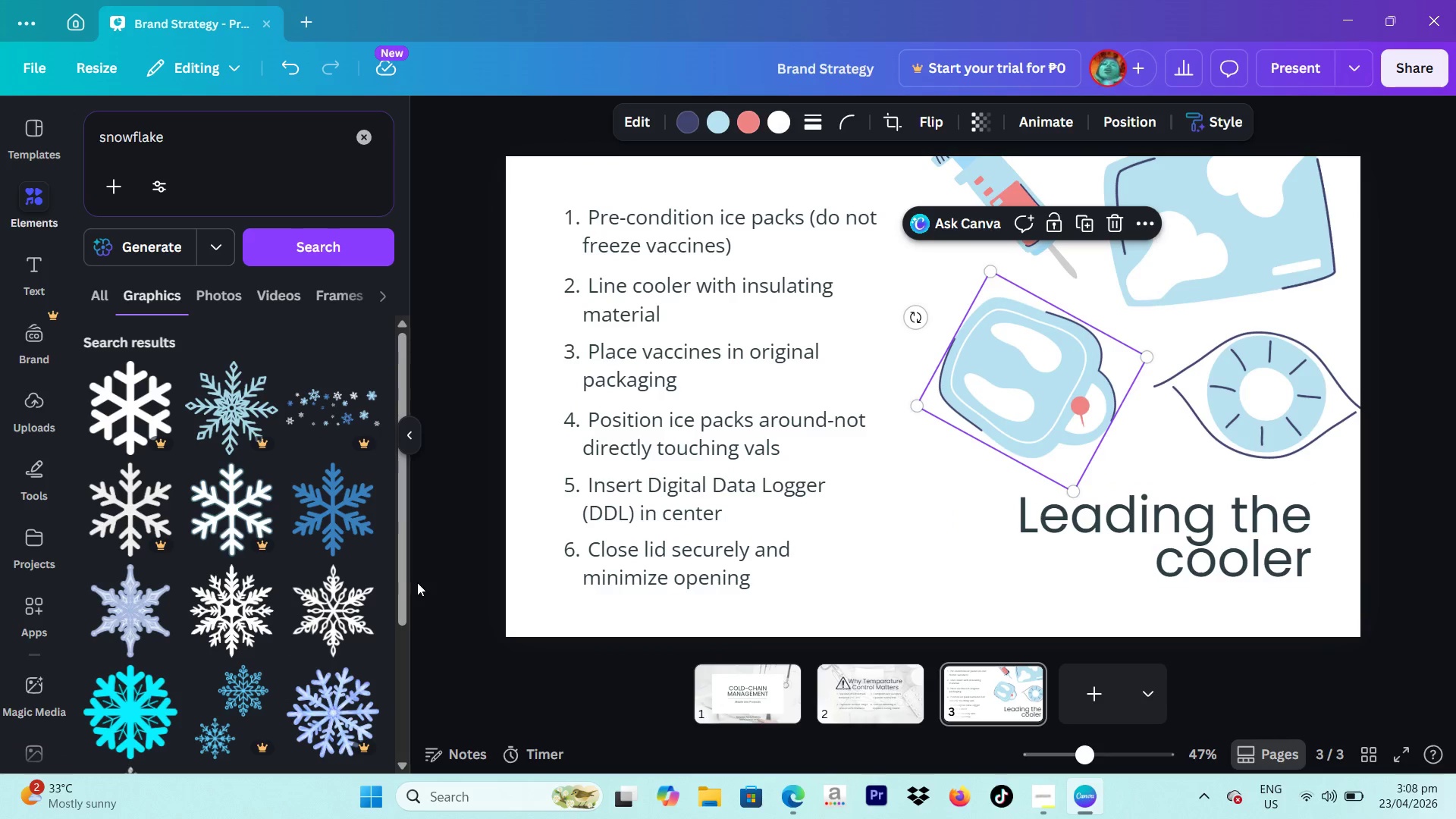 
scroll: coordinate [174, 639], scroll_direction: down, amount: 2.0
 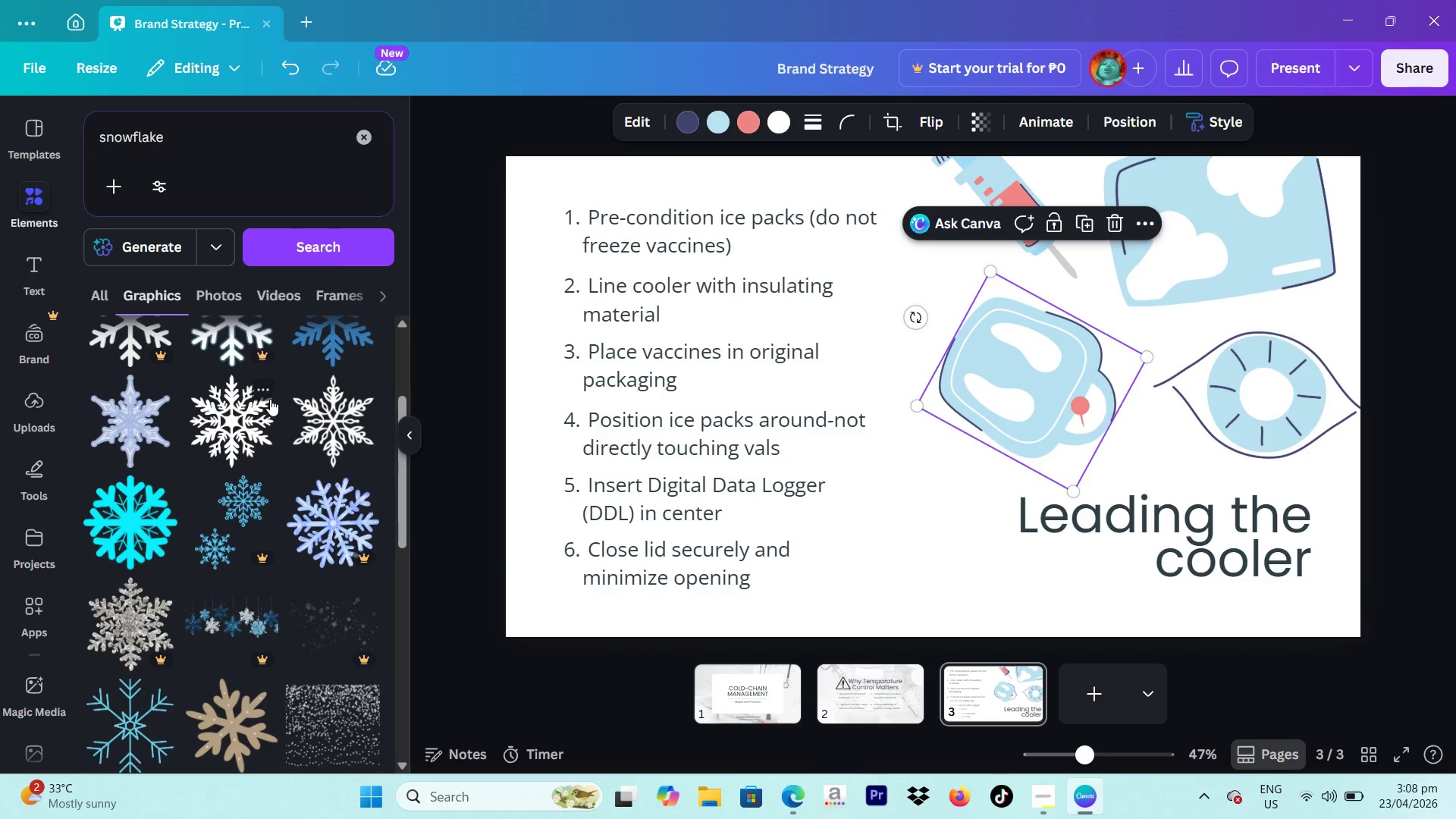 
left_click([244, 418])
 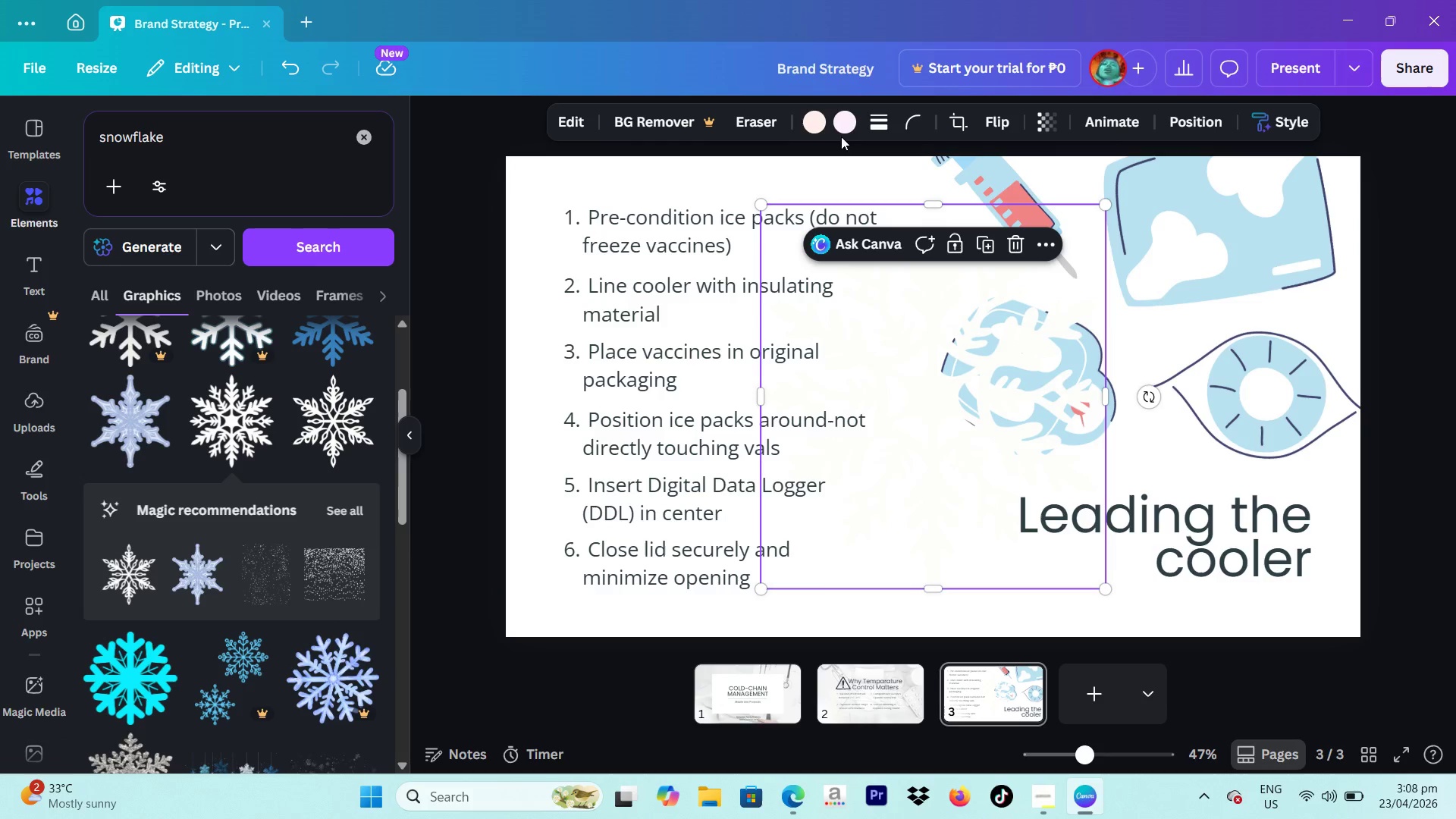 
left_click([810, 126])
 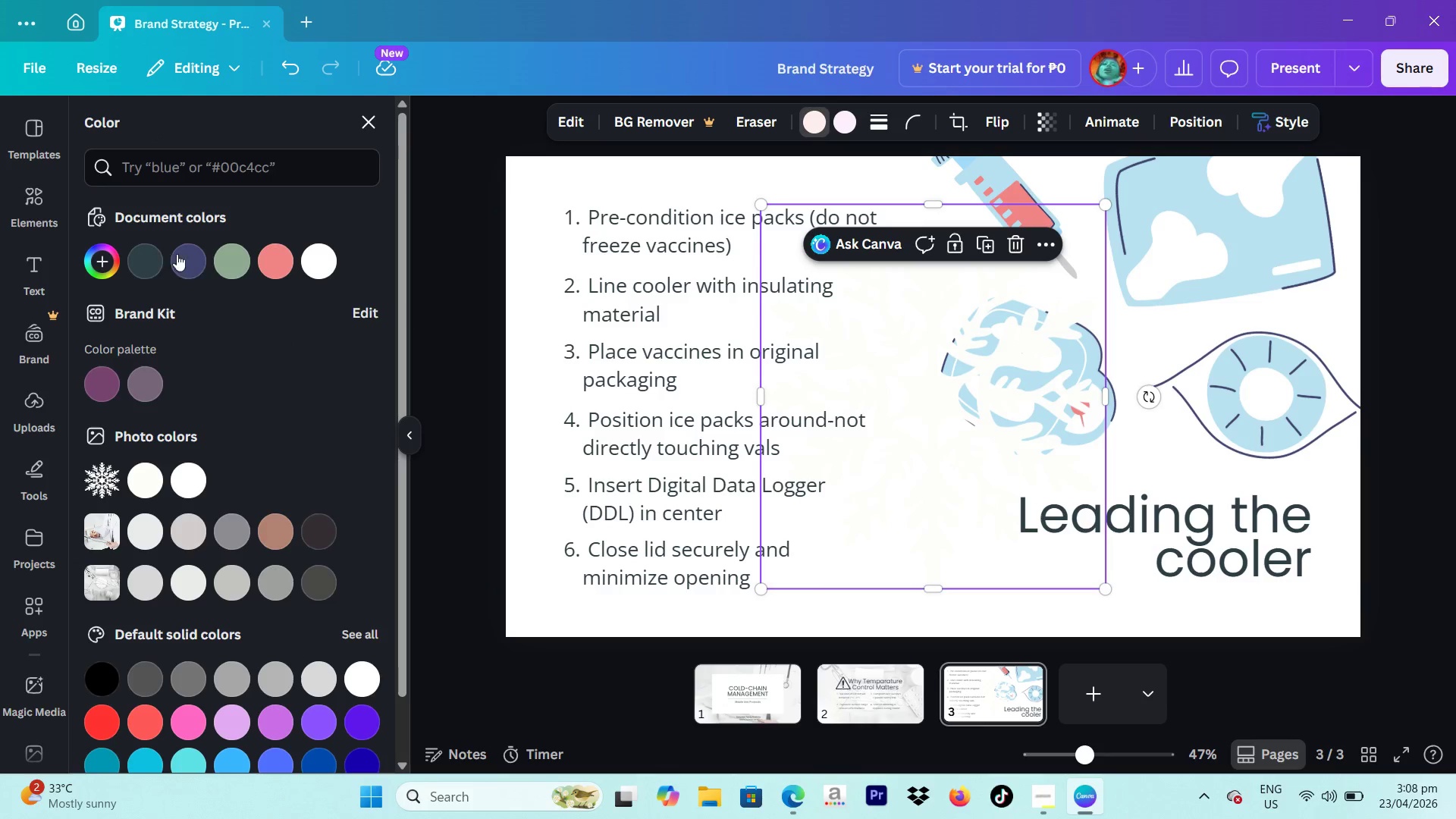 
left_click([220, 254])
 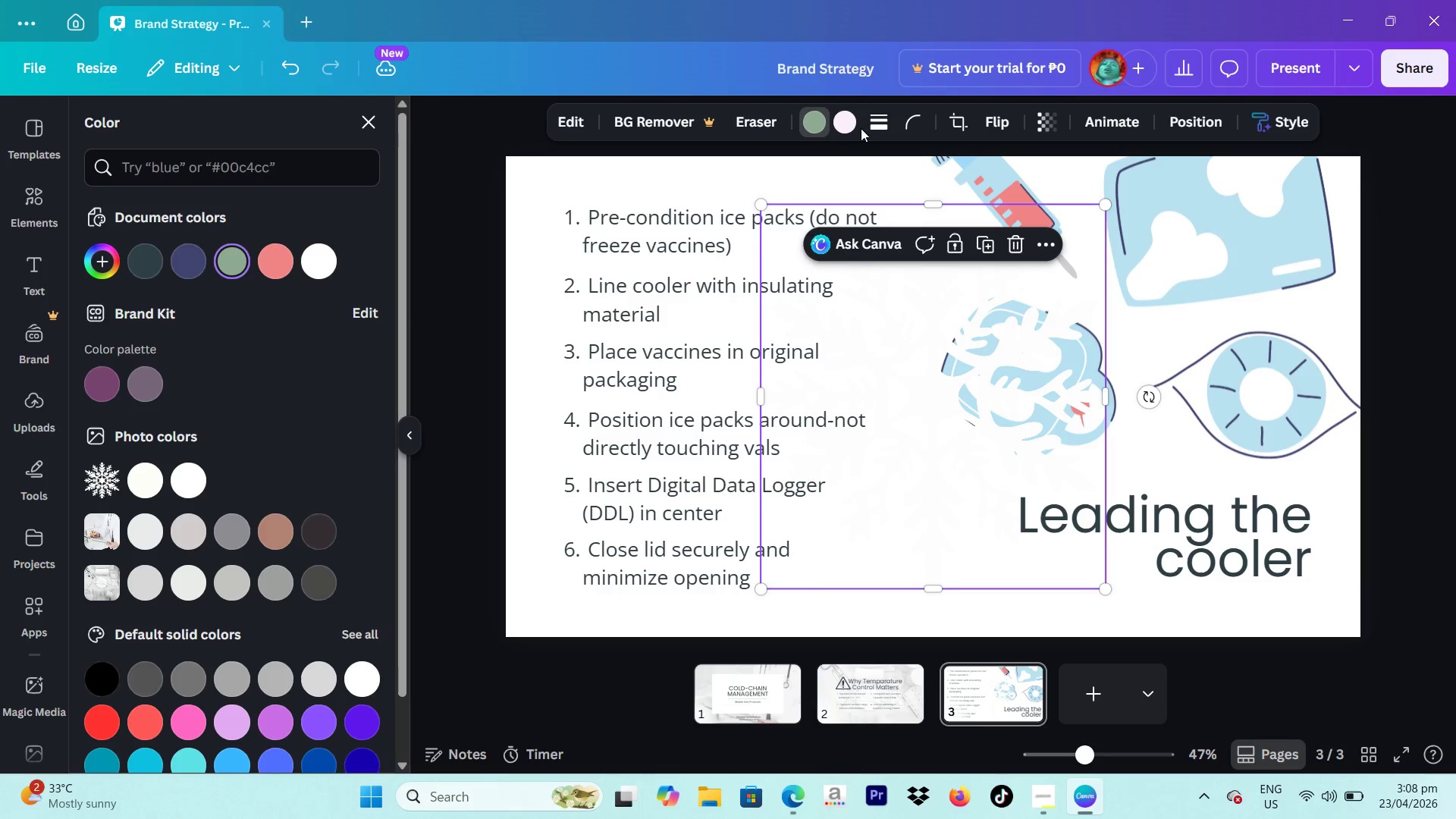 
left_click([846, 127])
 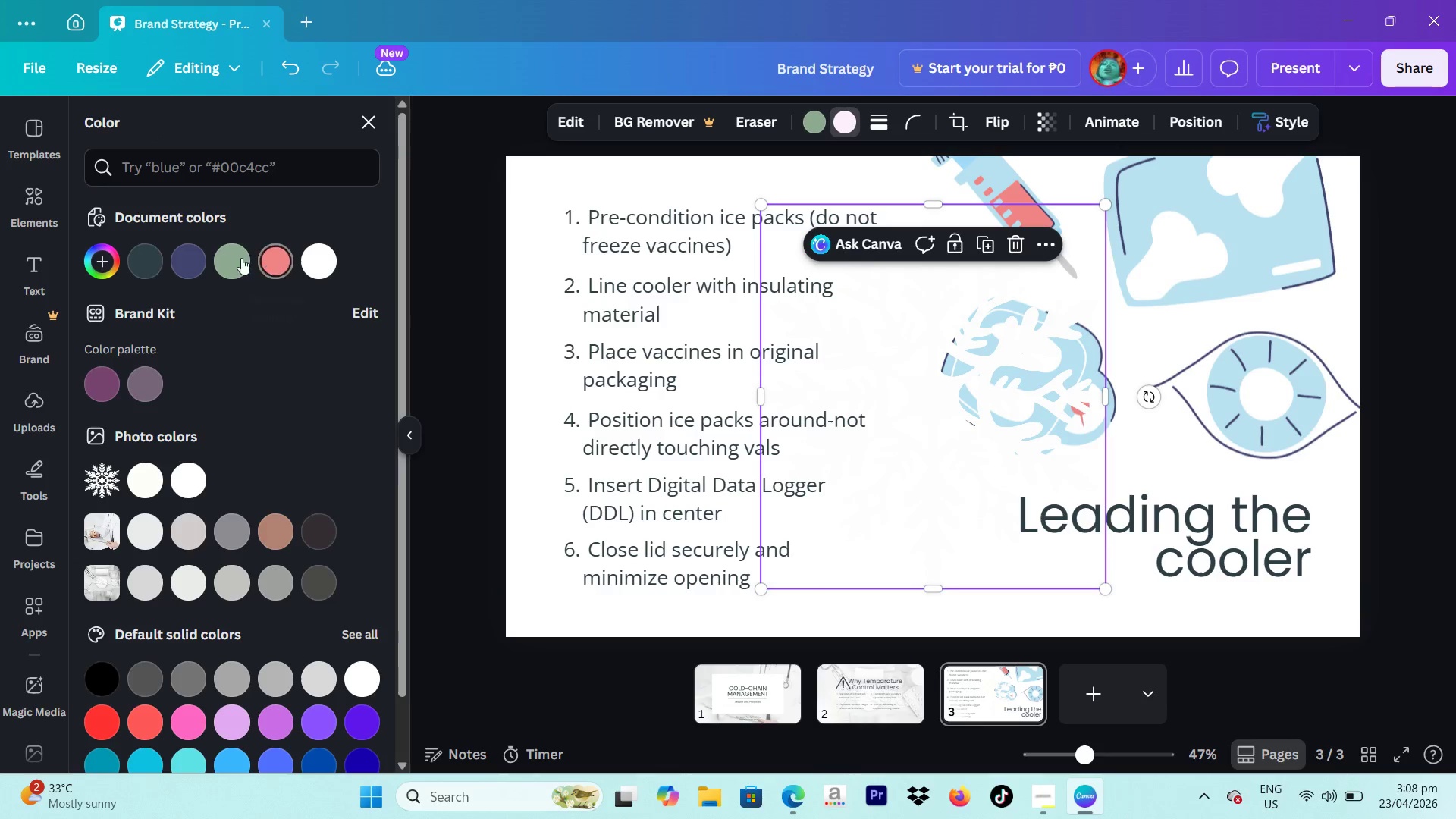 
left_click([225, 259])
 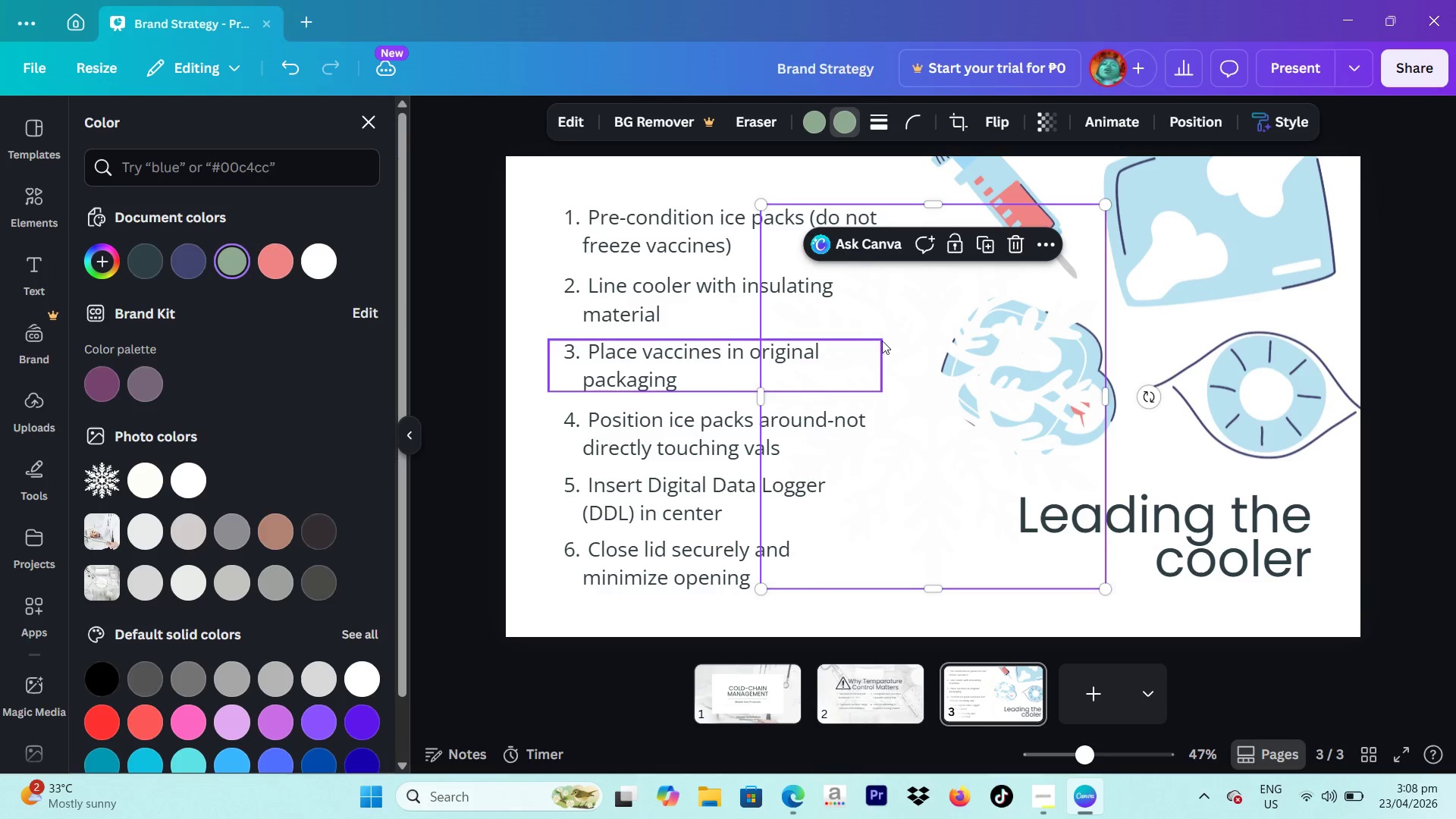 
left_click_drag(start_coordinate=[937, 346], to_coordinate=[1138, 336])
 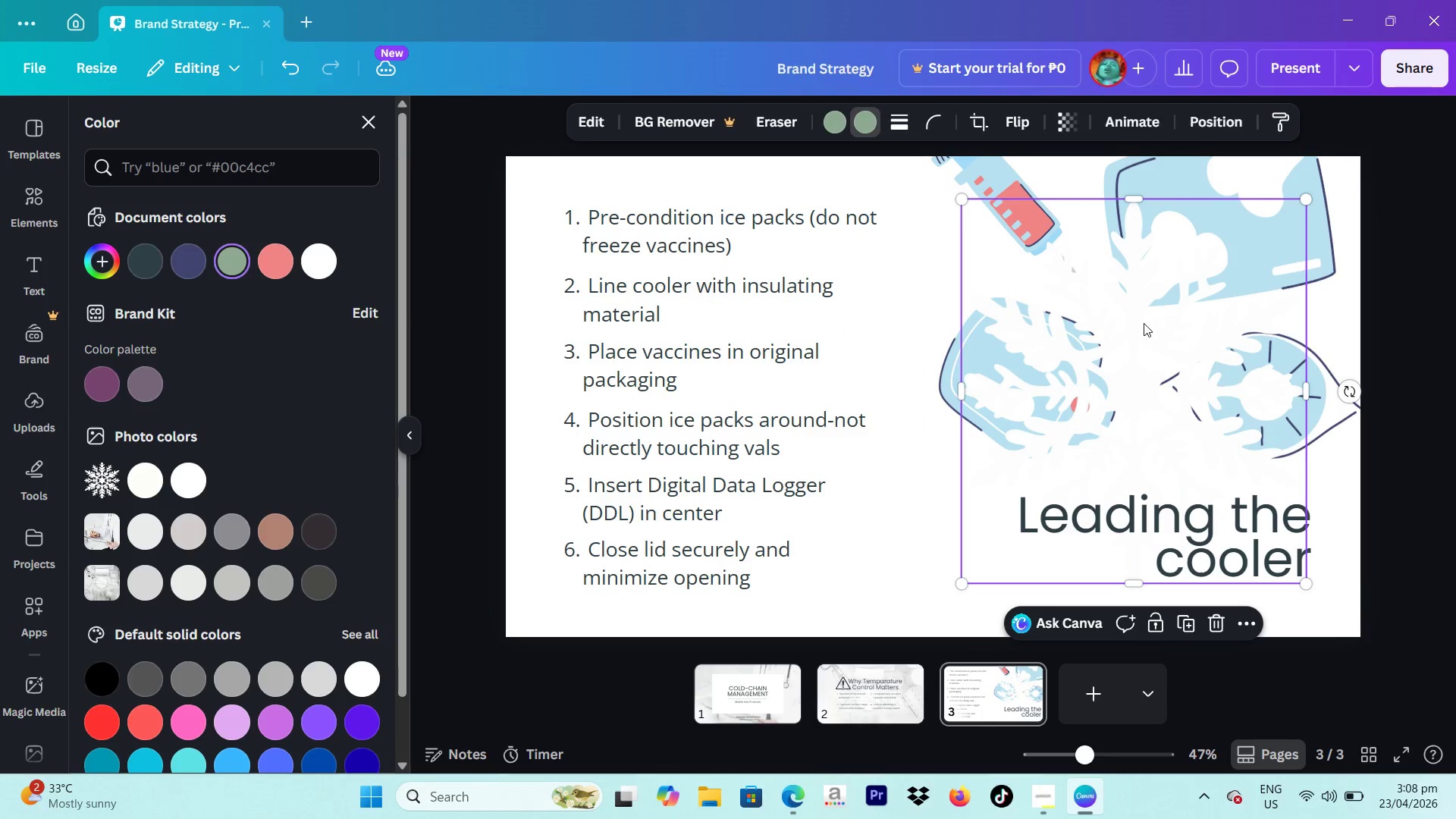 
double_click([1144, 323])
 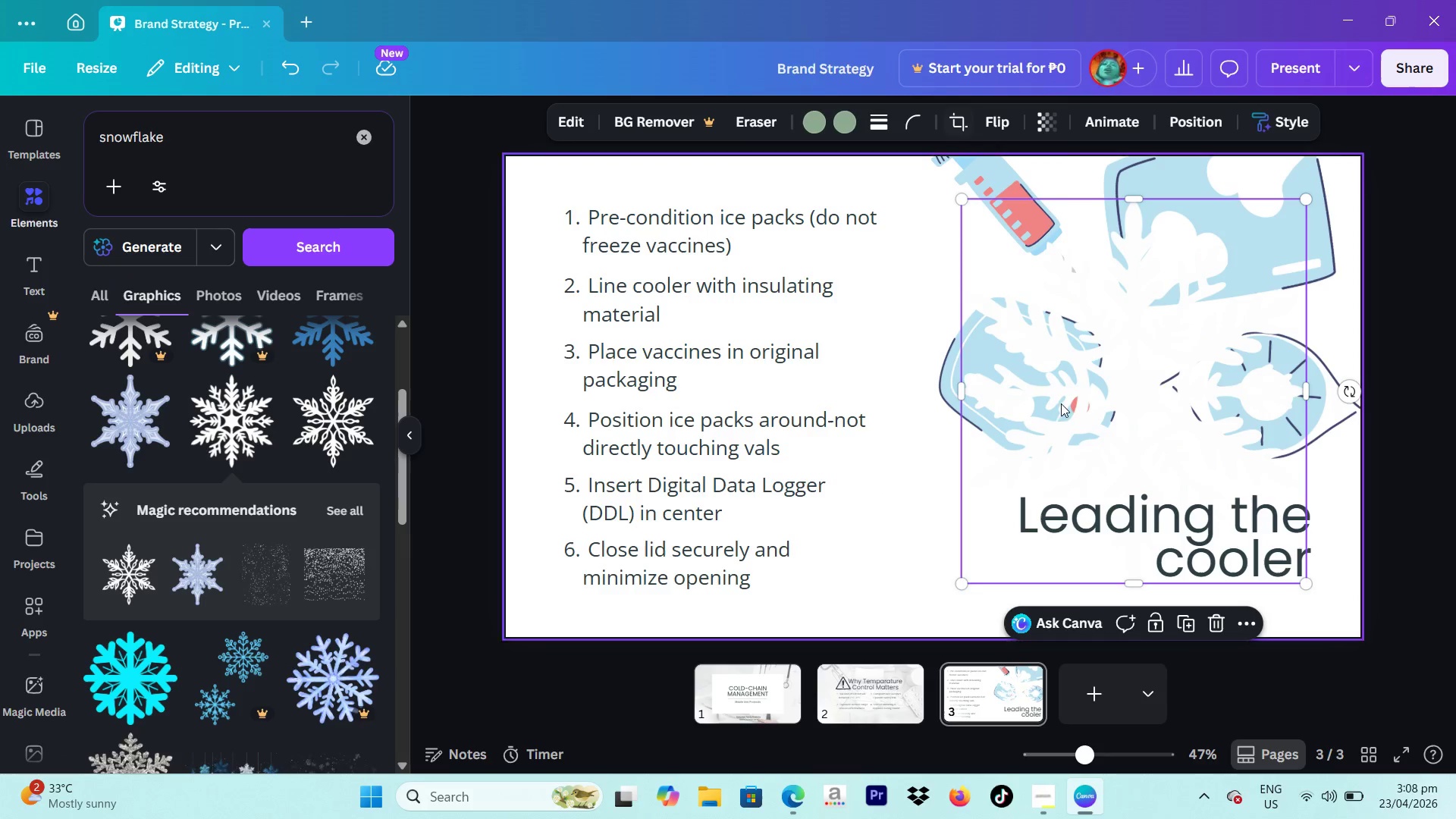 
left_click([812, 120])
 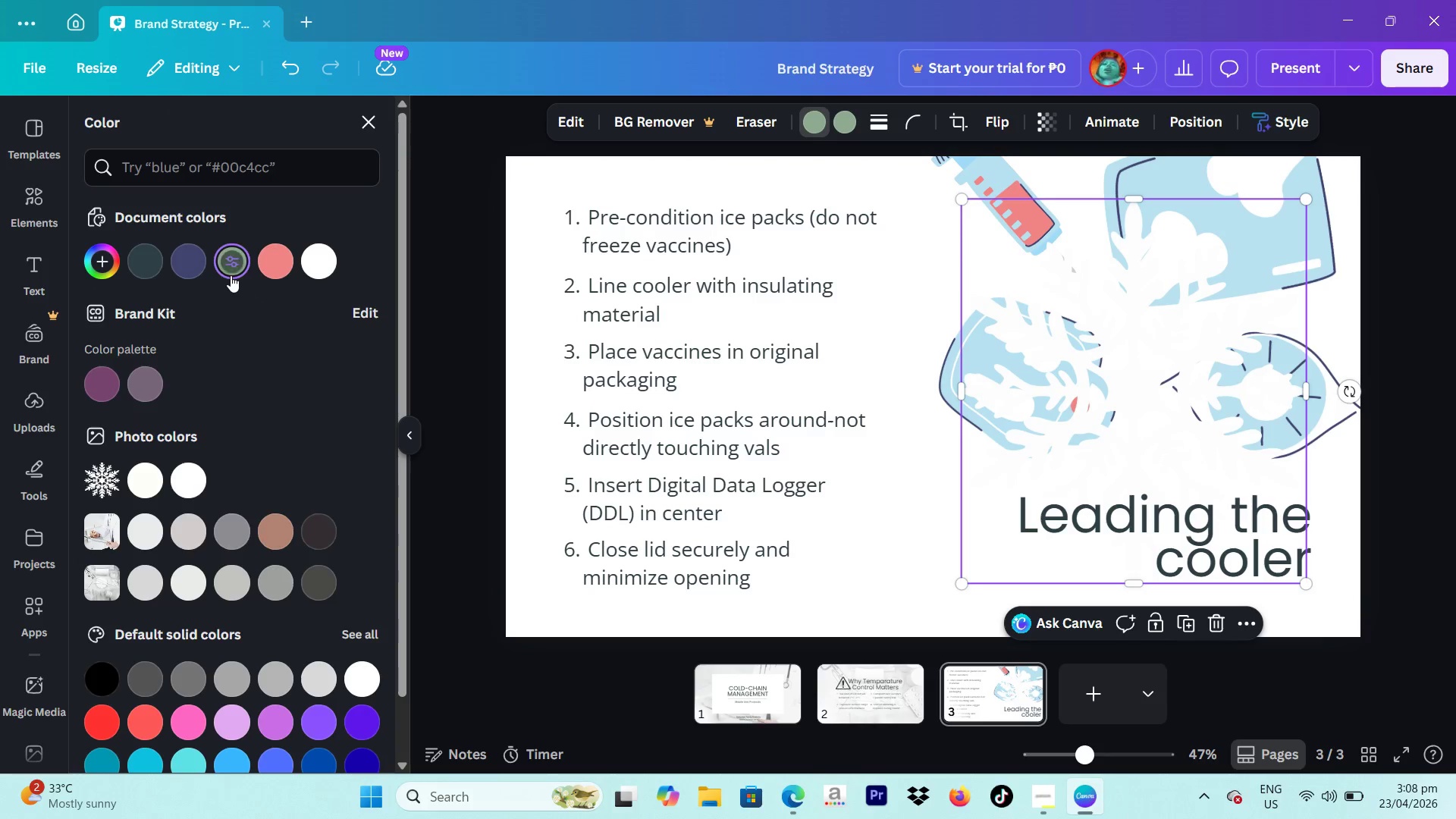 
left_click([233, 269])
 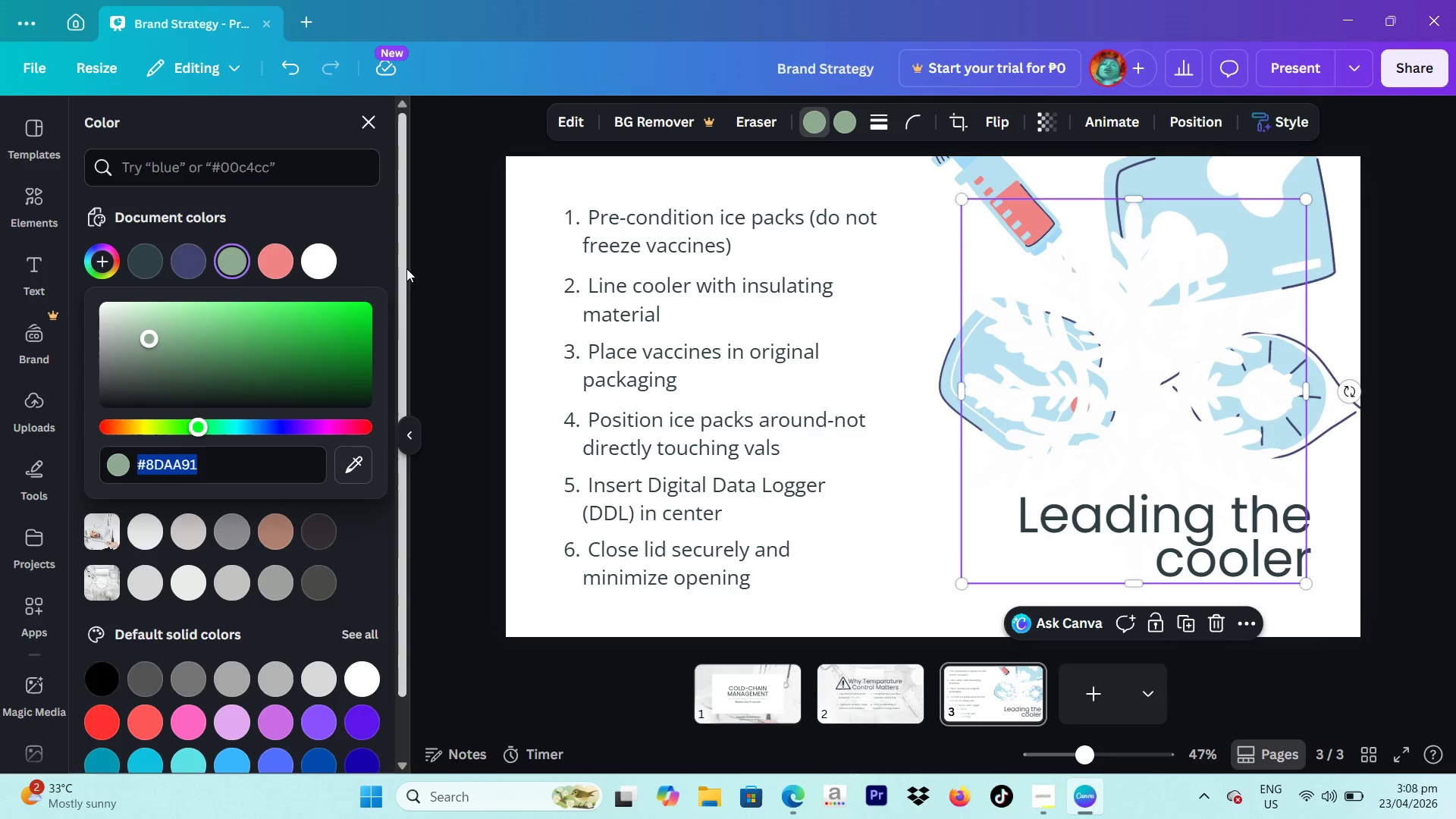 
left_click([466, 265])
 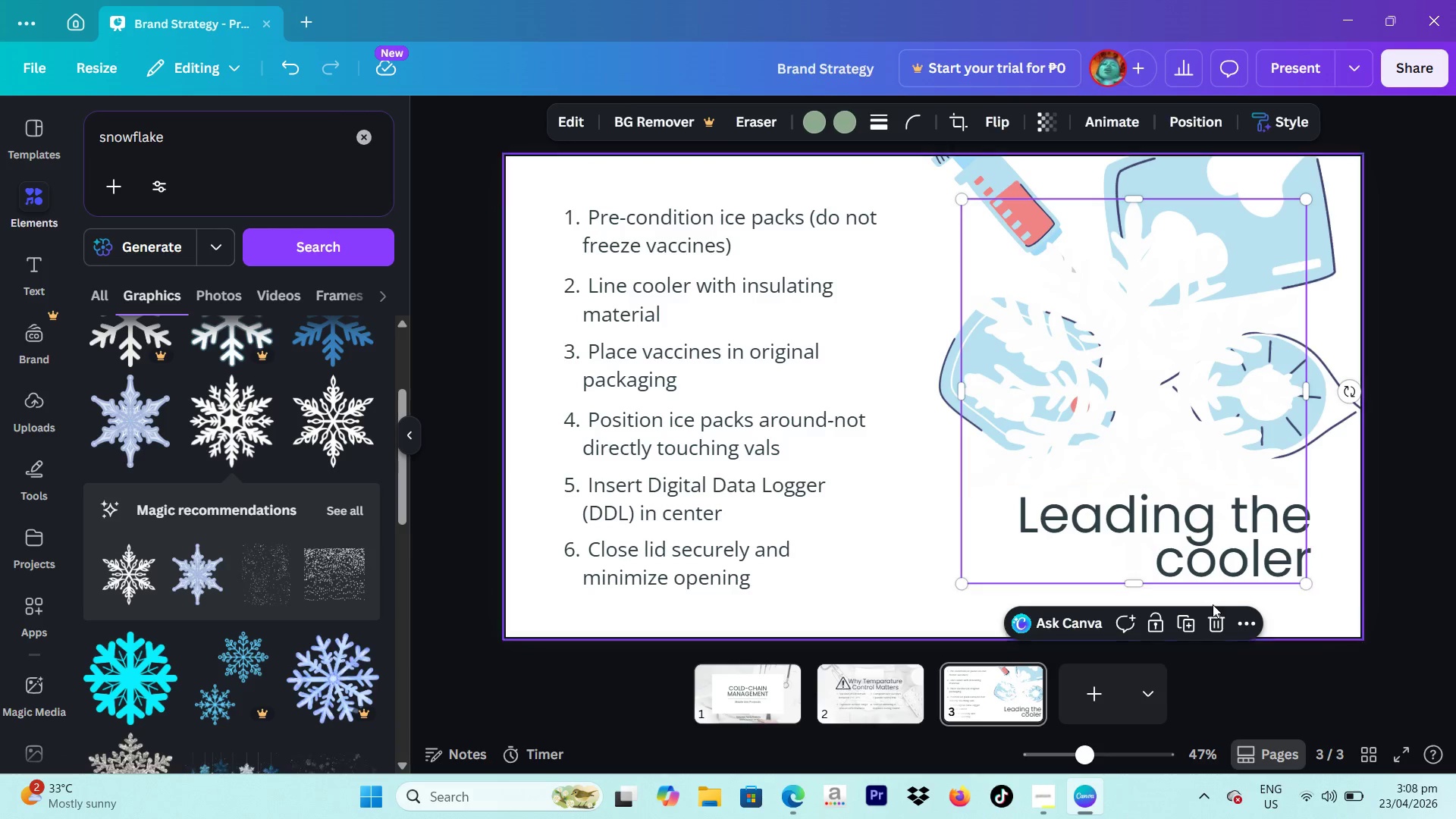 
left_click([1216, 613])
 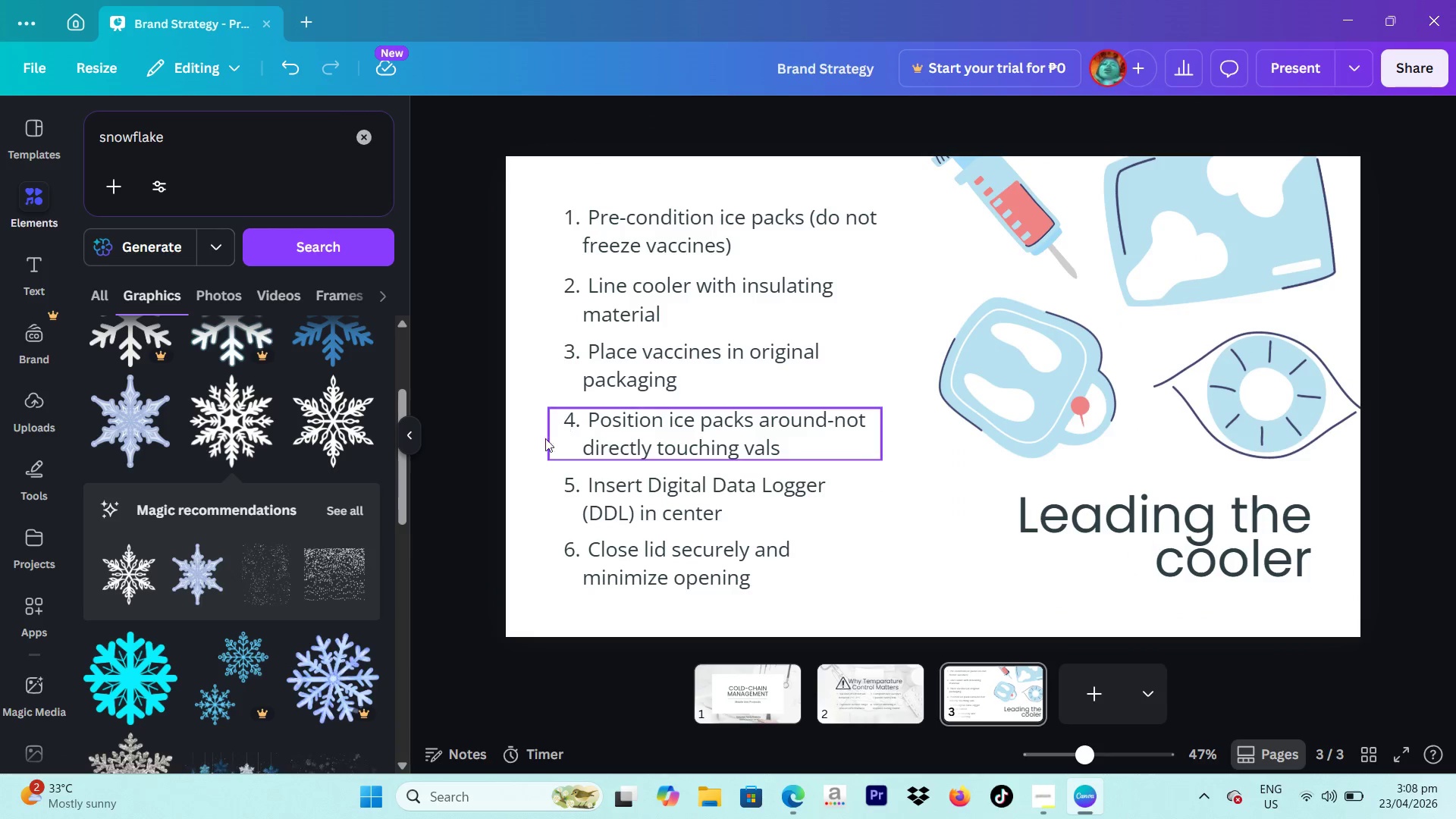 
scroll: coordinate [301, 519], scroll_direction: down, amount: 2.0
 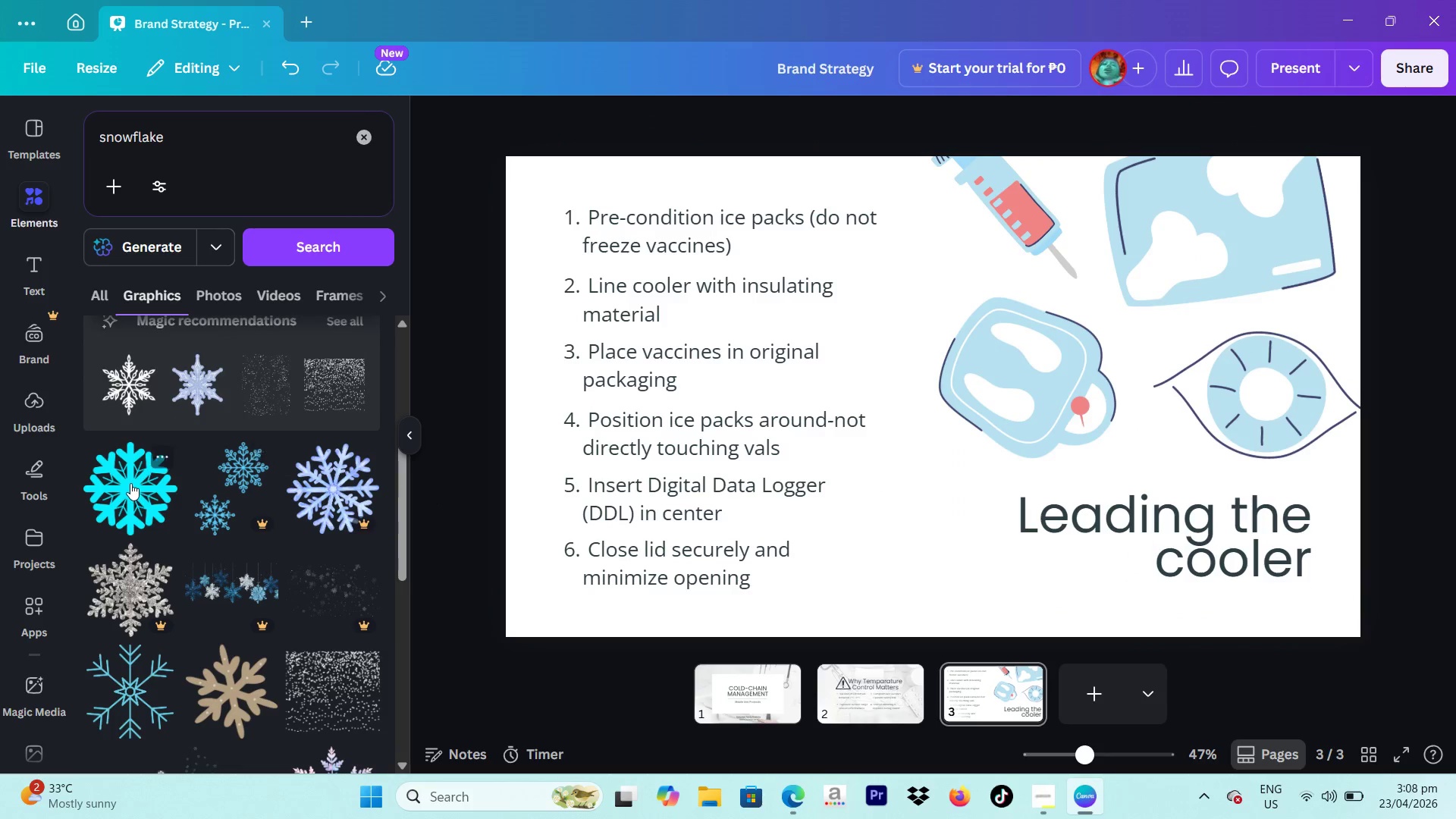 
left_click([130, 483])
 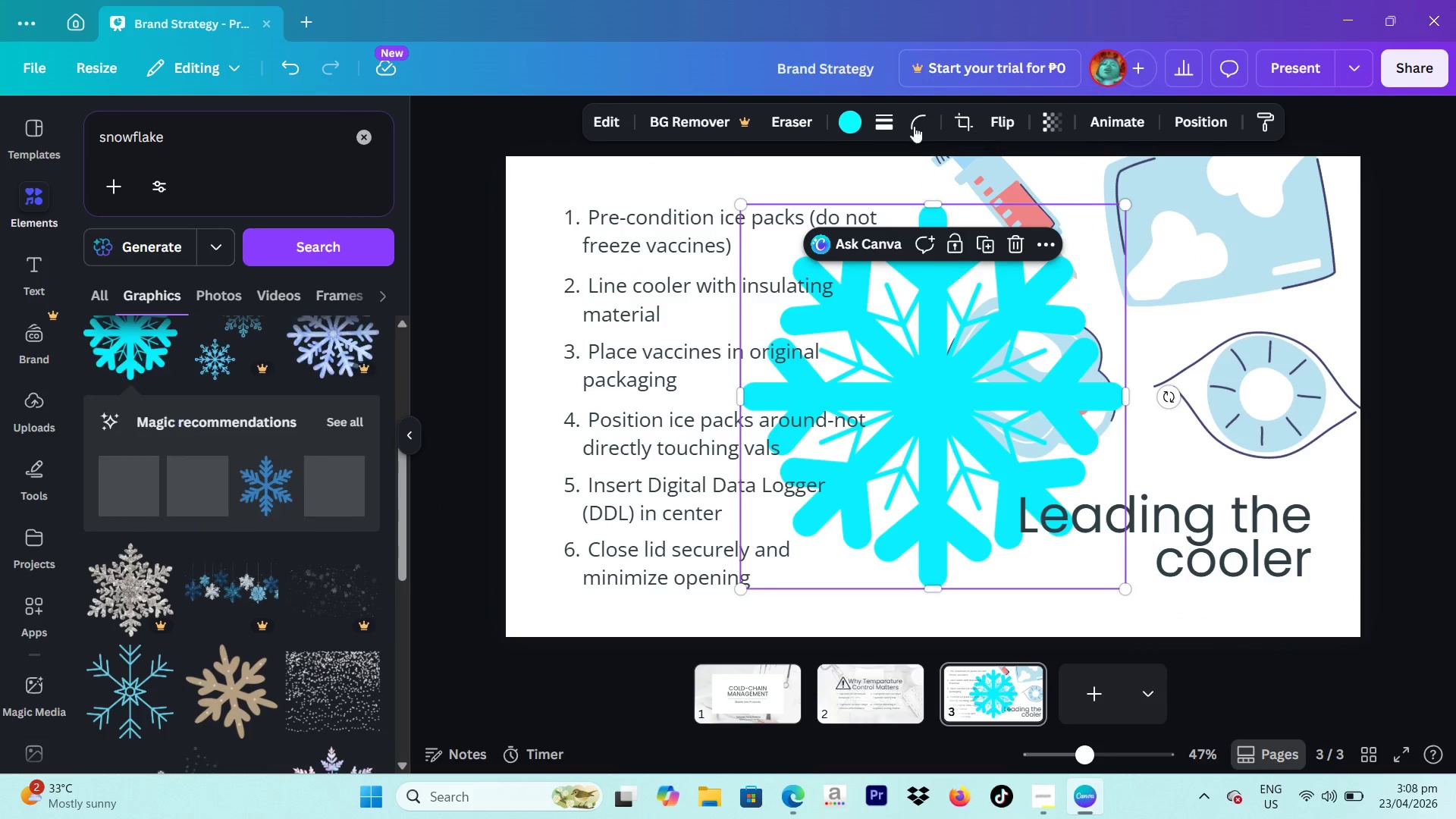 
left_click([839, 124])
 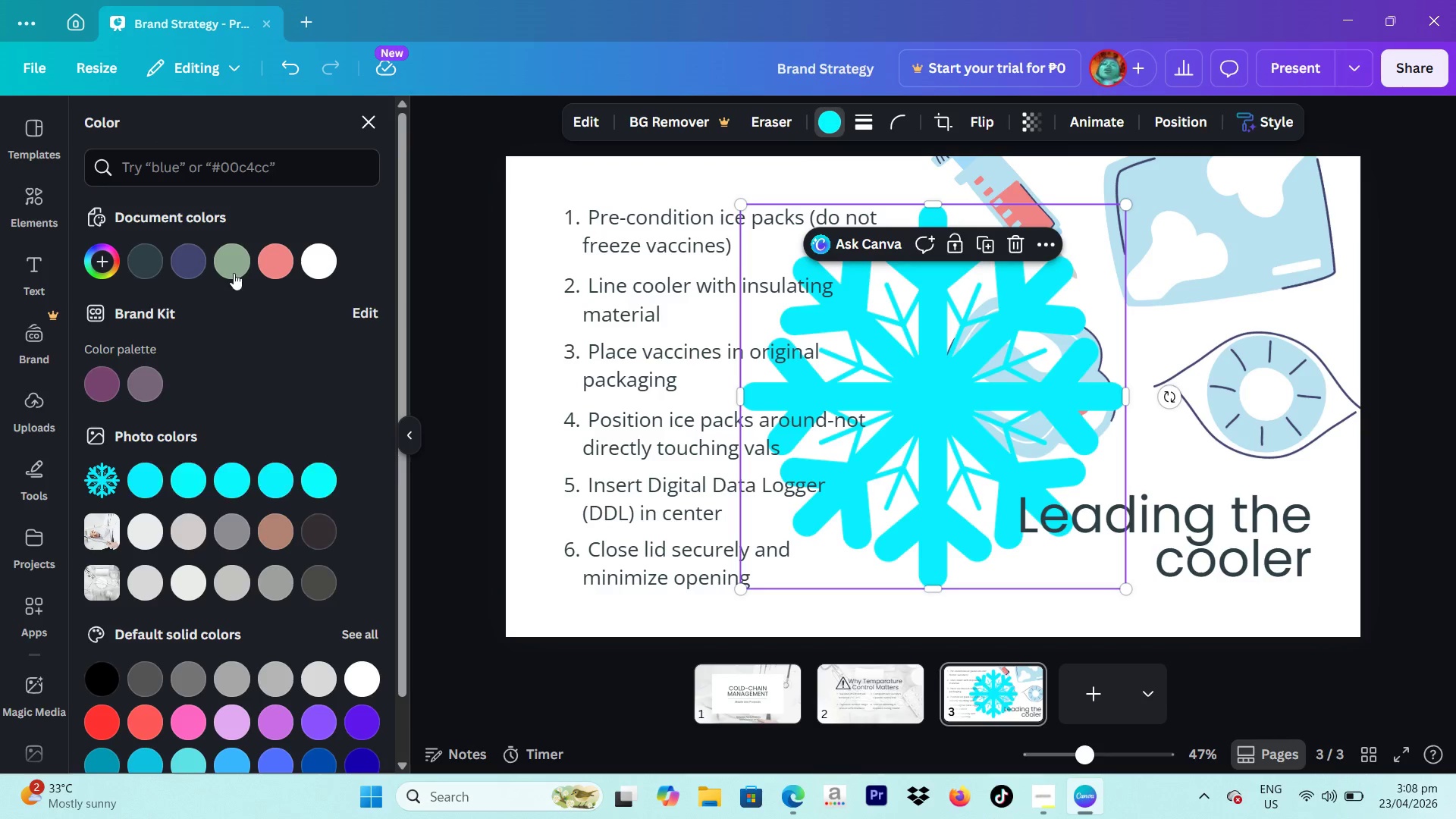 
left_click([237, 268])
 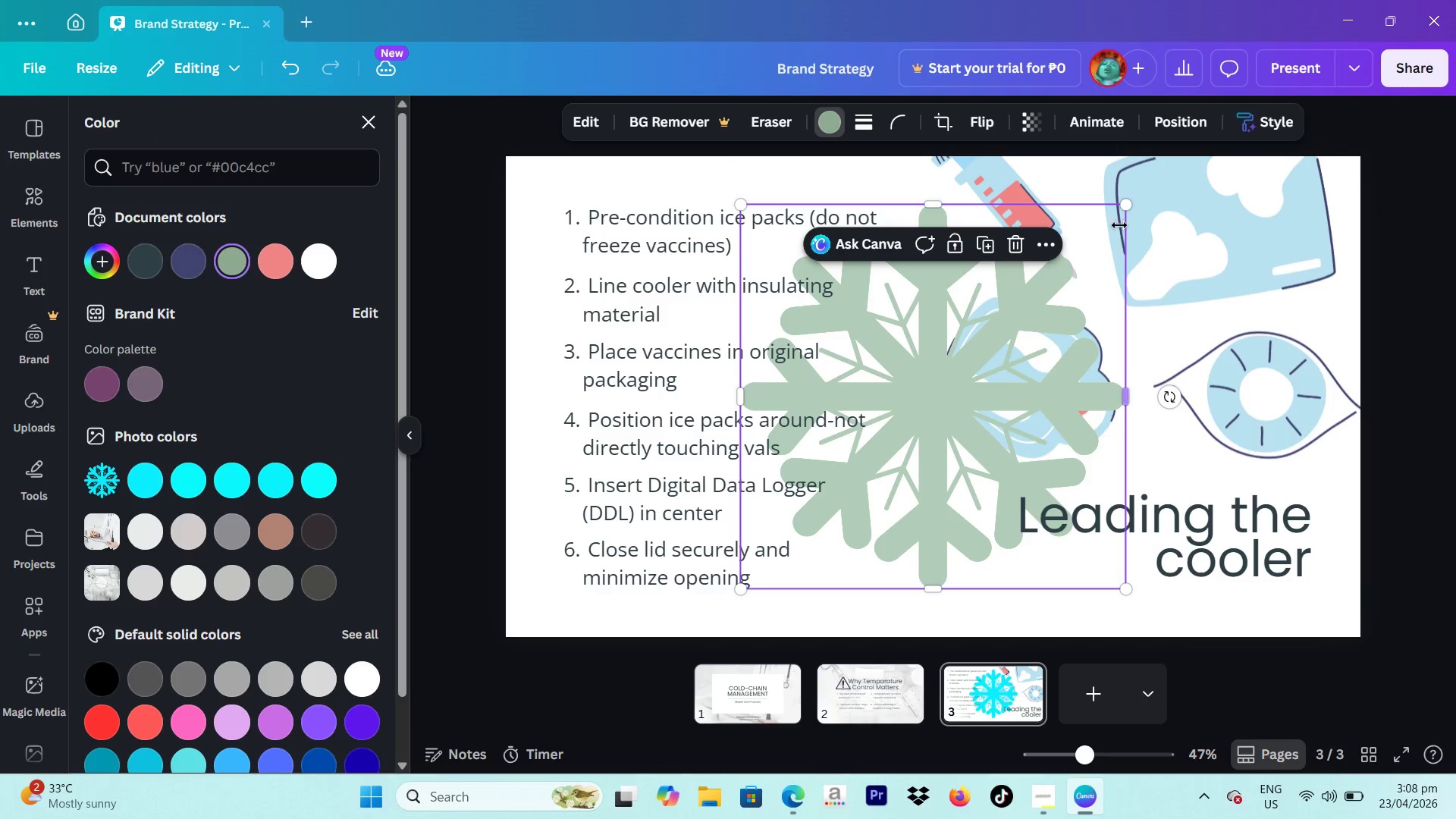 
left_click_drag(start_coordinate=[1125, 207], to_coordinate=[1025, 330])
 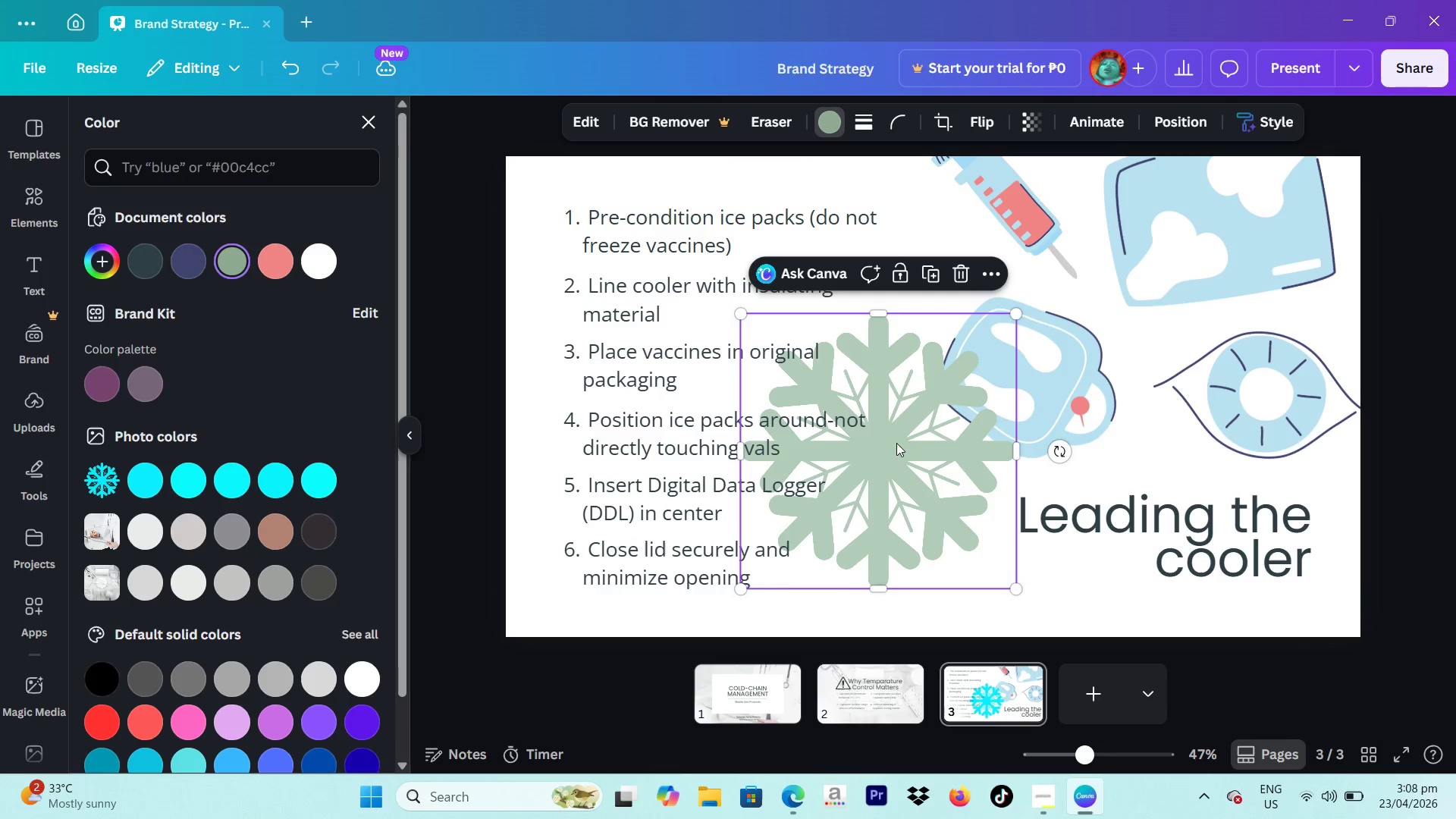 
left_click_drag(start_coordinate=[896, 443], to_coordinate=[1034, 359])
 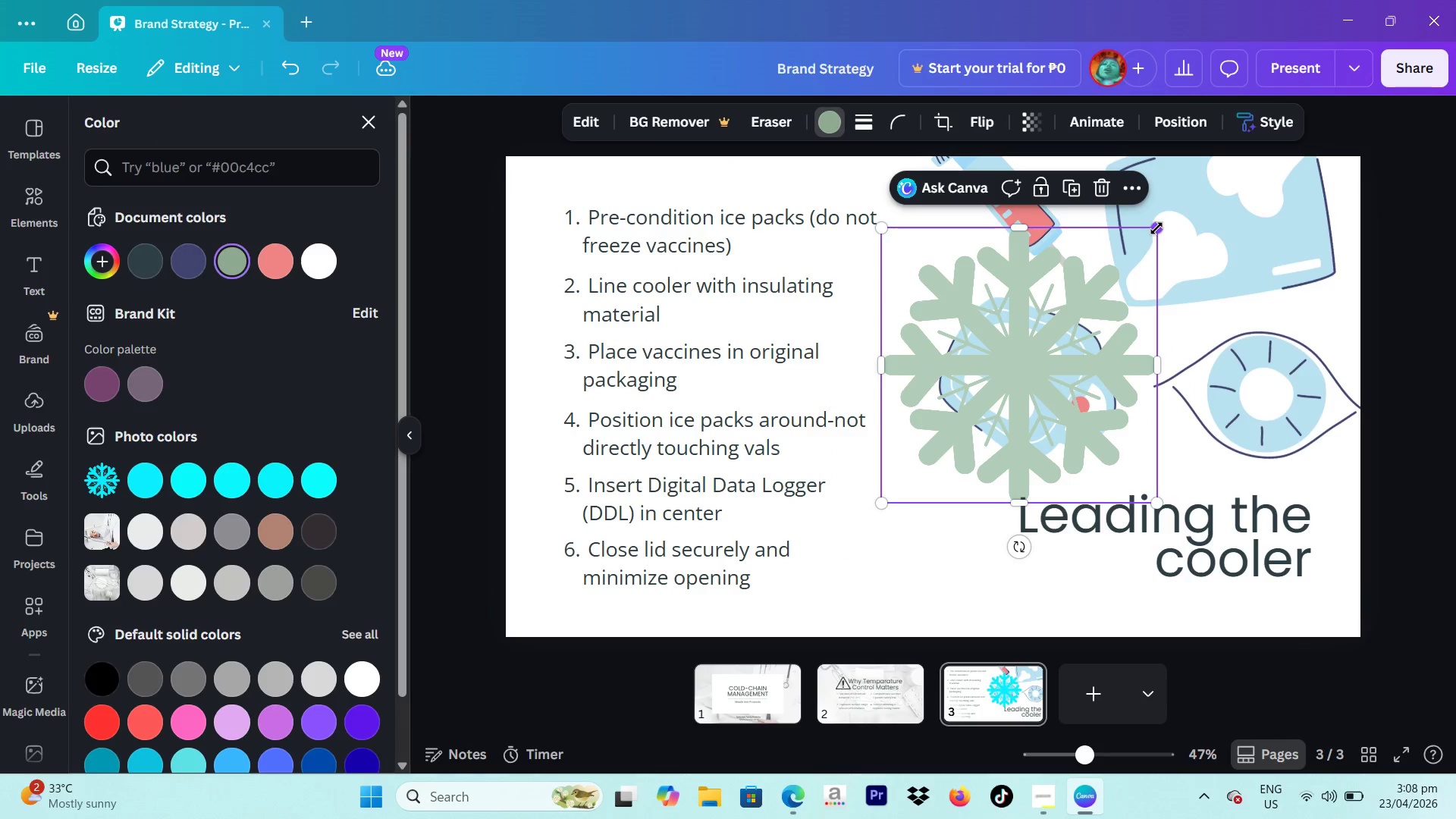 
left_click_drag(start_coordinate=[1075, 373], to_coordinate=[942, 560])
 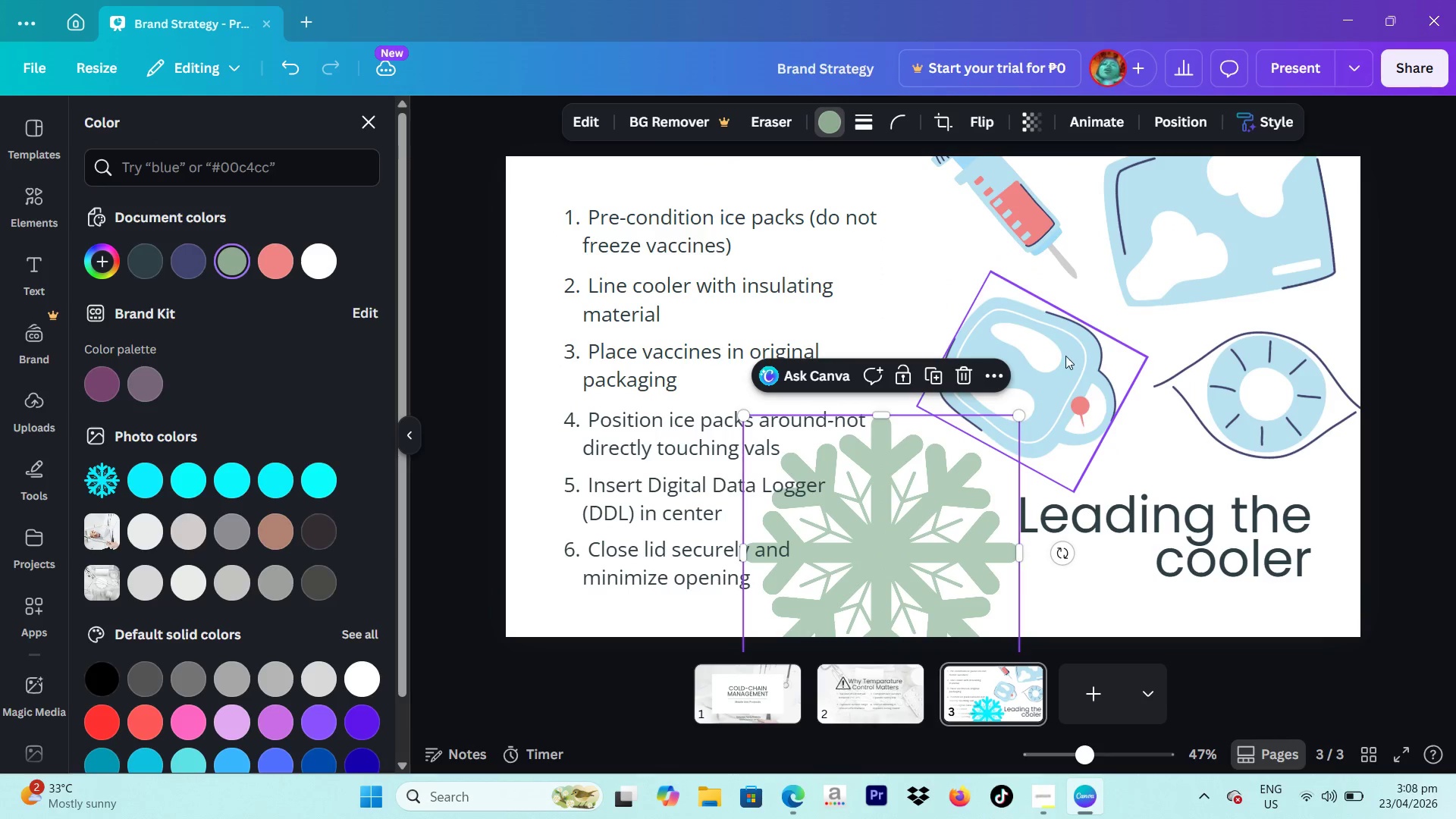 
left_click([1066, 355])
 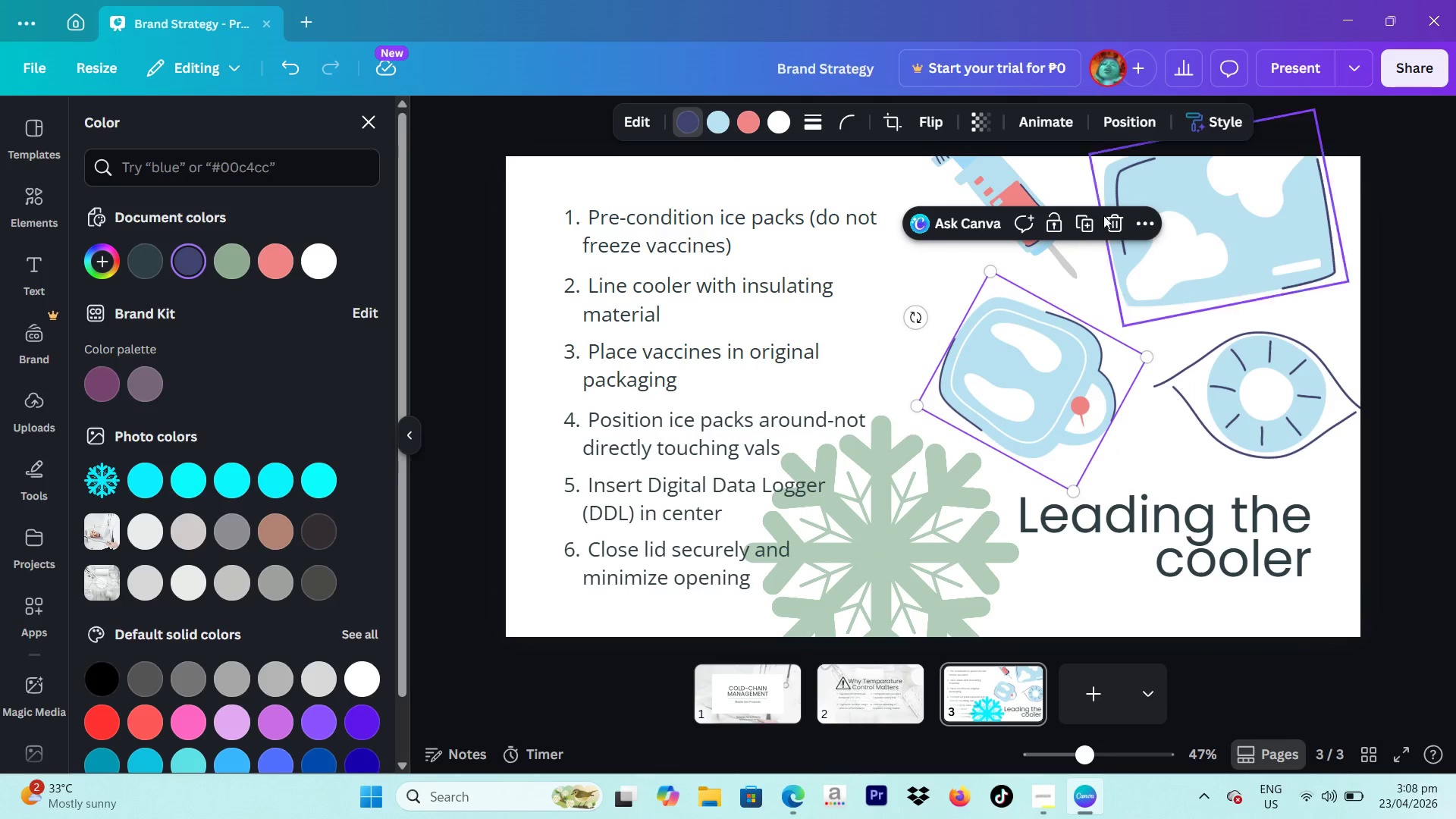 
left_click([1109, 226])
 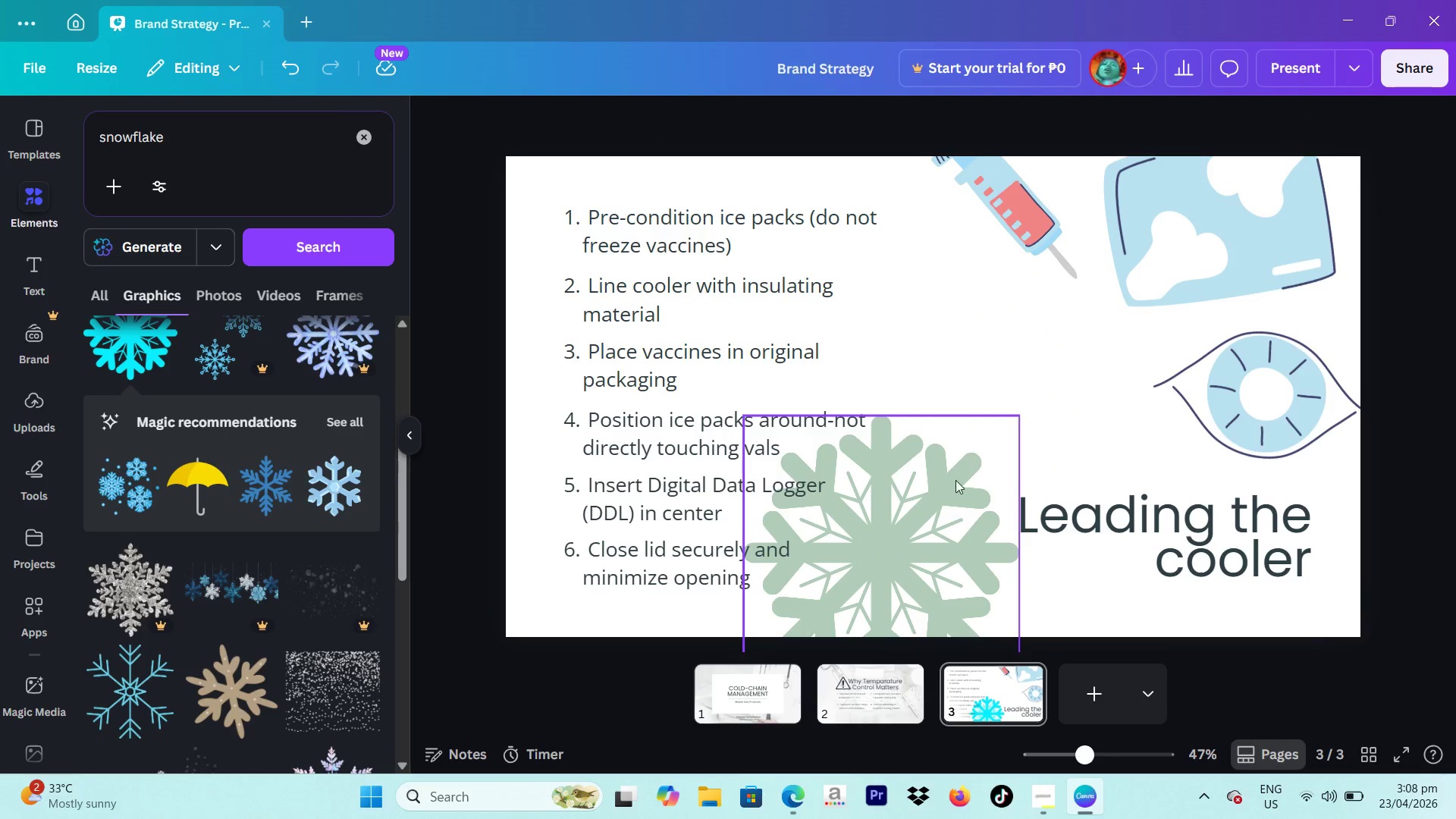 
left_click_drag(start_coordinate=[943, 503], to_coordinate=[1087, 334])
 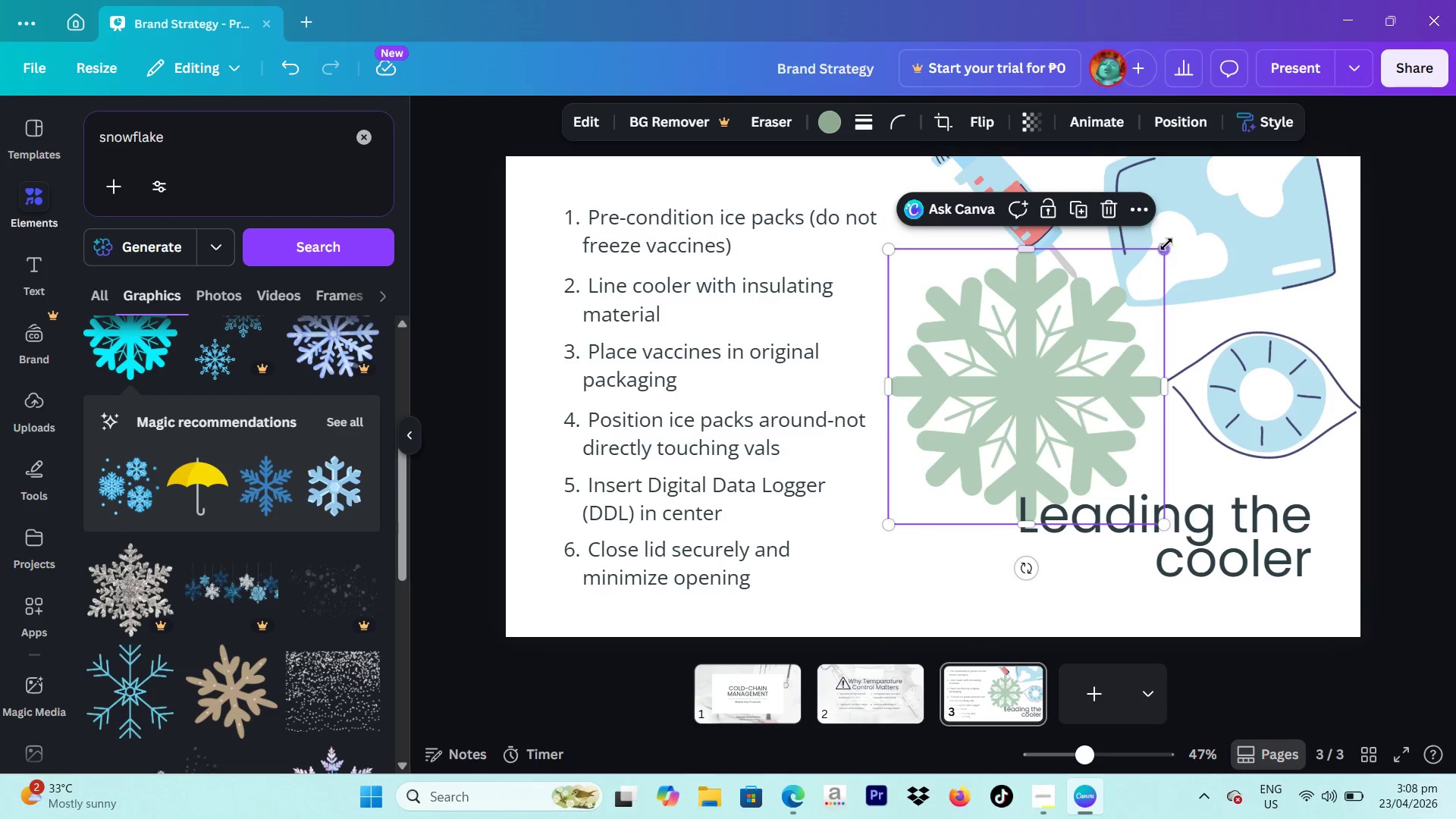 
left_click_drag(start_coordinate=[1174, 255], to_coordinate=[1175, 251])
 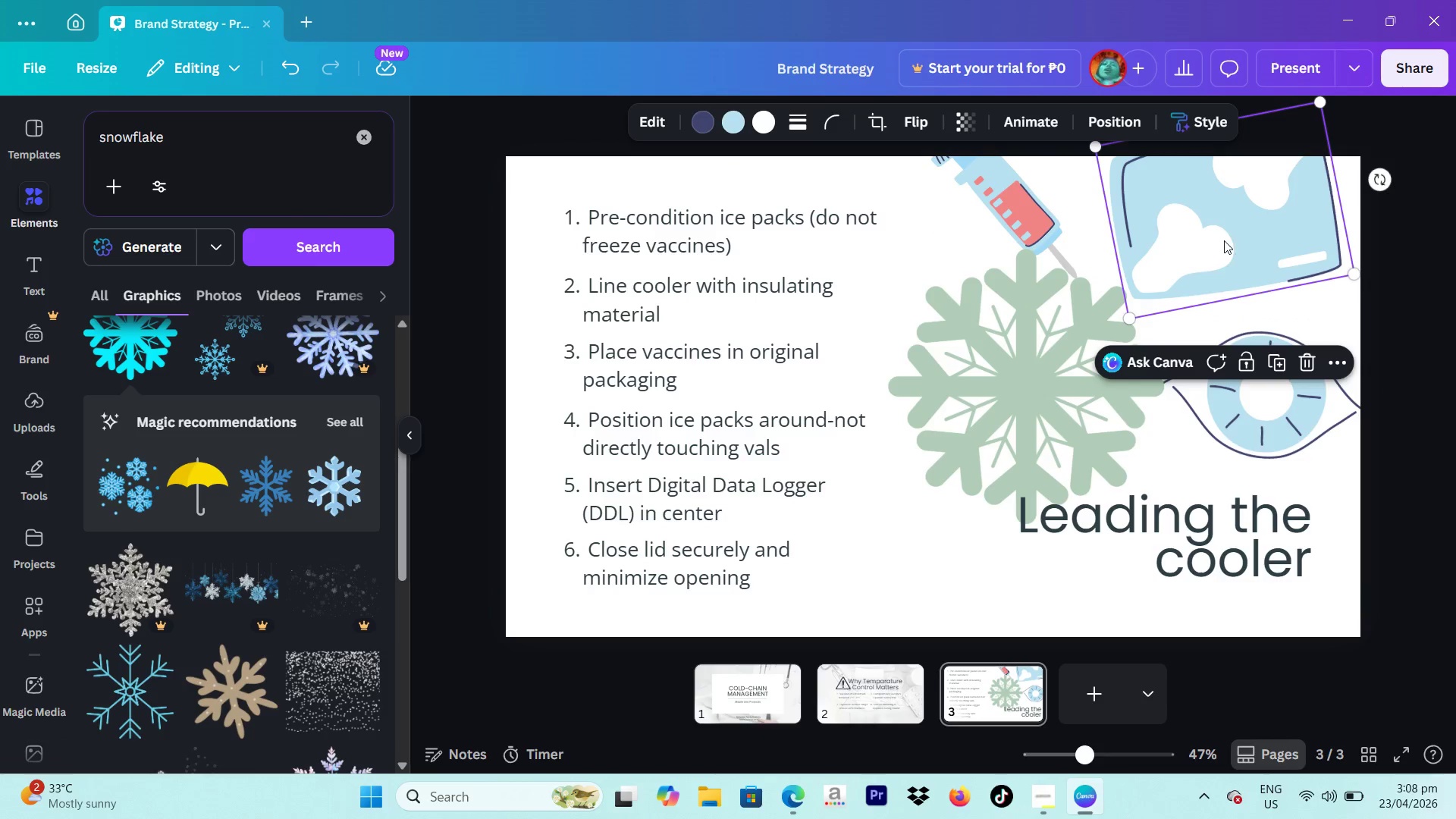 
left_click([1037, 344])
 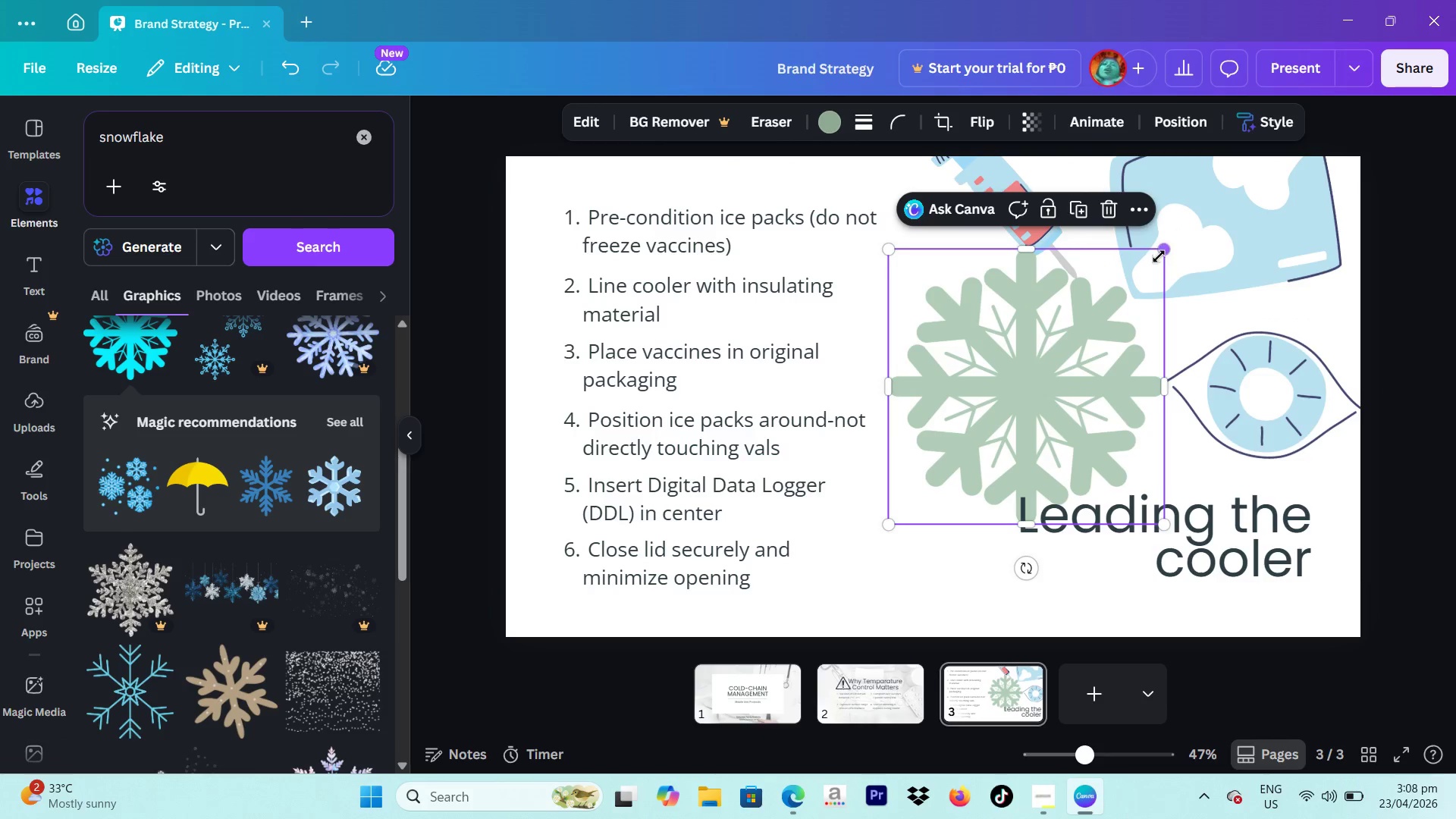 
left_click_drag(start_coordinate=[1159, 256], to_coordinate=[1083, 320])
 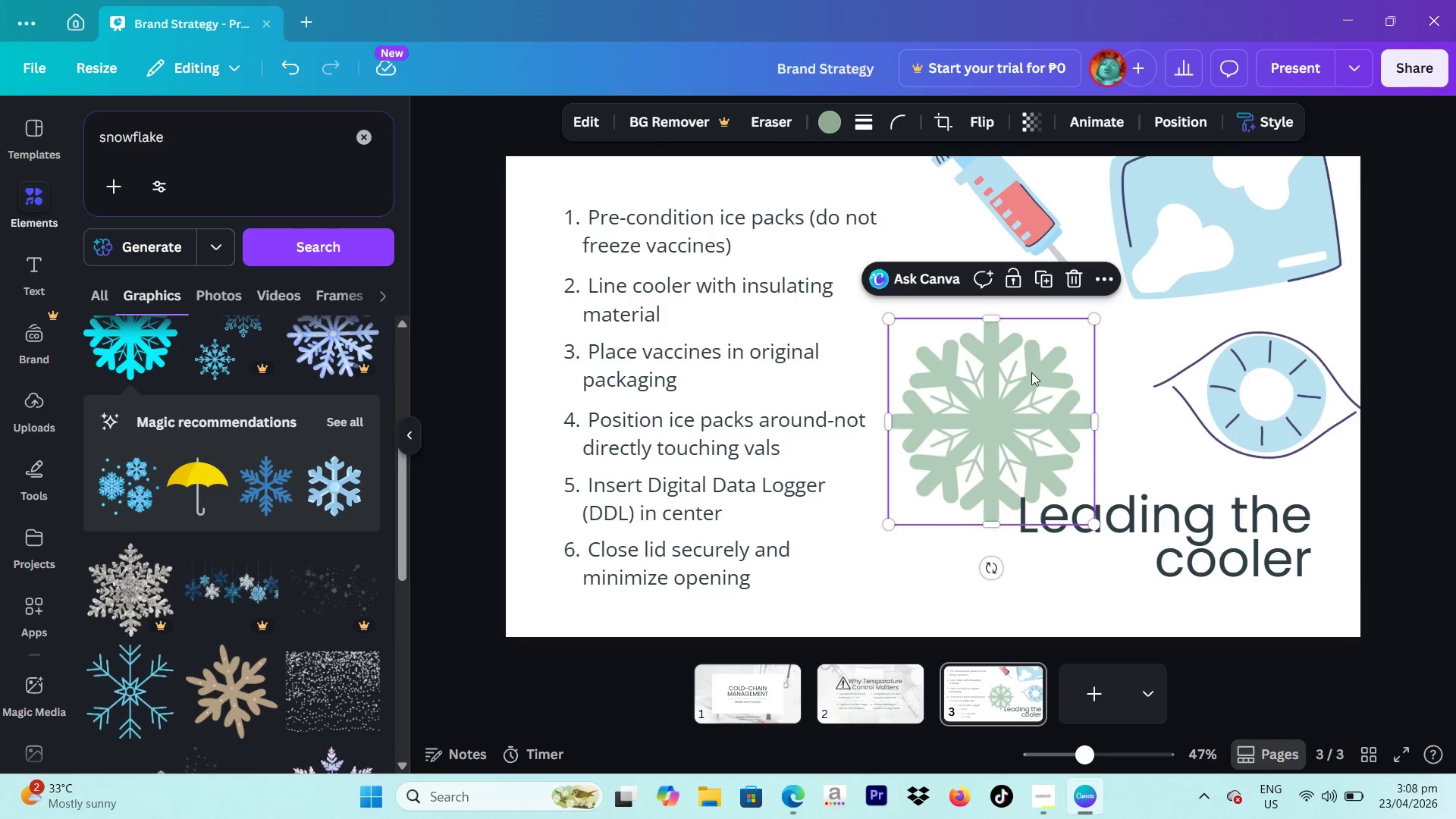 
left_click_drag(start_coordinate=[1031, 372], to_coordinate=[1089, 331])
 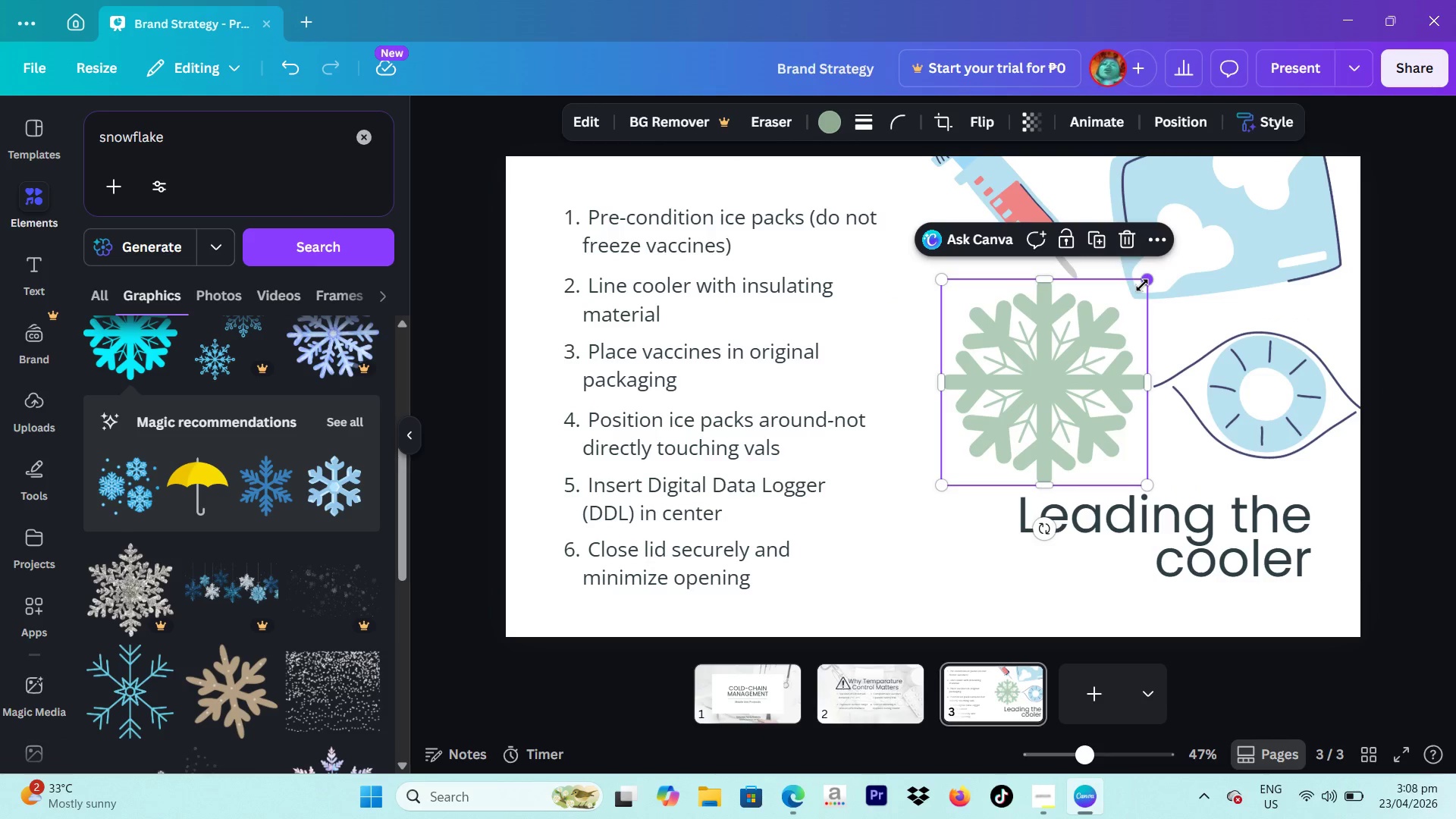 
left_click_drag(start_coordinate=[1142, 285], to_coordinate=[1120, 315])
 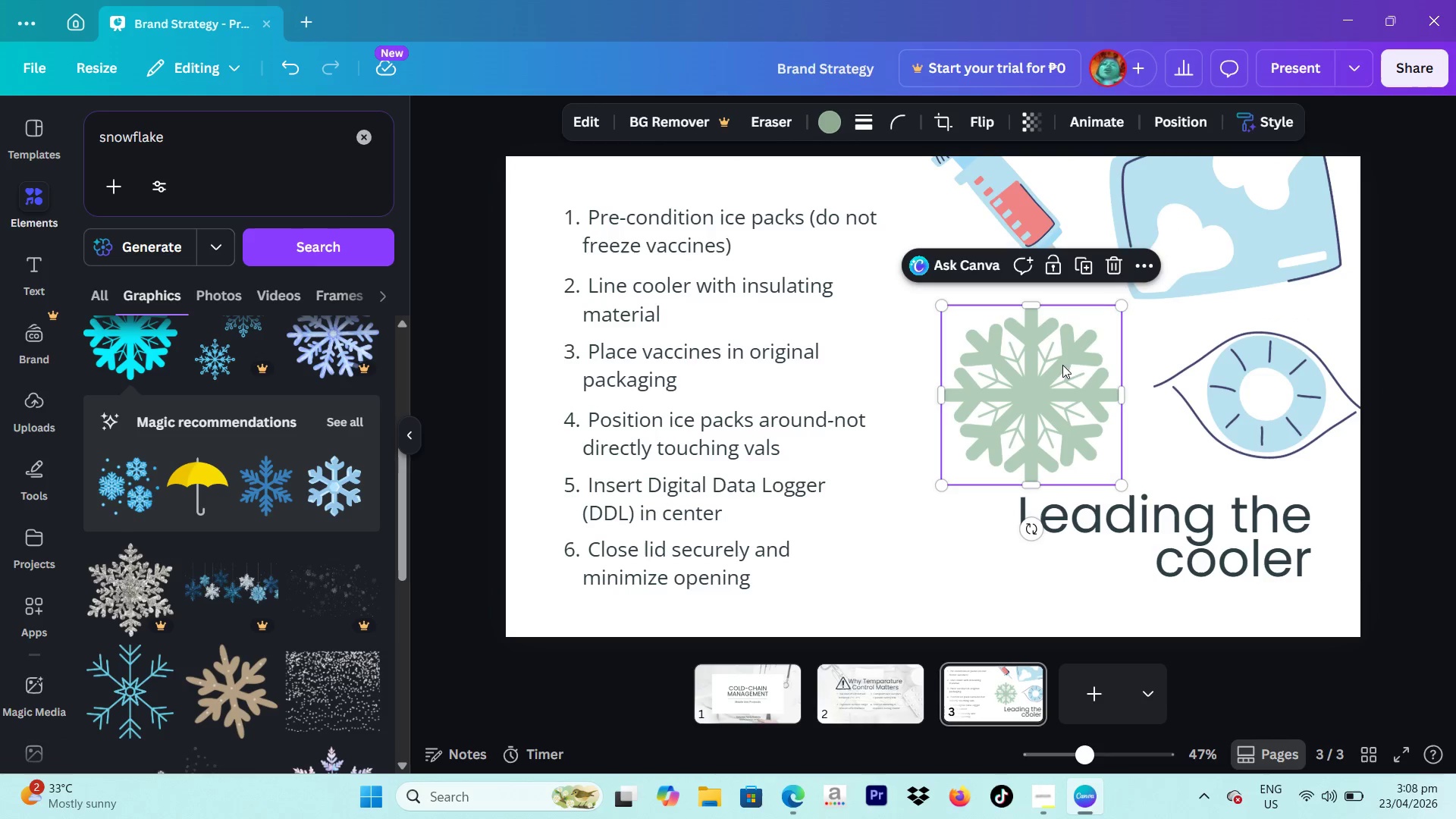 
left_click_drag(start_coordinate=[1062, 365], to_coordinate=[1072, 362])
 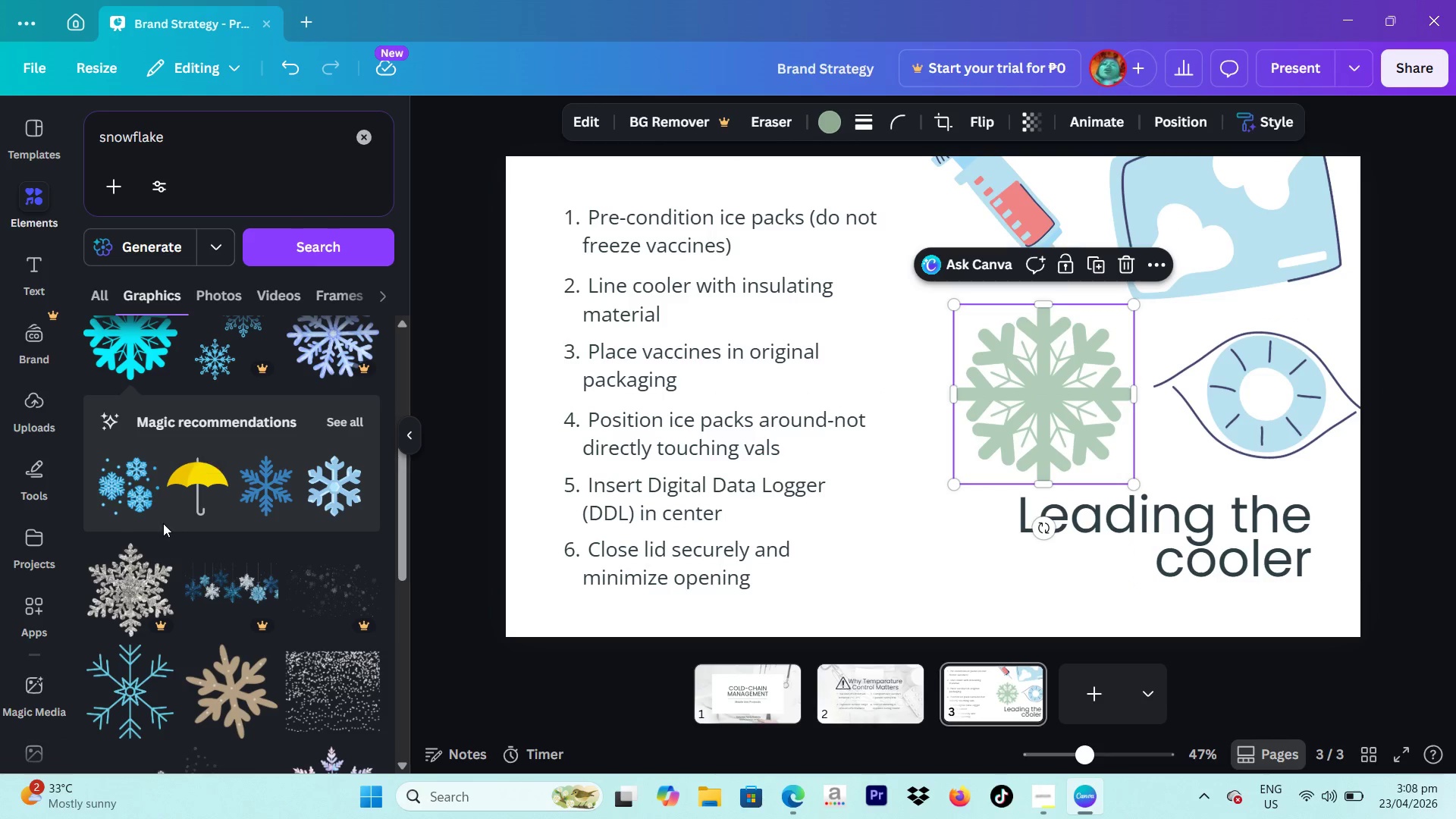 
scroll: coordinate [162, 526], scroll_direction: down, amount: 3.0
 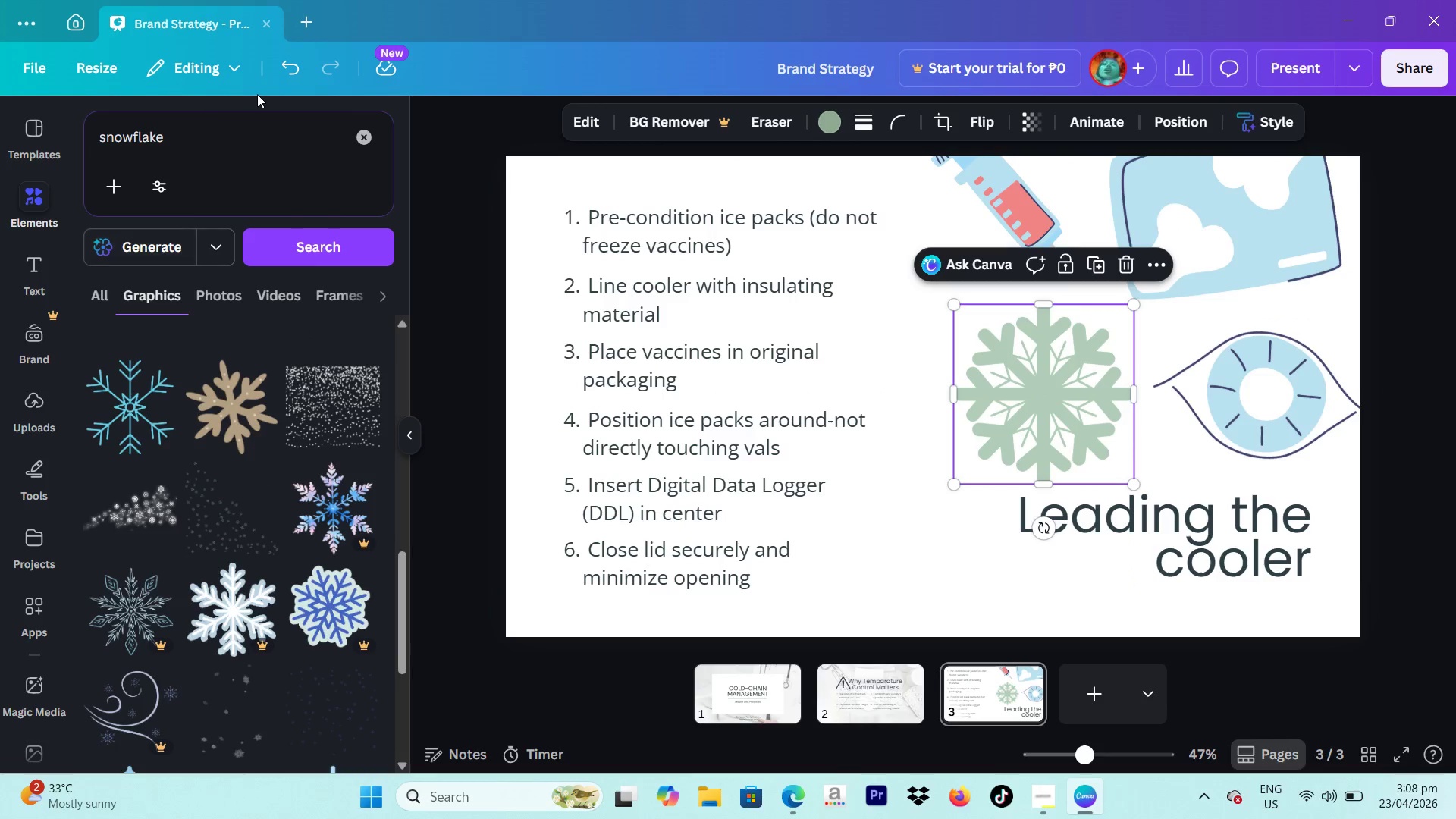 
left_click_drag(start_coordinate=[224, 155], to_coordinate=[83, 158])
 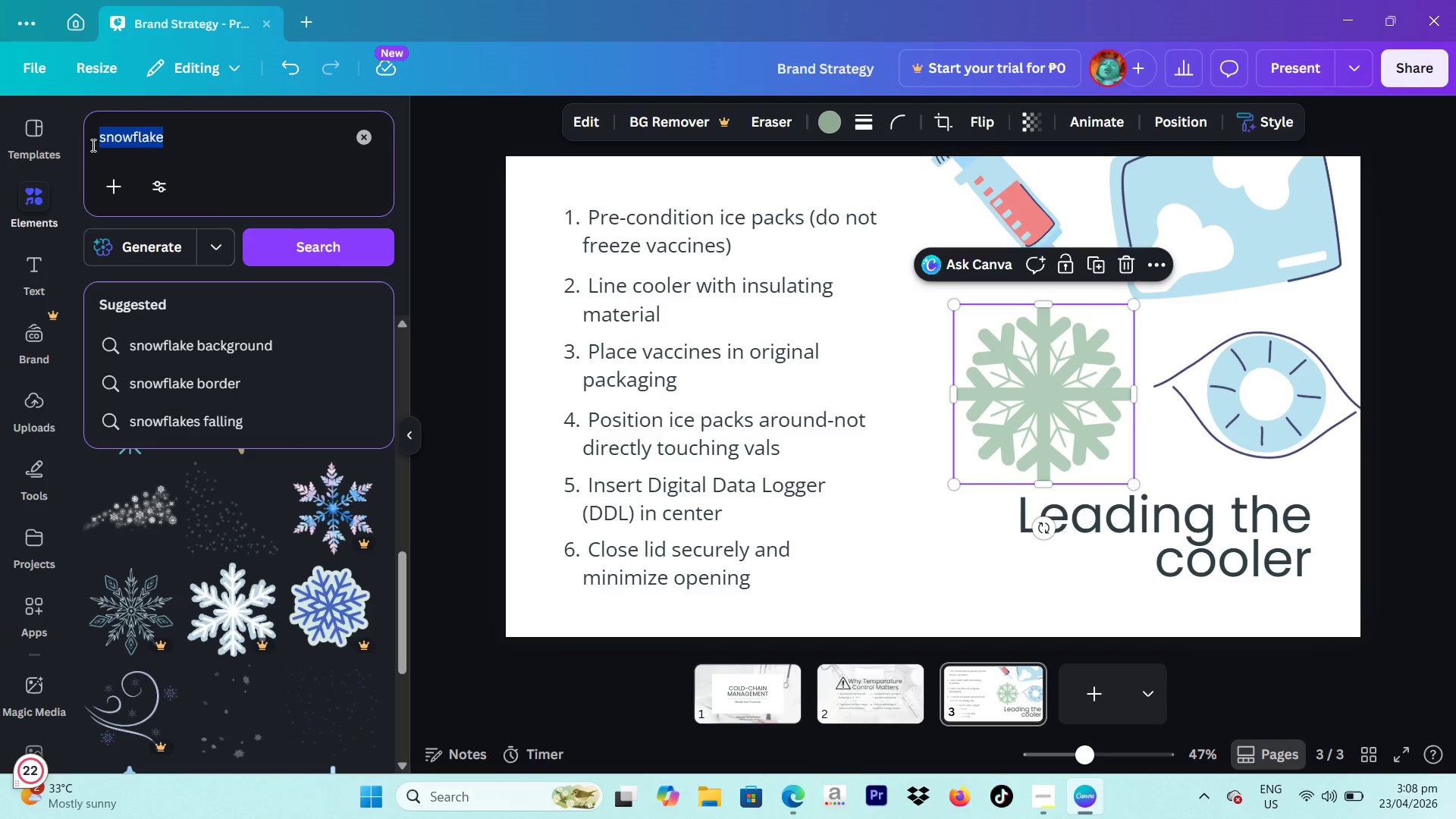 
type(medical box)
 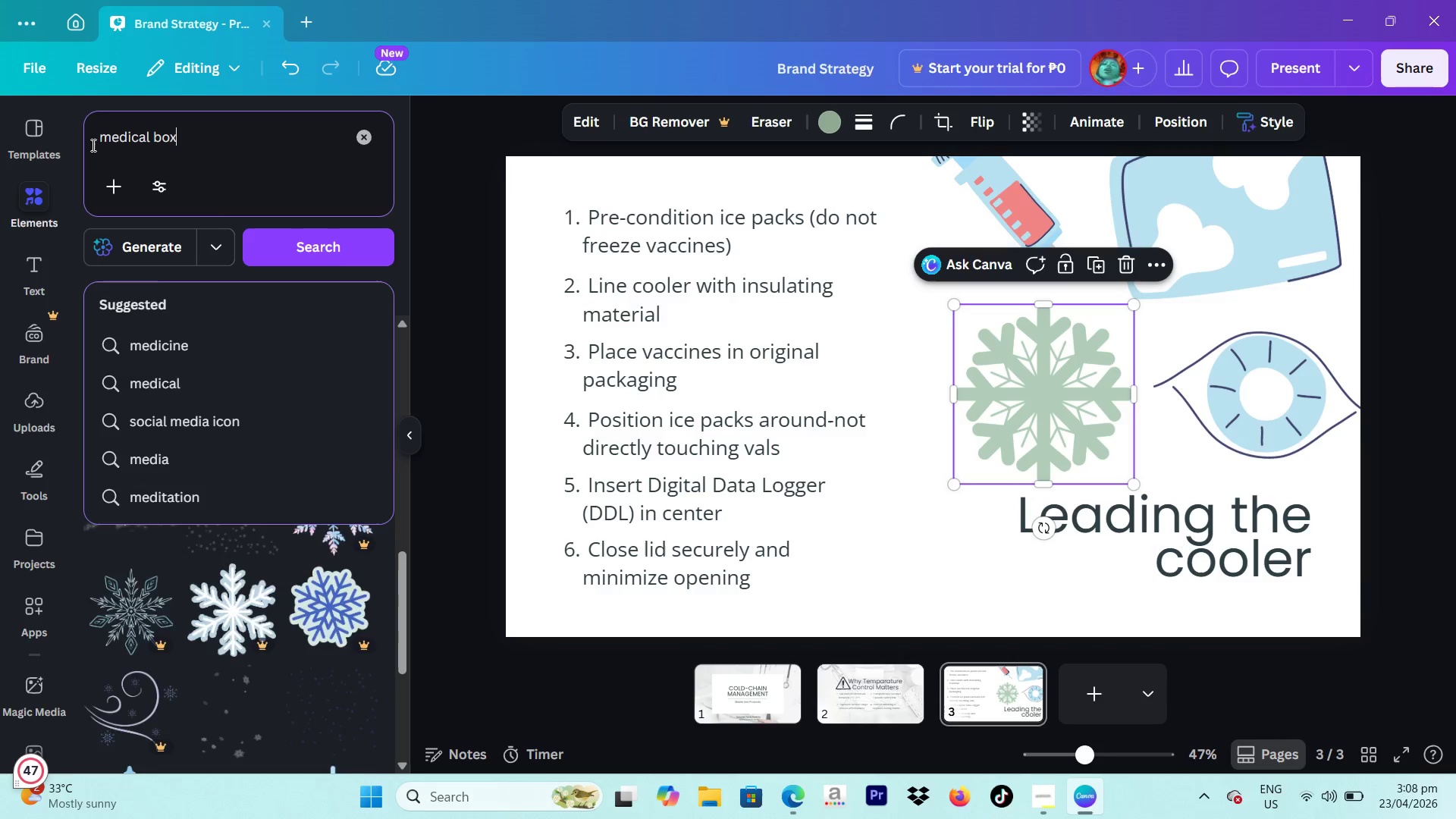 
key(Enter)
 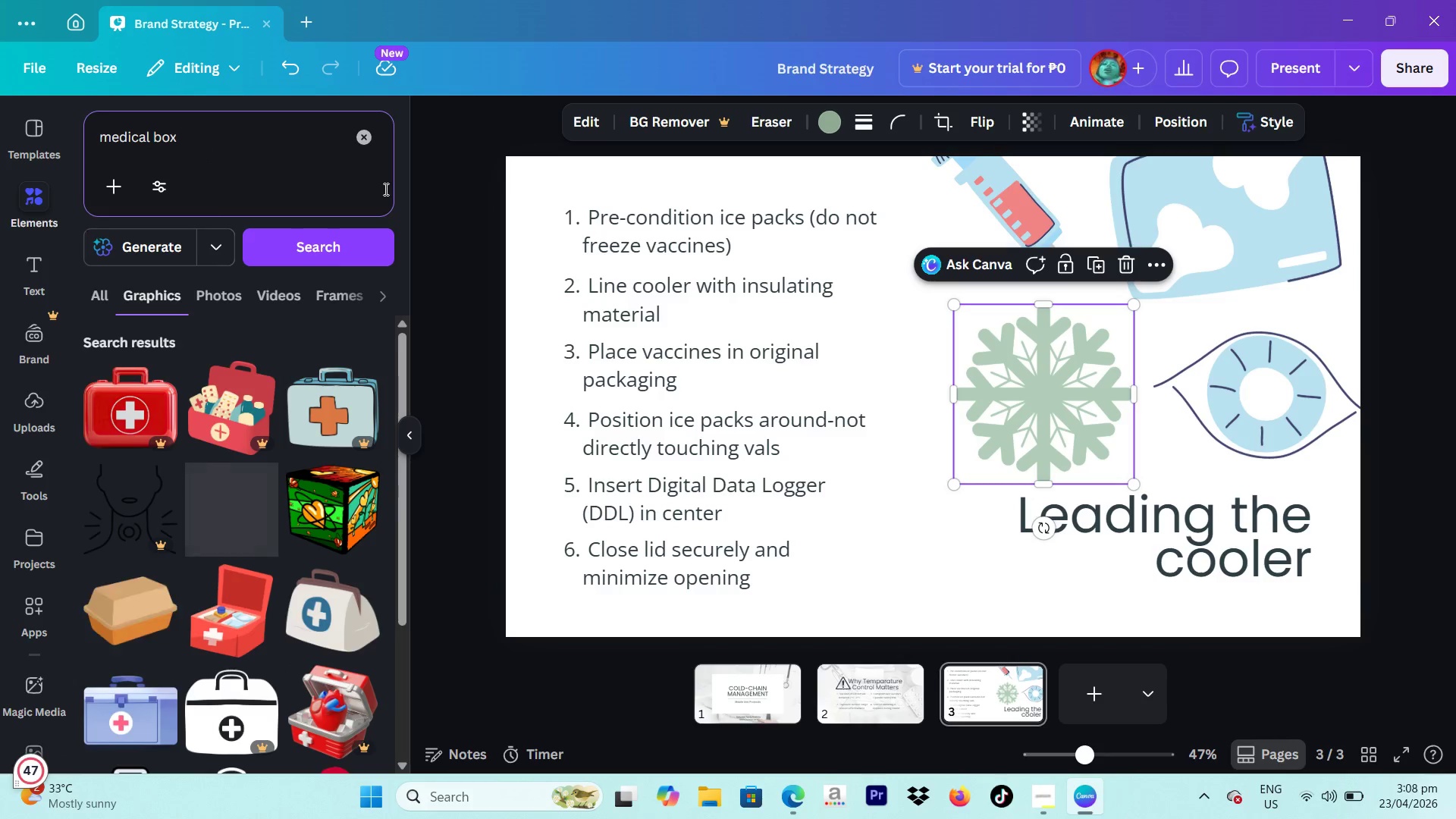 
scroll: coordinate [189, 480], scroll_direction: down, amount: 2.0
 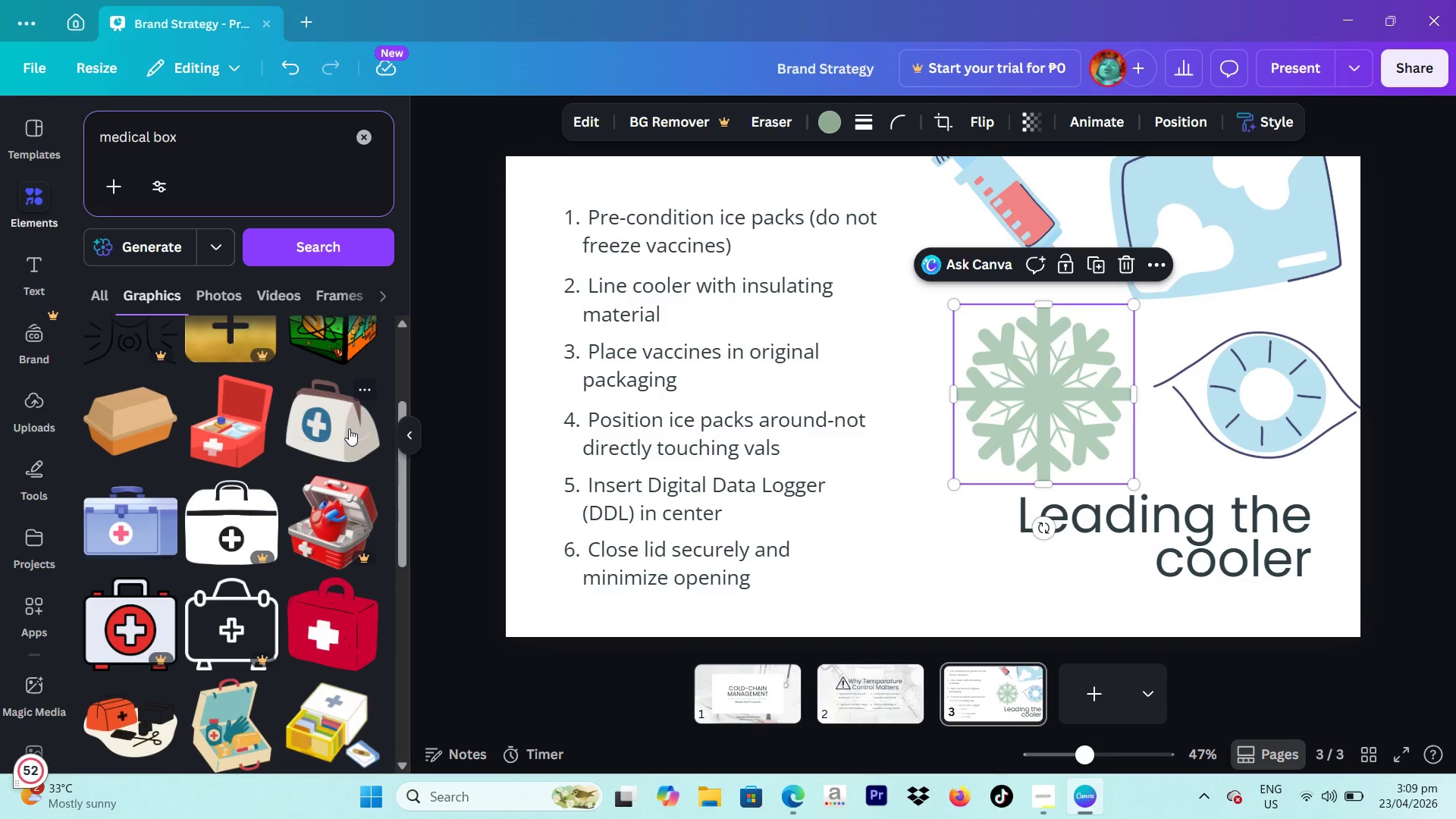 
left_click([328, 608])
 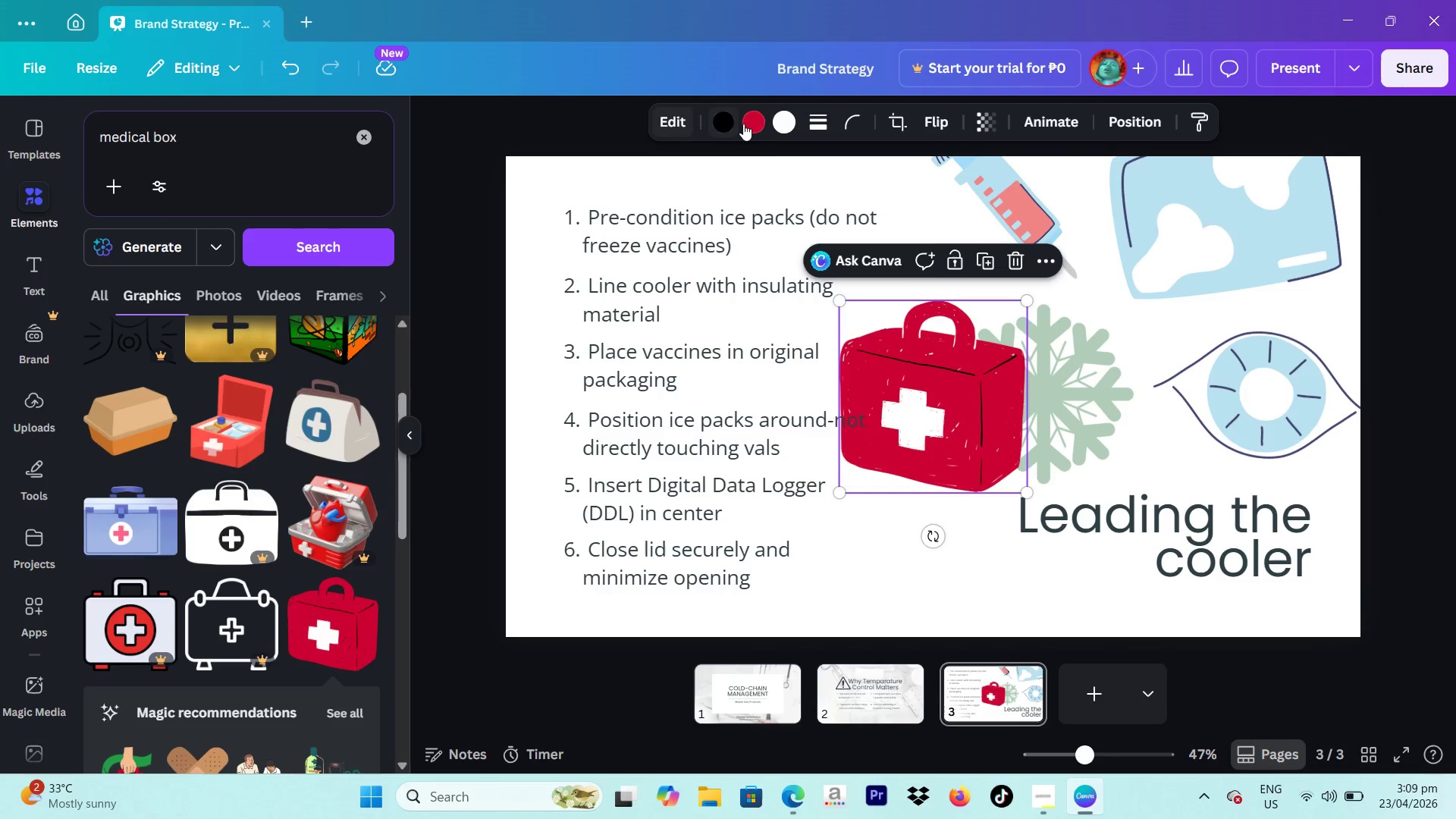 
left_click([752, 124])
 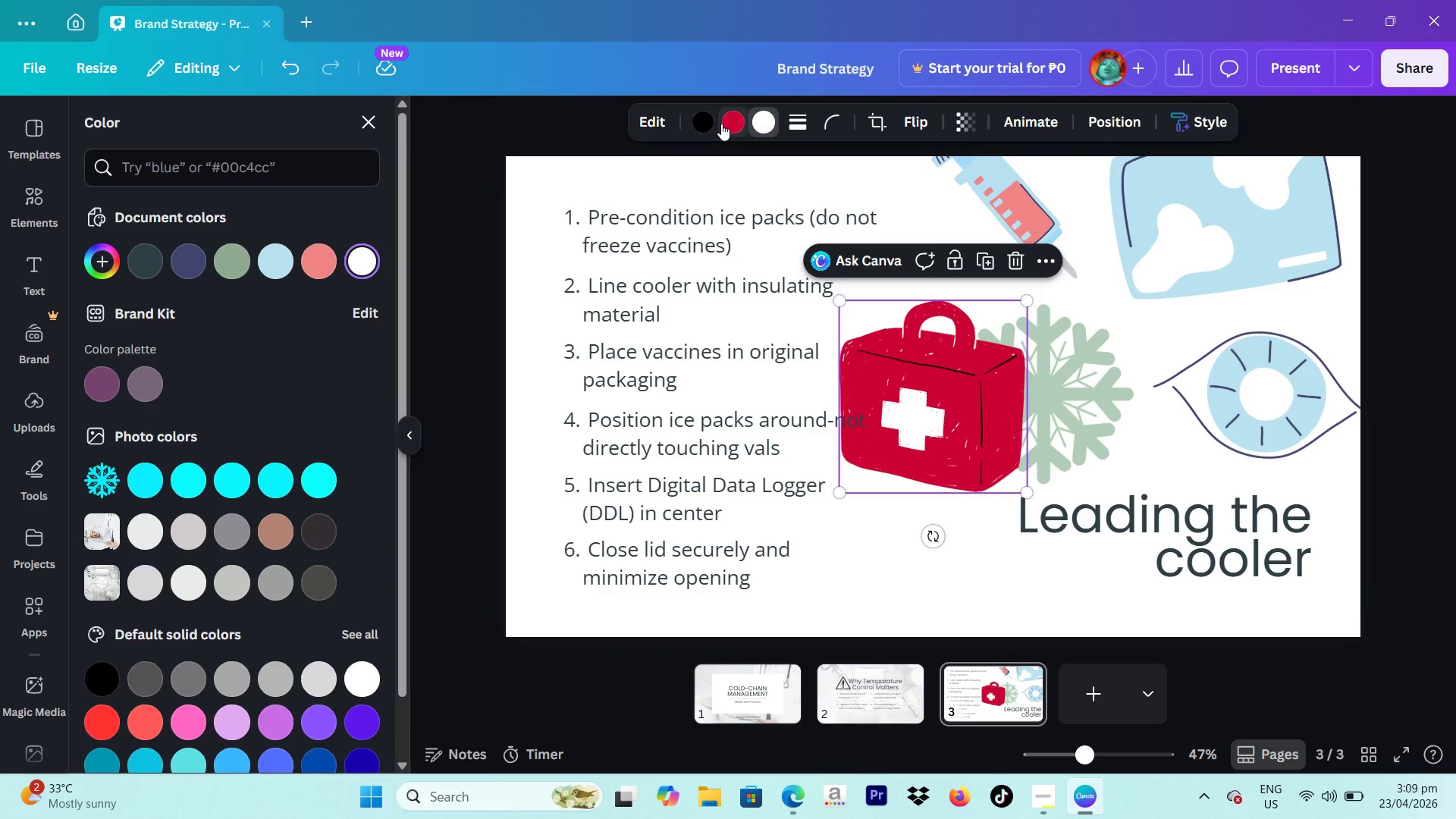 
left_click([736, 120])
 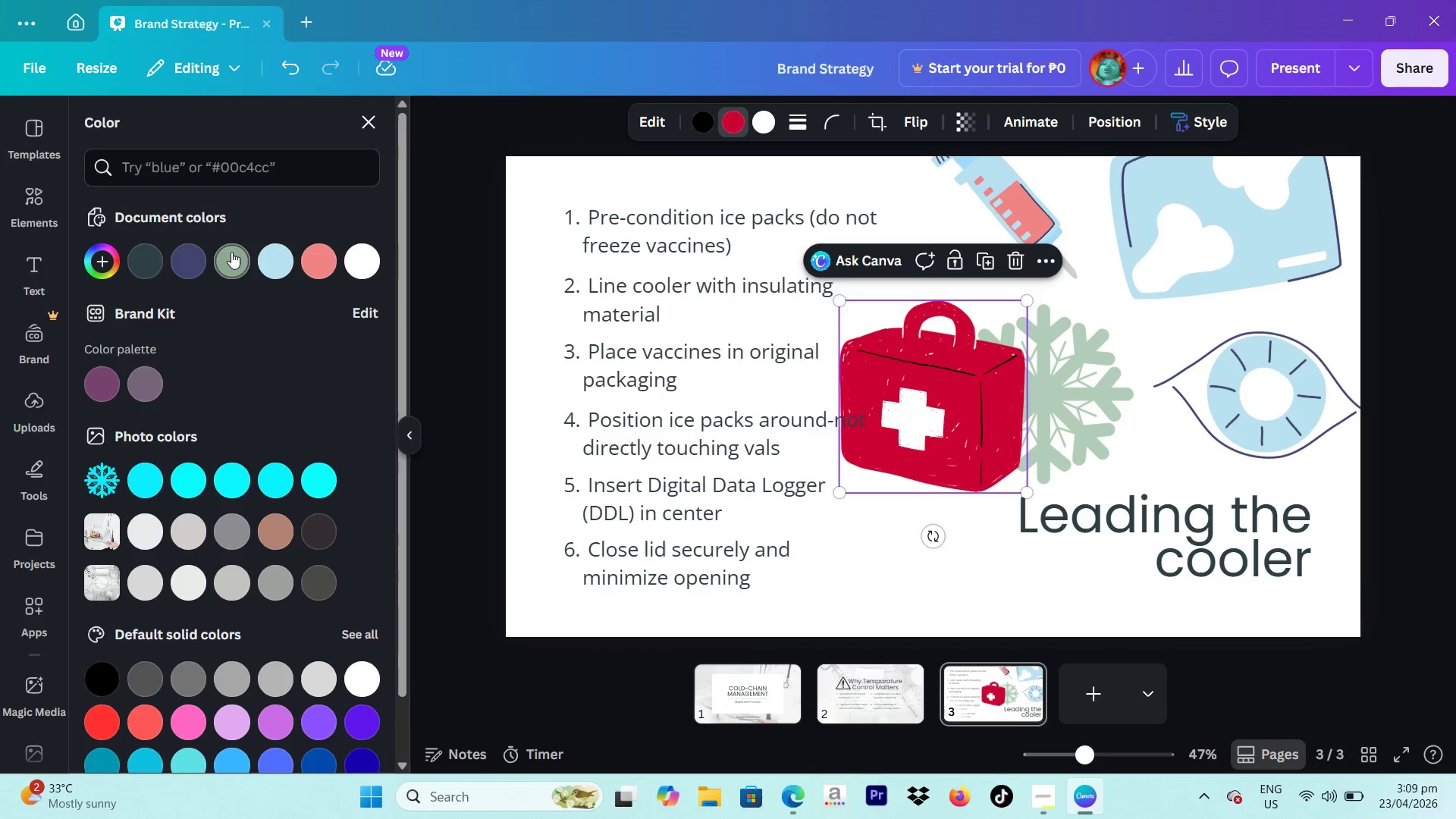 
left_click([249, 255])
 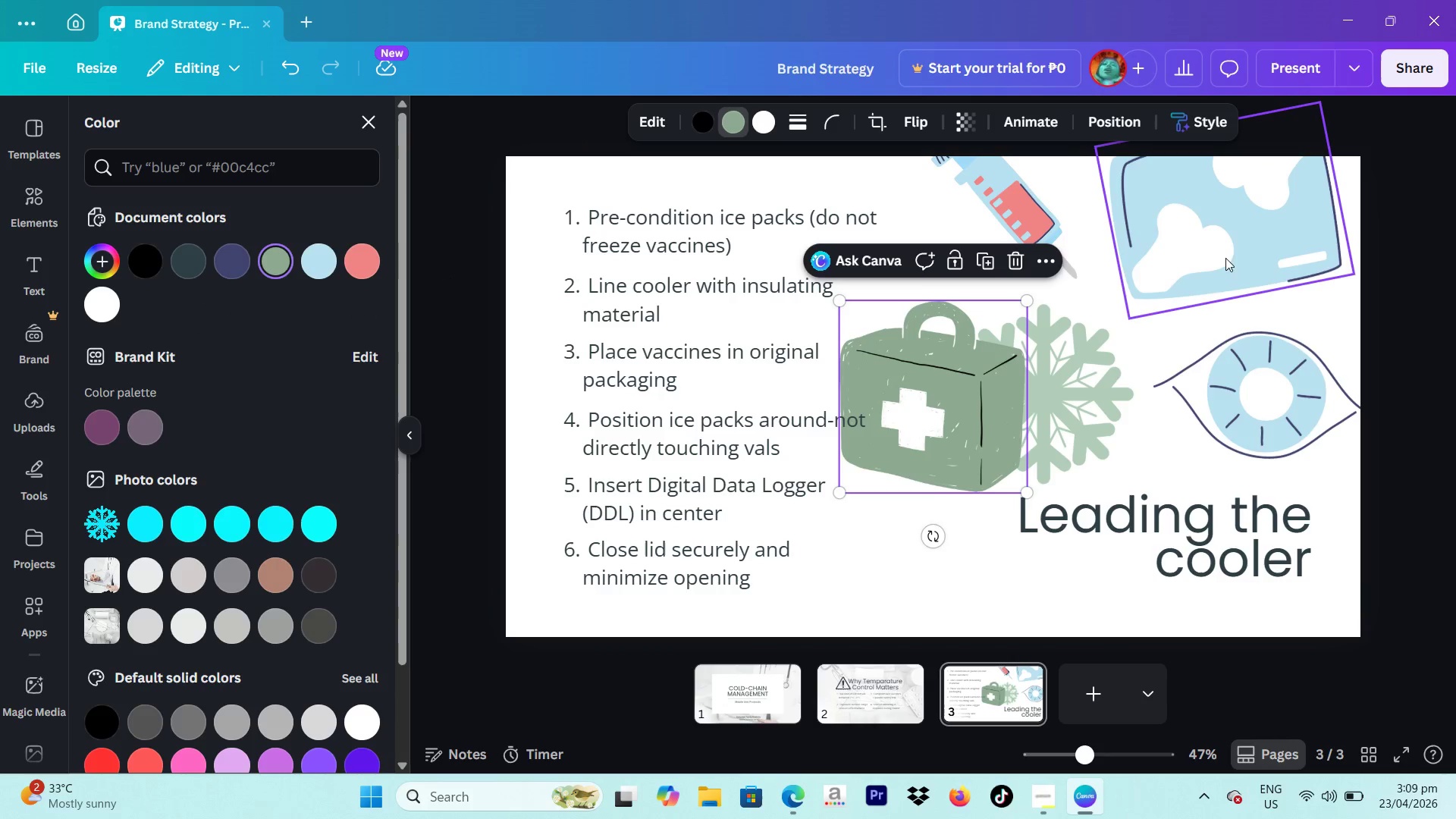 
left_click([1235, 245])
 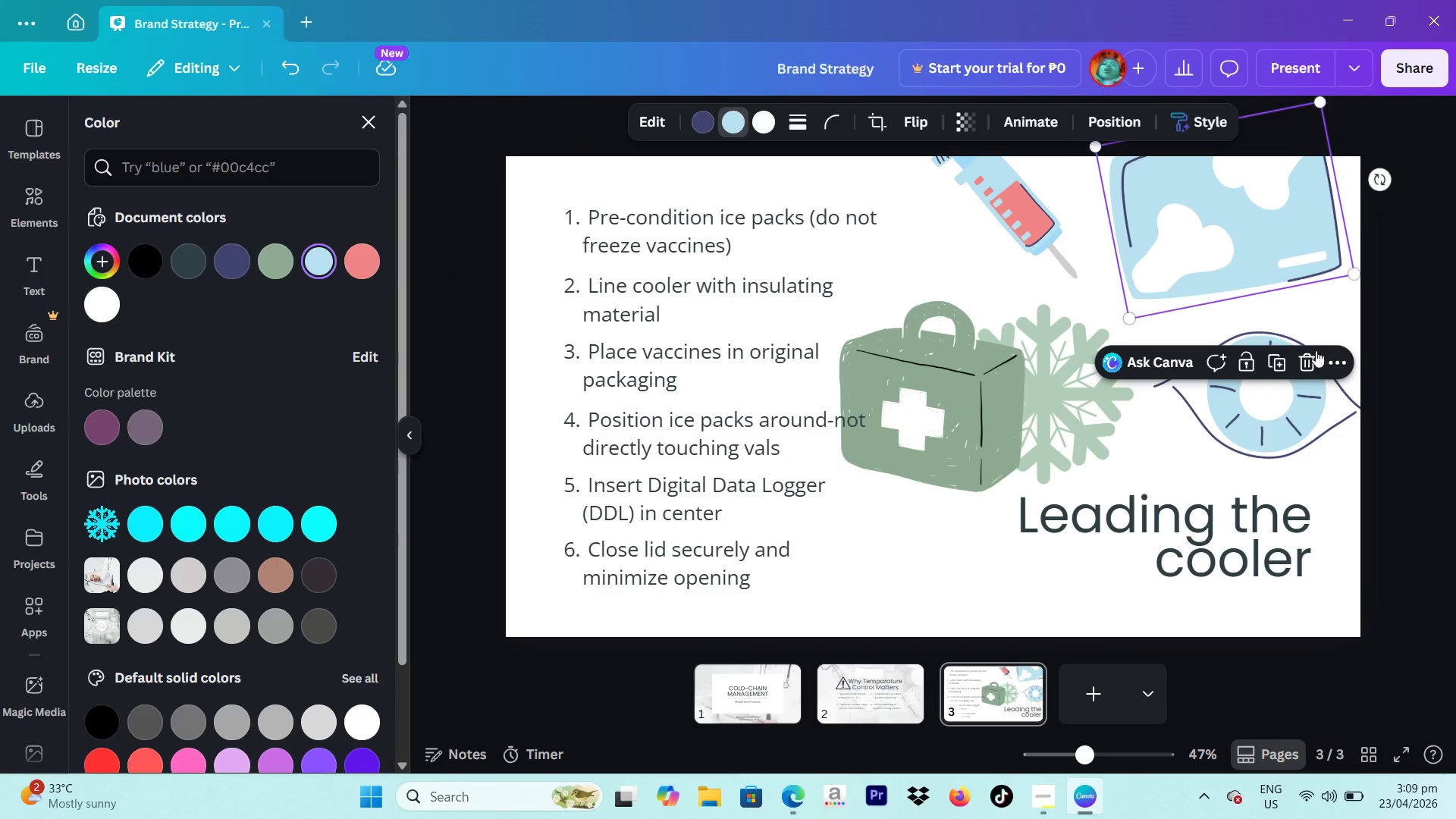 
left_click([1306, 357])
 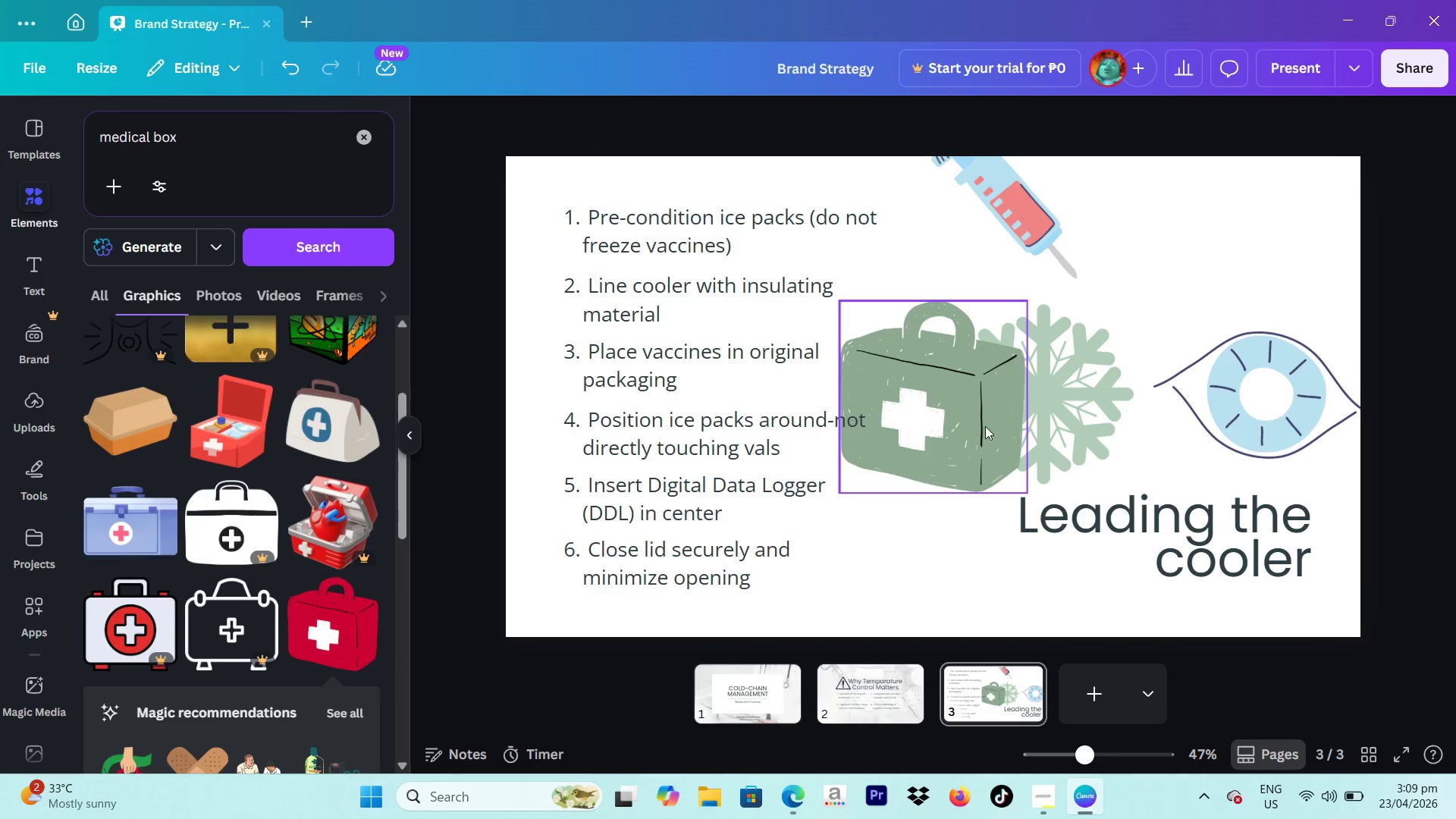 
left_click_drag(start_coordinate=[983, 425], to_coordinate=[1271, 223])
 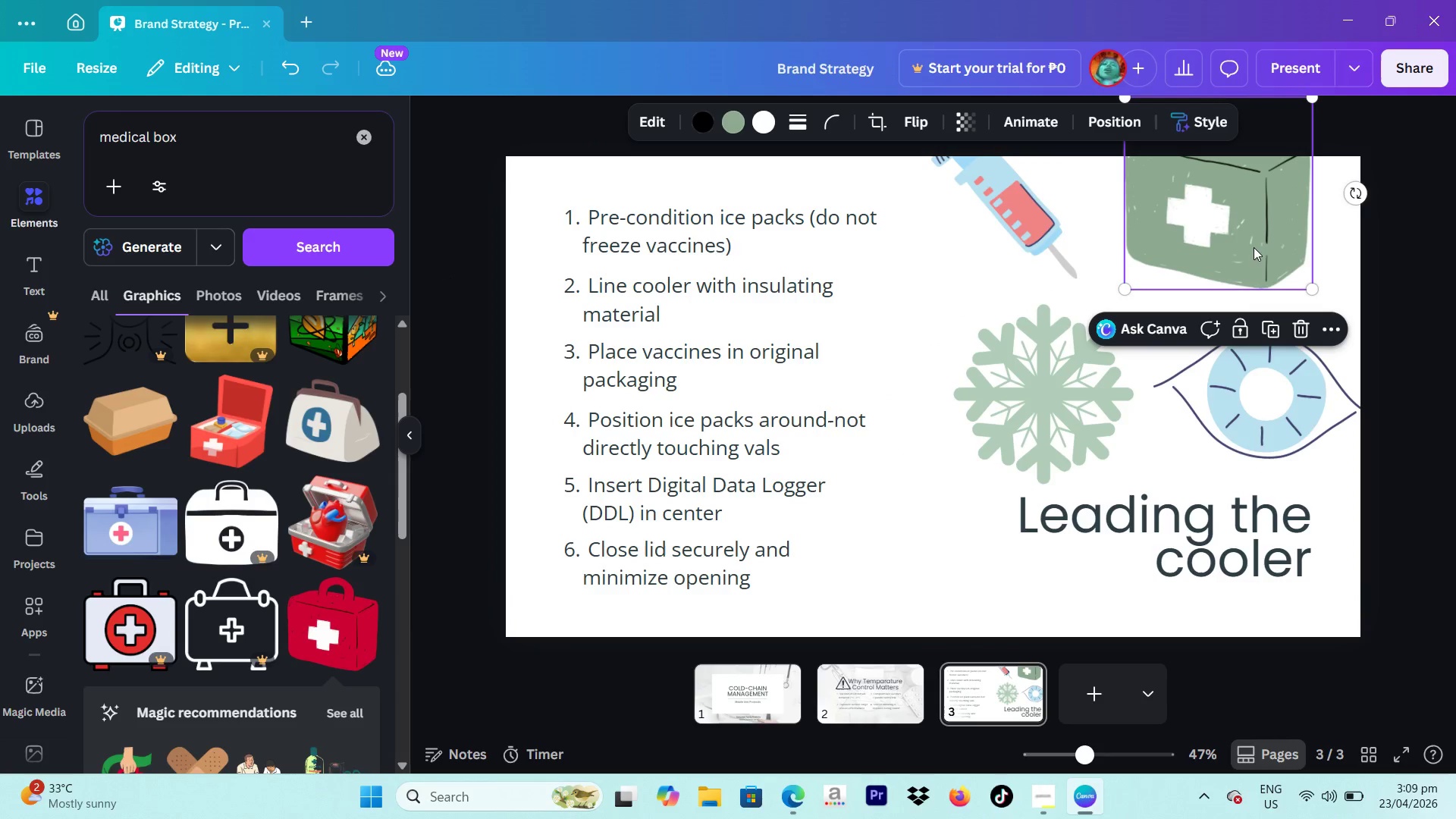 
left_click_drag(start_coordinate=[1254, 245], to_coordinate=[1254, 260])
 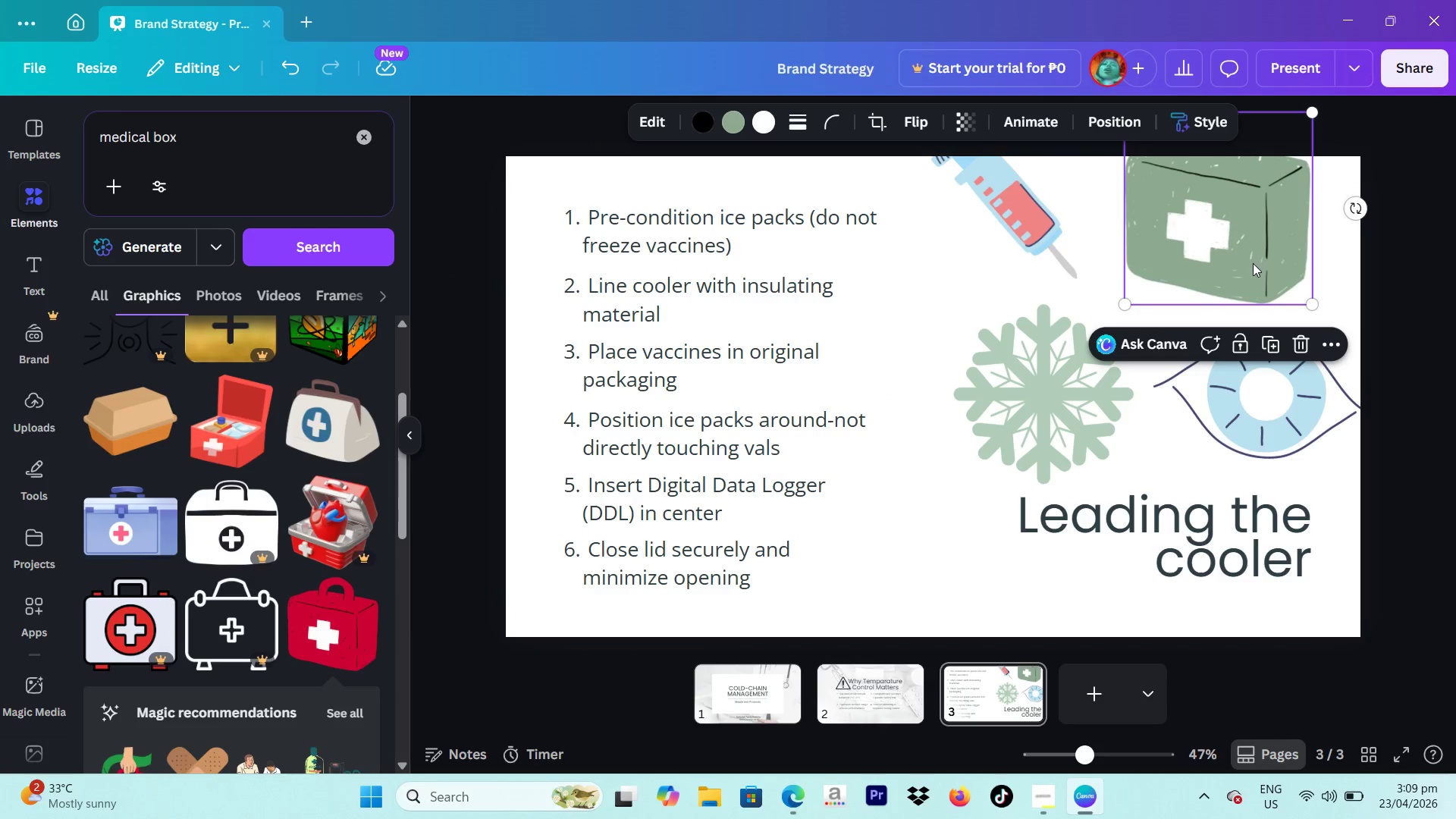 
left_click_drag(start_coordinate=[1253, 263], to_coordinate=[1253, 281])
 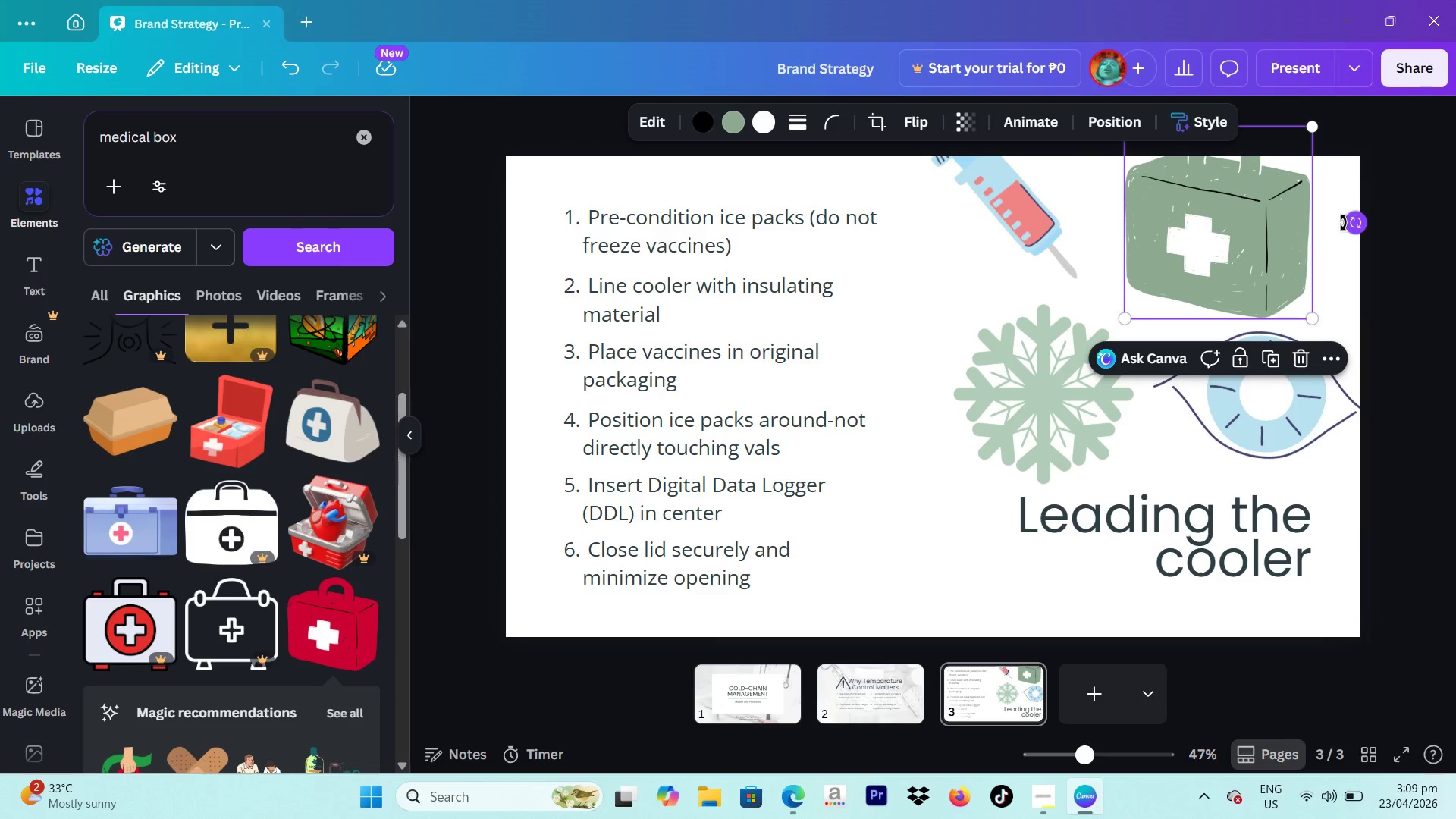 
left_click_drag(start_coordinate=[1357, 226], to_coordinate=[1347, 239])
 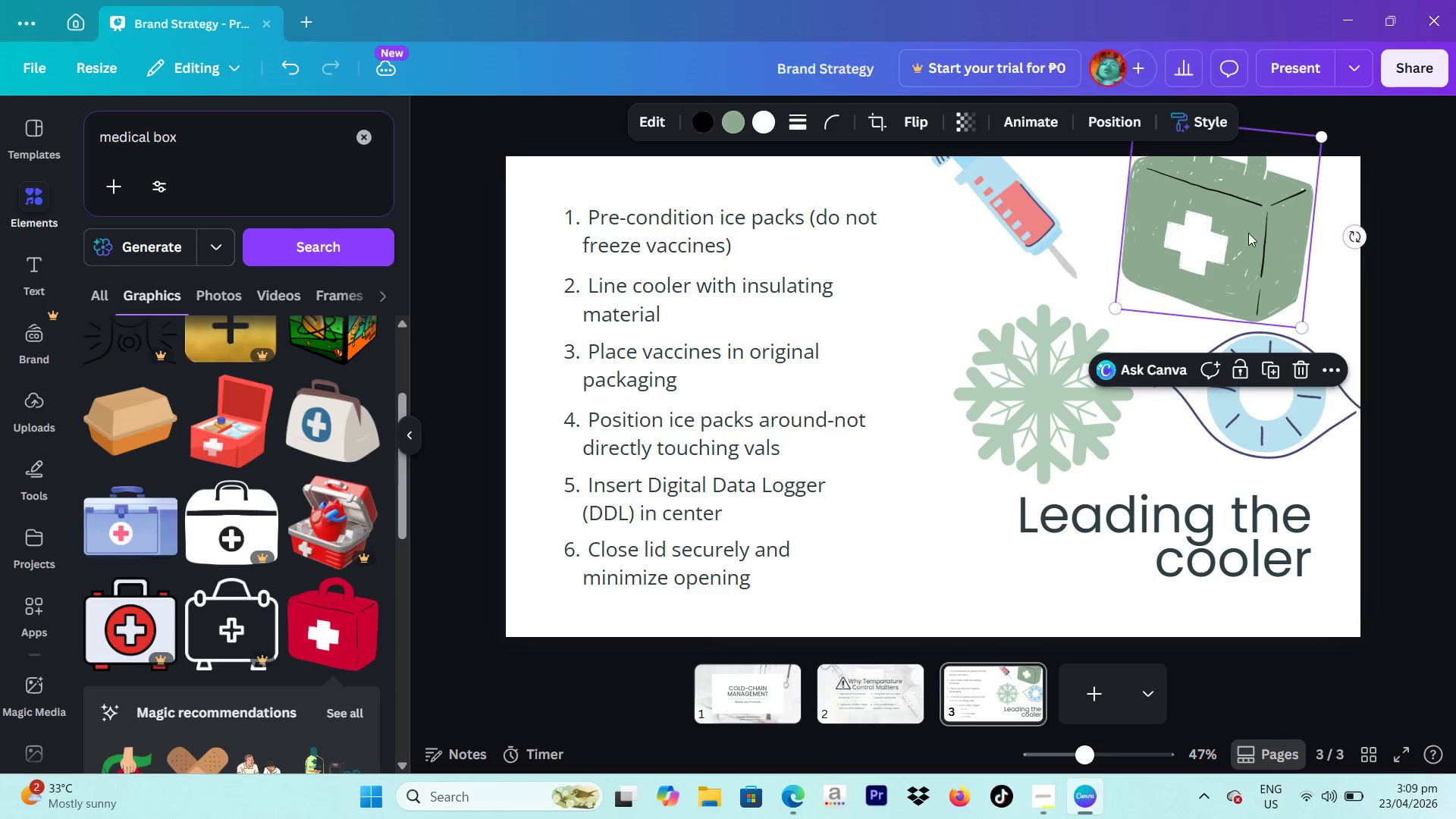 
left_click_drag(start_coordinate=[1248, 233], to_coordinate=[1242, 241])
 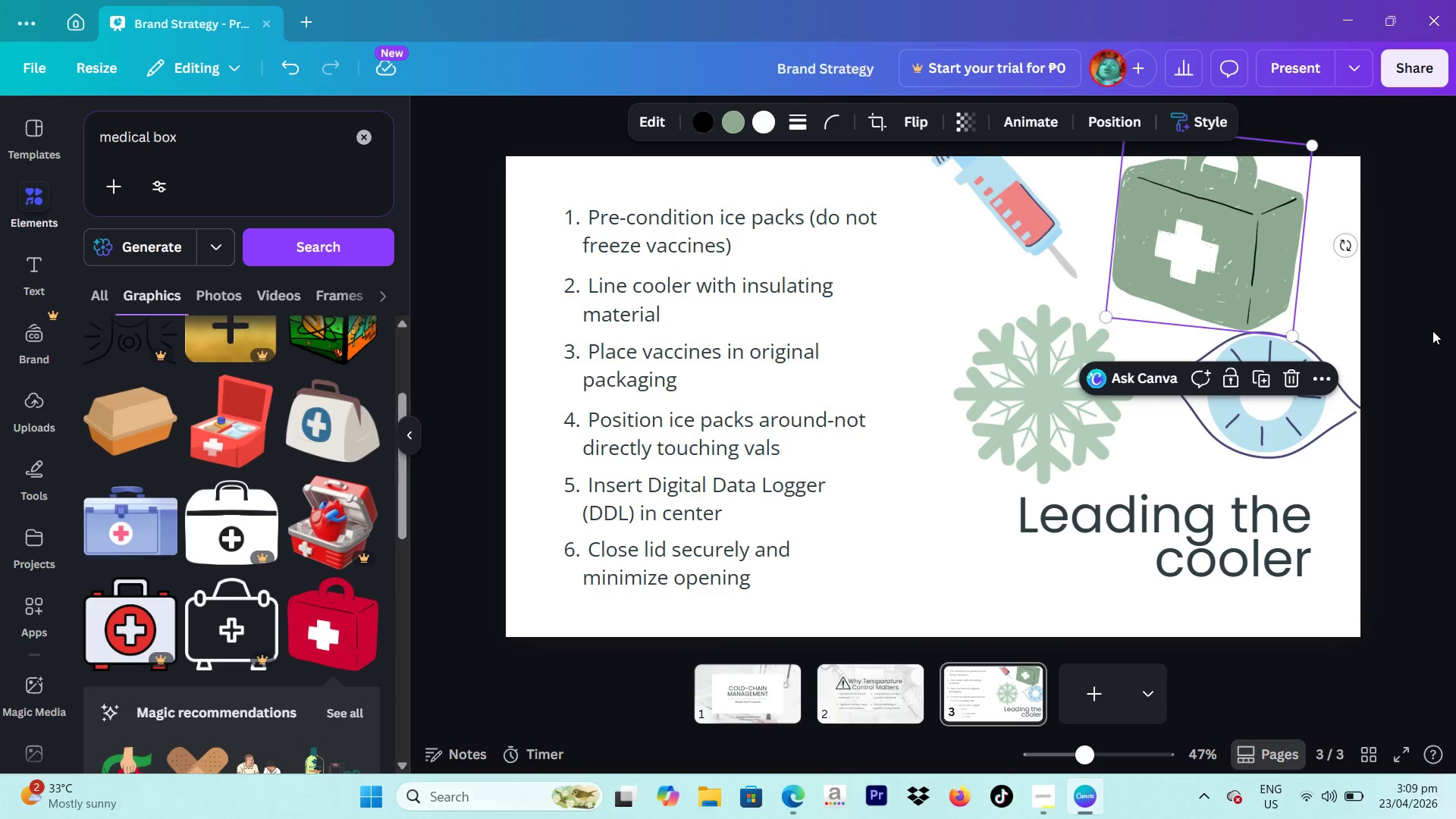 
left_click([1432, 331])
 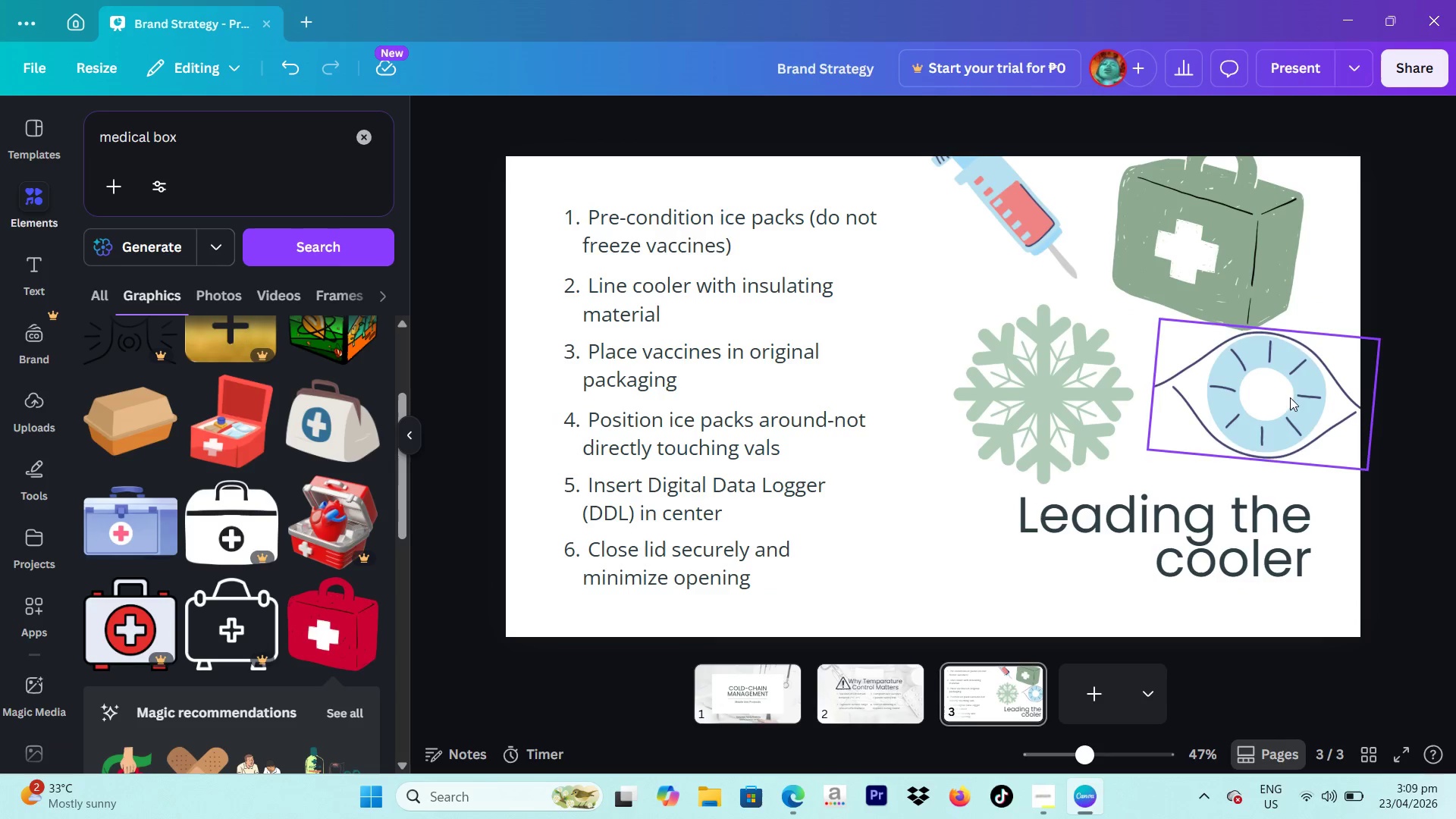 
left_click_drag(start_coordinate=[1290, 397], to_coordinate=[1290, 416])
 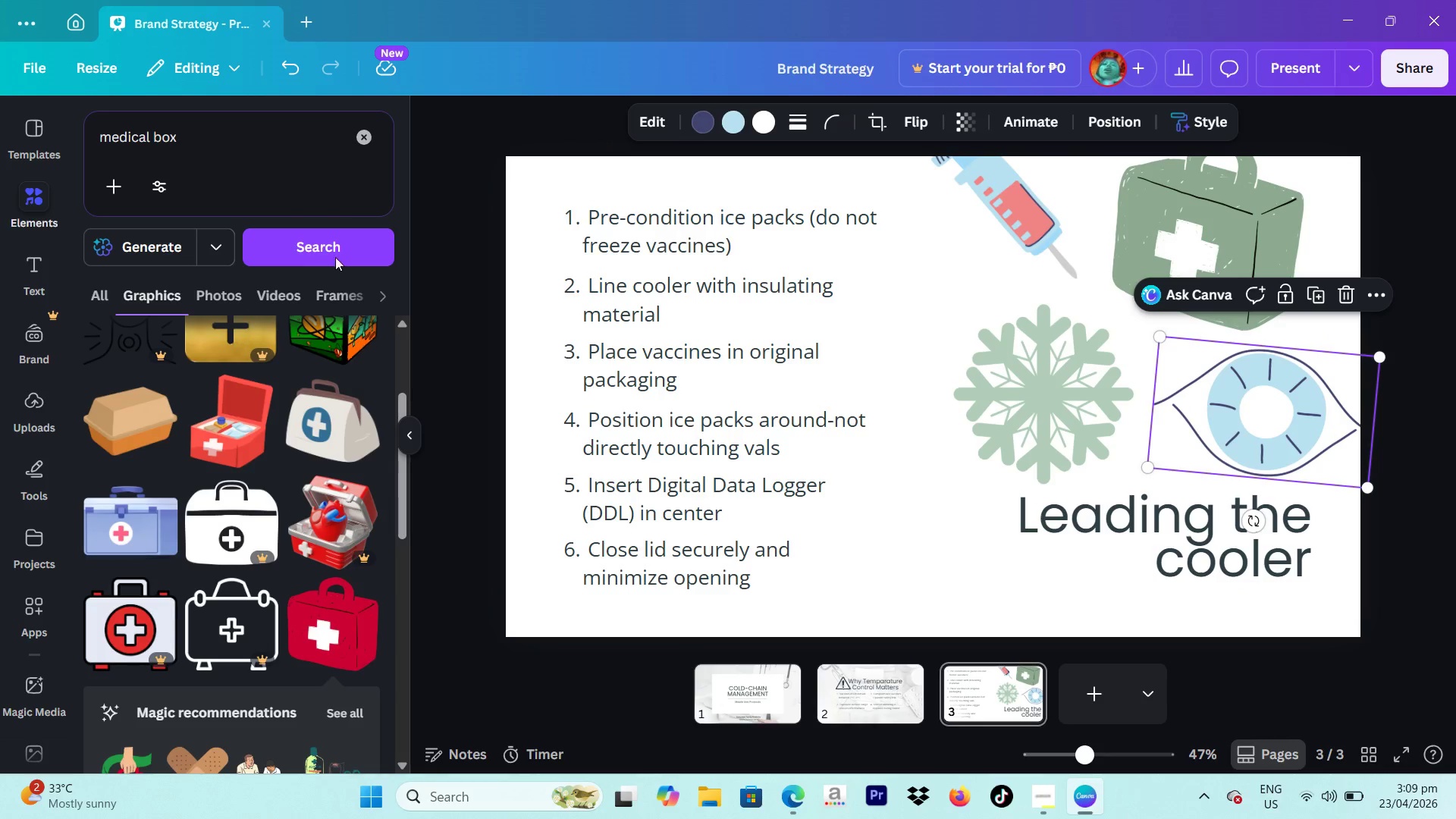 
left_click_drag(start_coordinate=[231, 150], to_coordinate=[83, 161])
 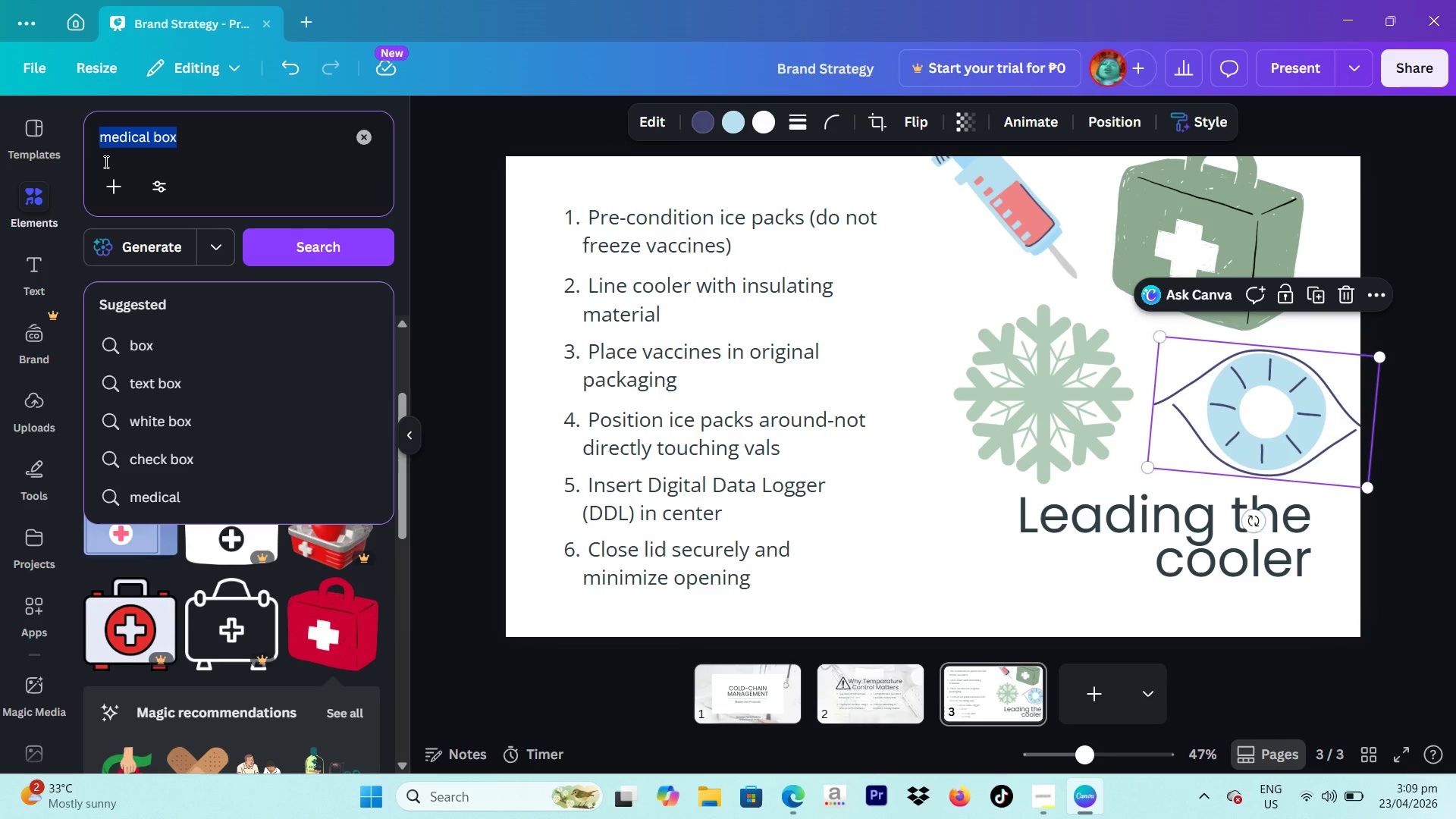 
type(vial)
 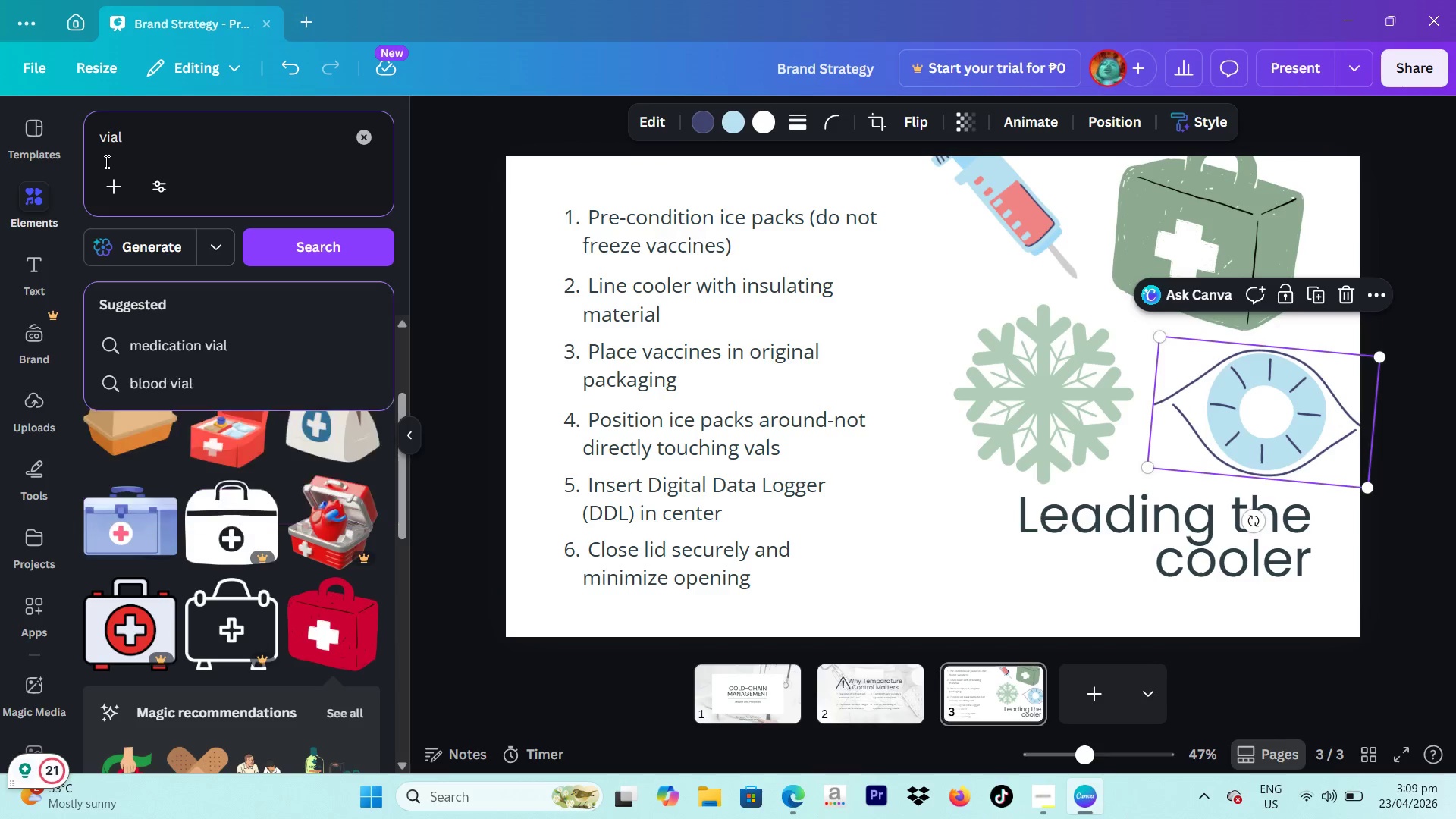 
key(Enter)
 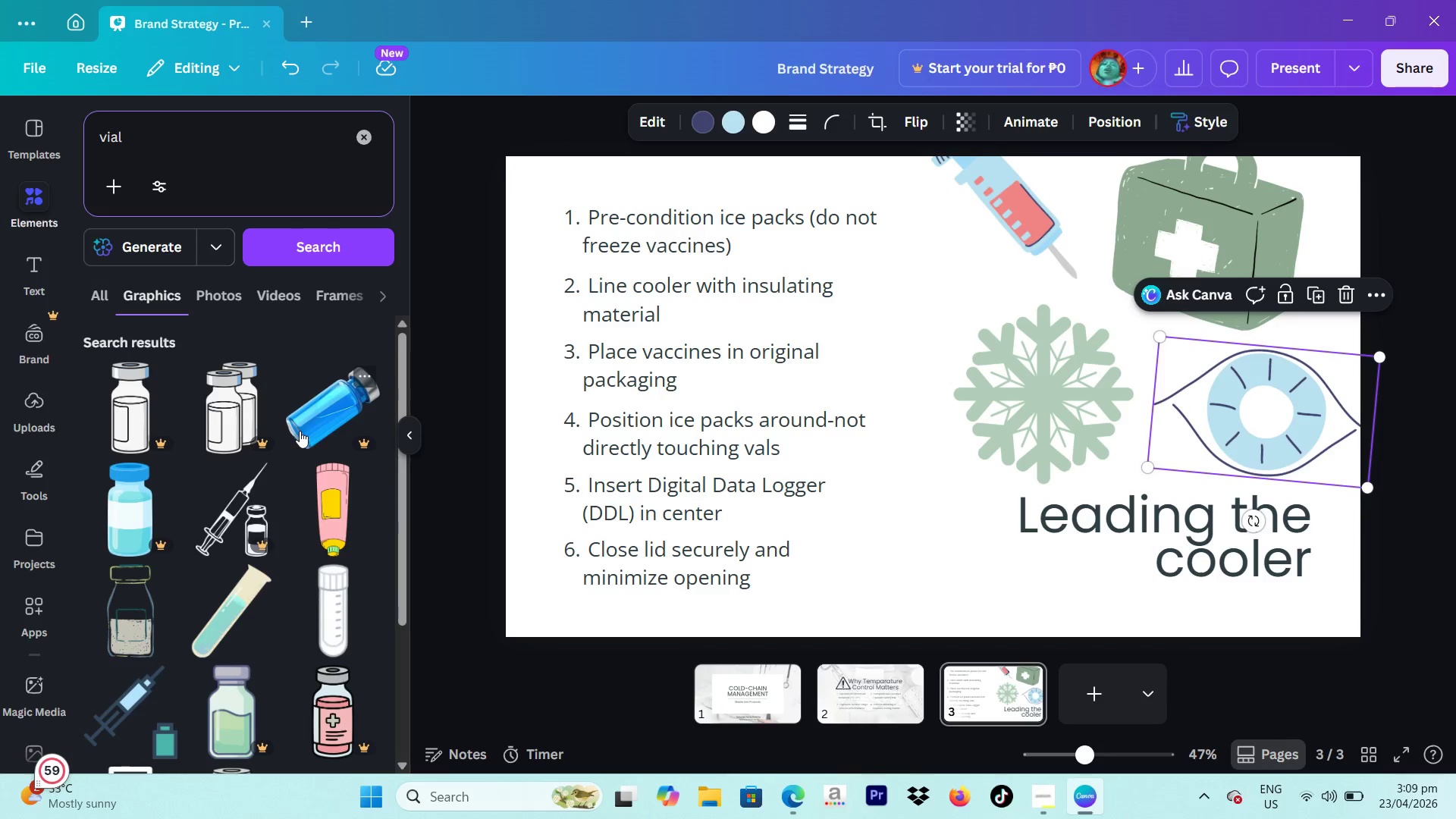 
left_click([245, 604])
 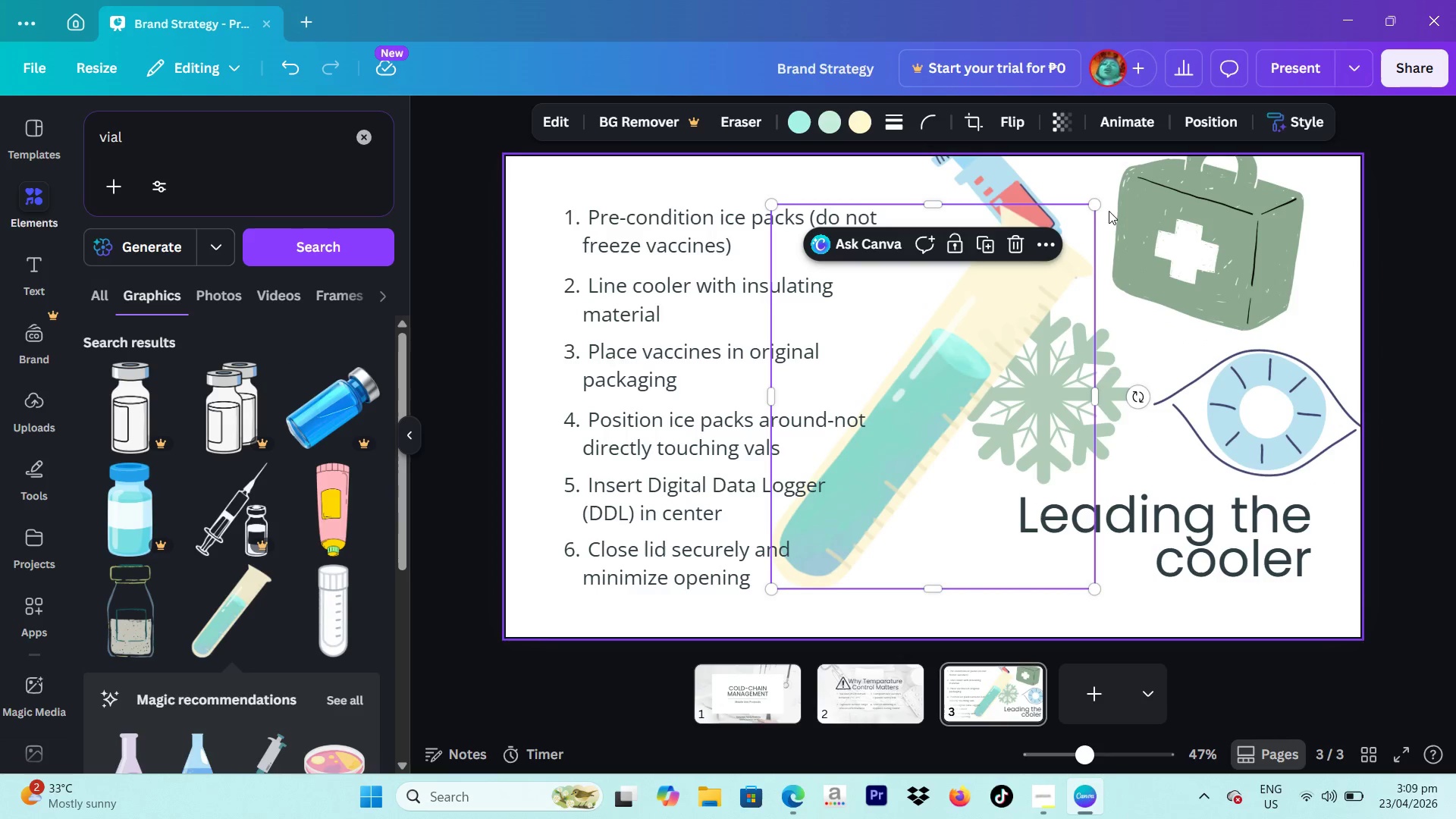 
left_click_drag(start_coordinate=[1094, 201], to_coordinate=[974, 325])
 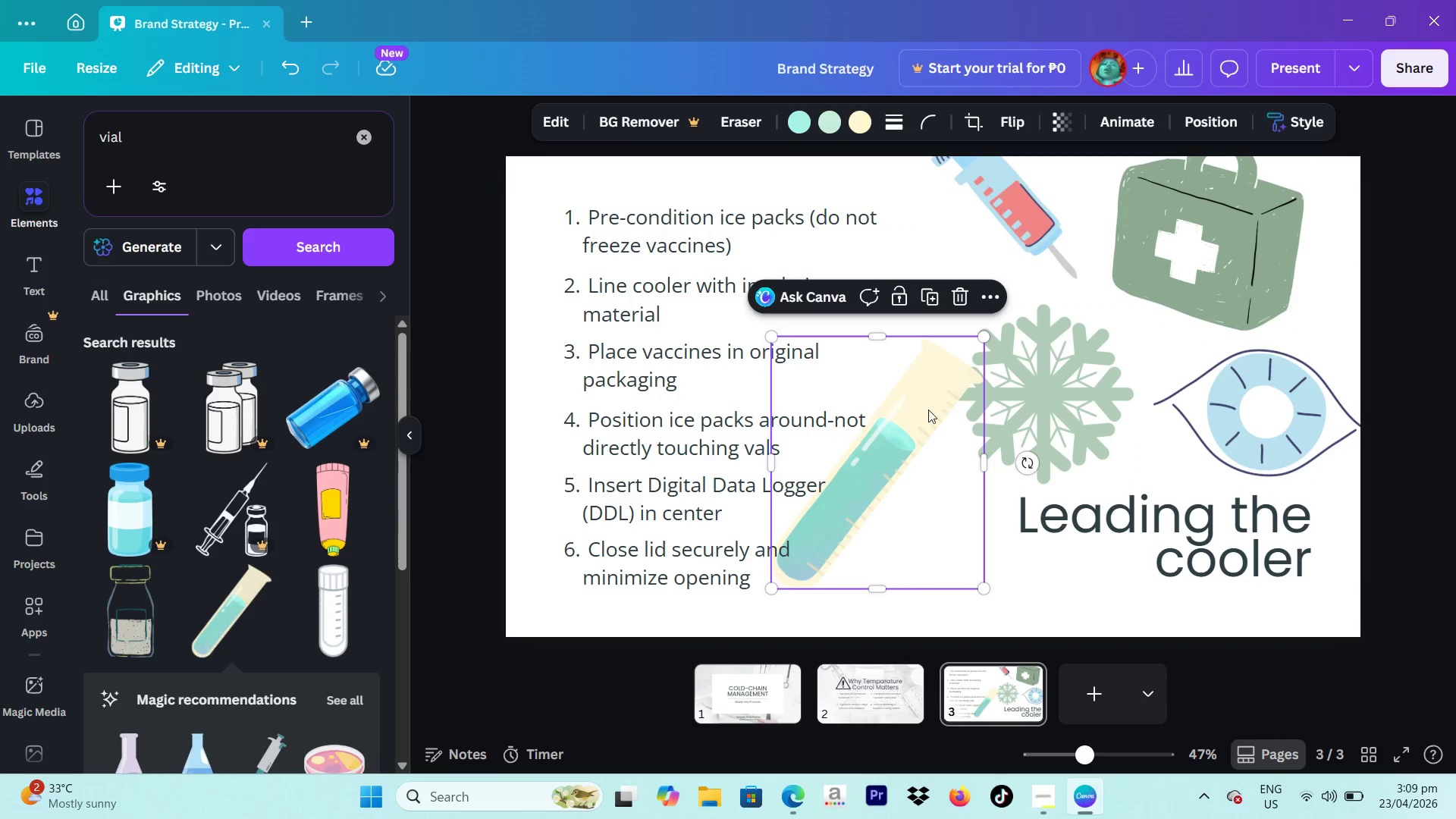 
left_click_drag(start_coordinate=[927, 410], to_coordinate=[1258, 342])
 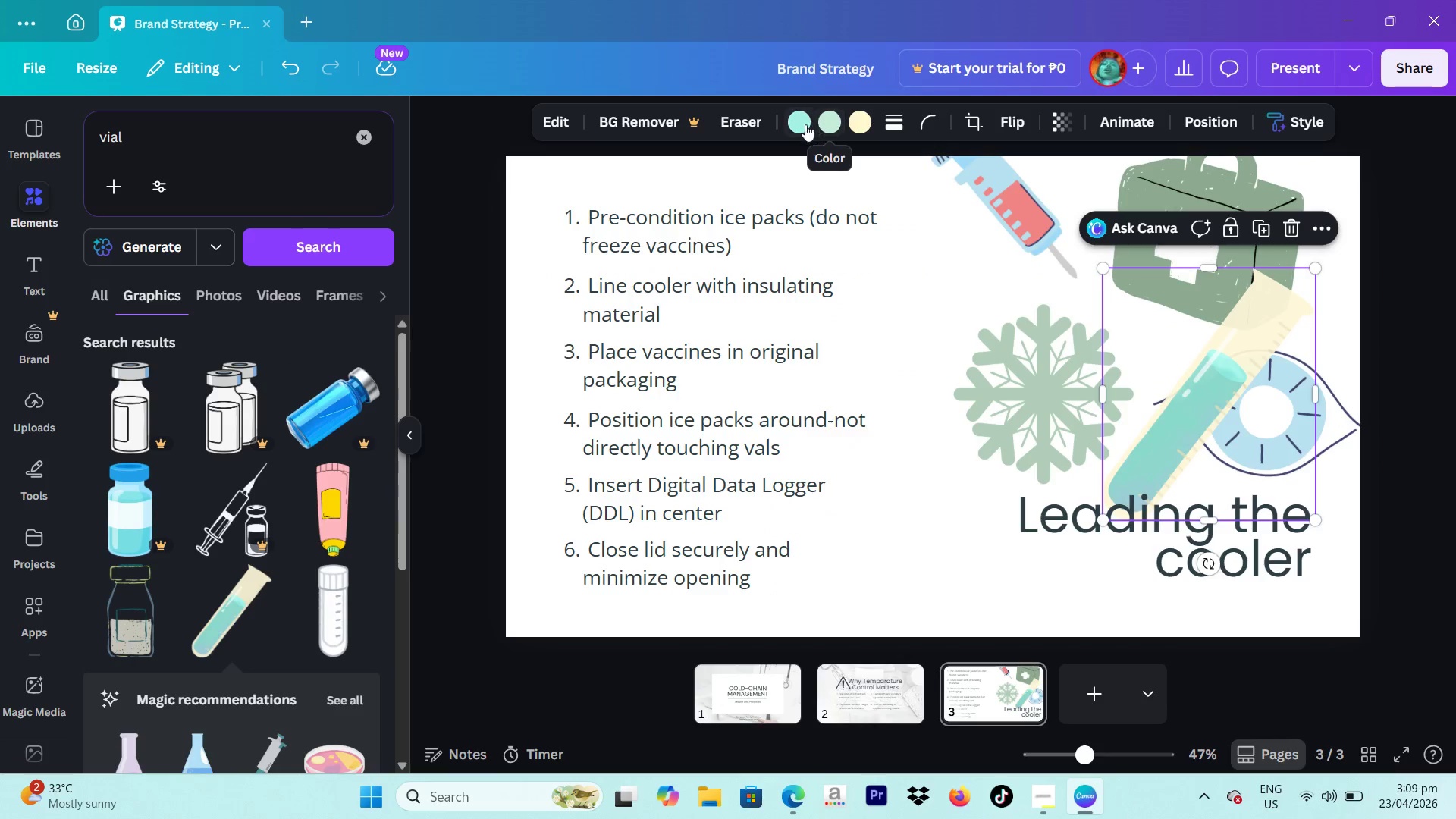 
left_click([800, 124])
 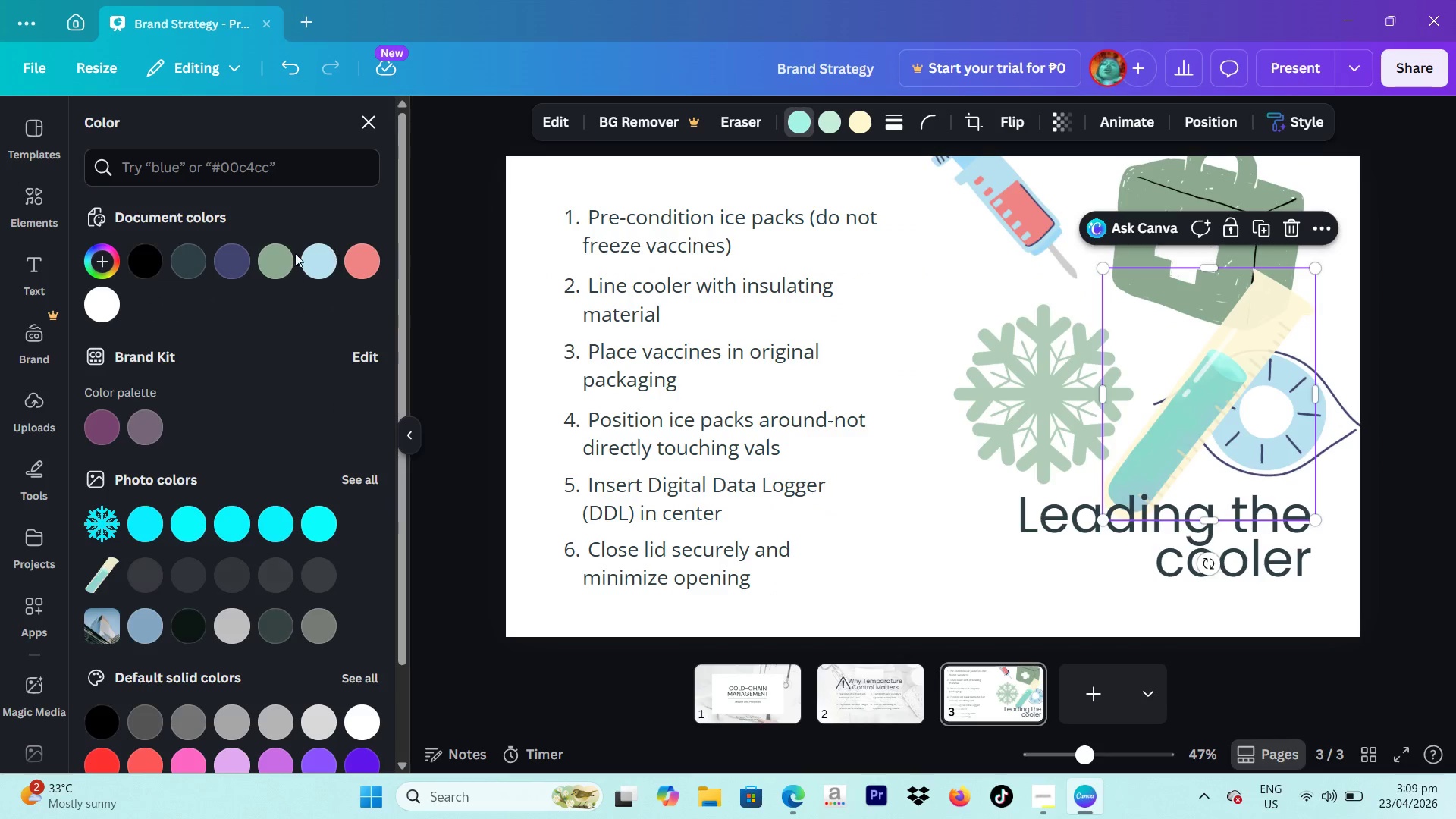 
left_click([275, 258])
 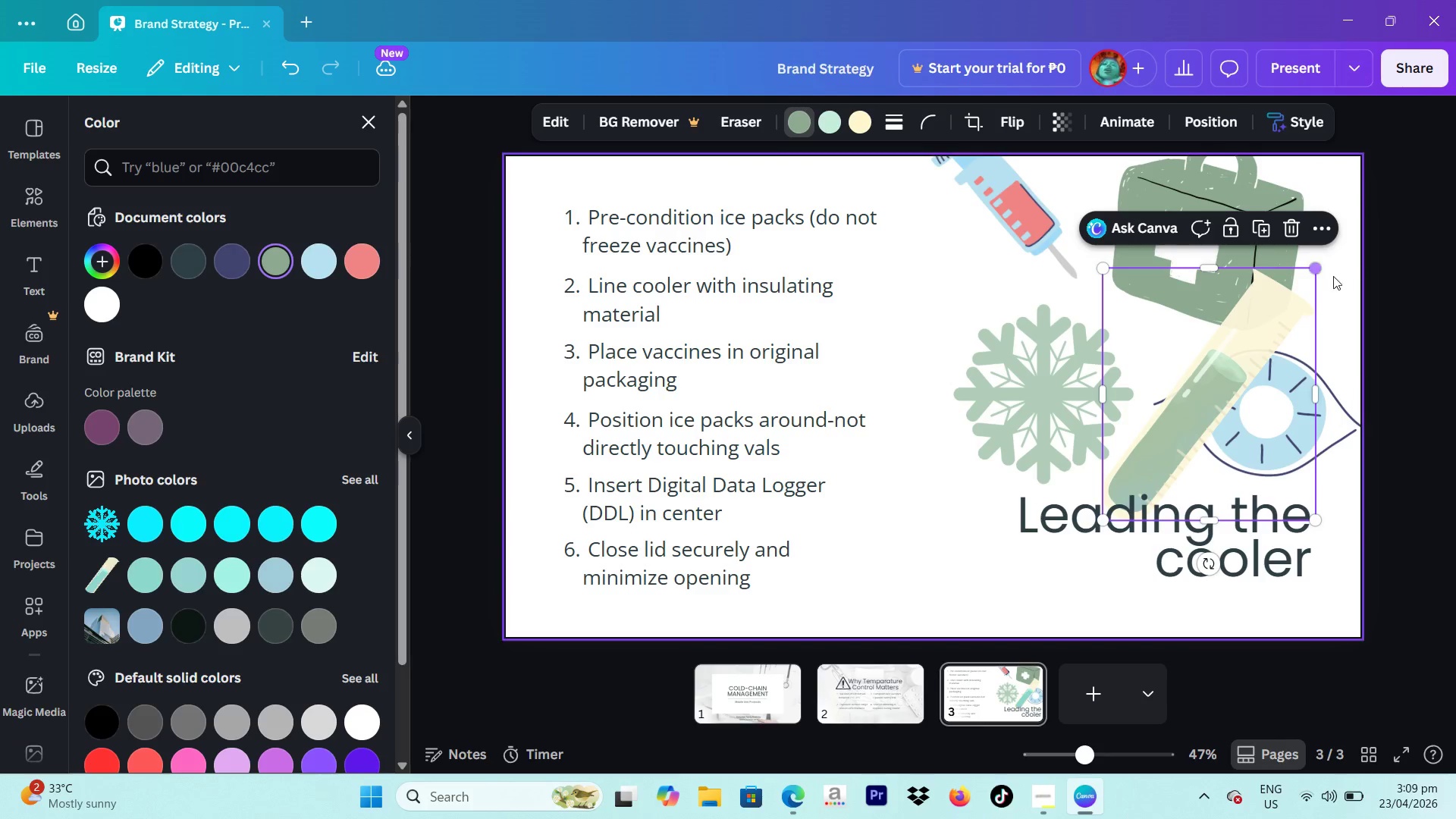 
left_click_drag(start_coordinate=[1320, 265], to_coordinate=[1236, 340])
 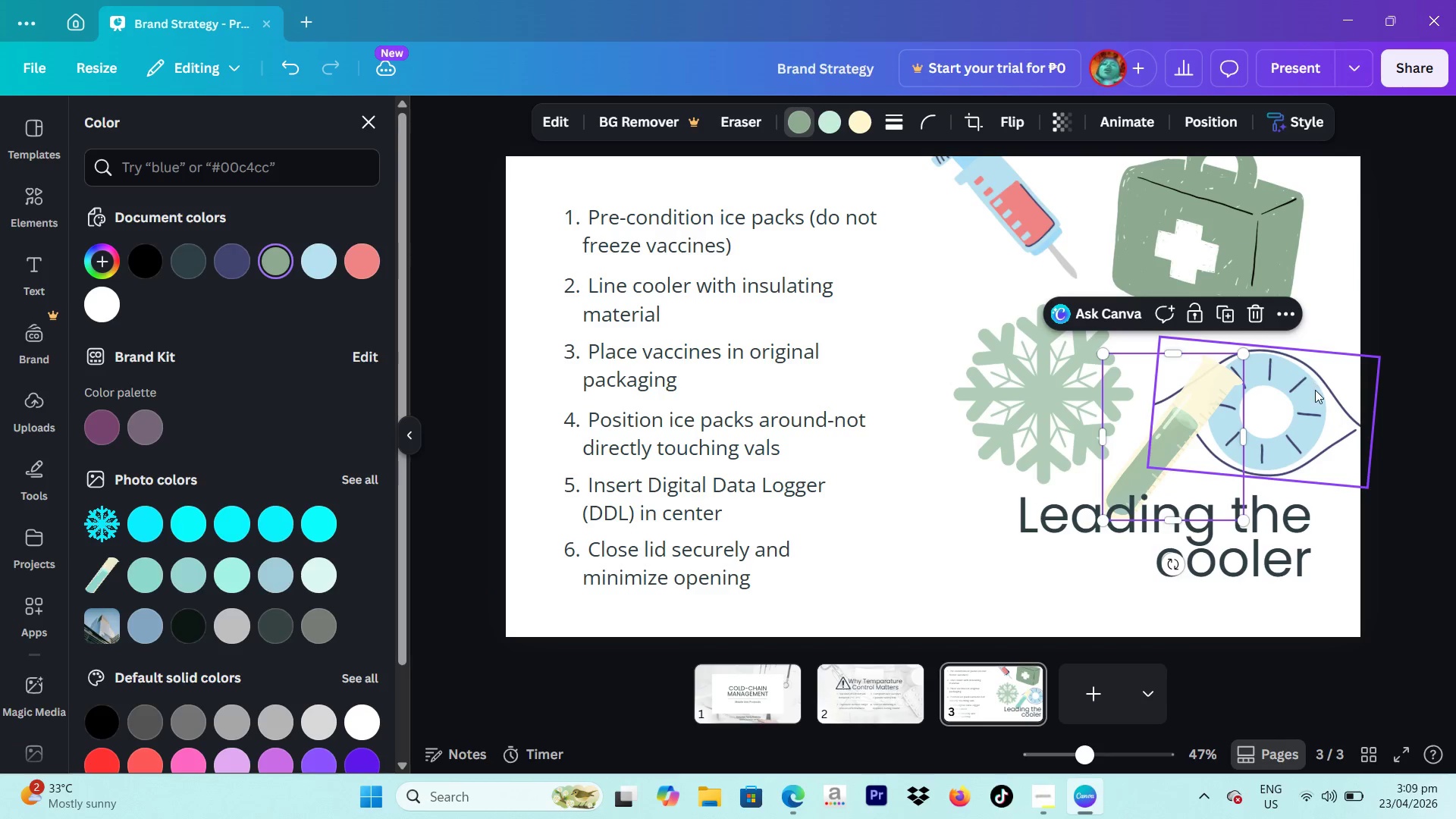 
left_click([1315, 391])
 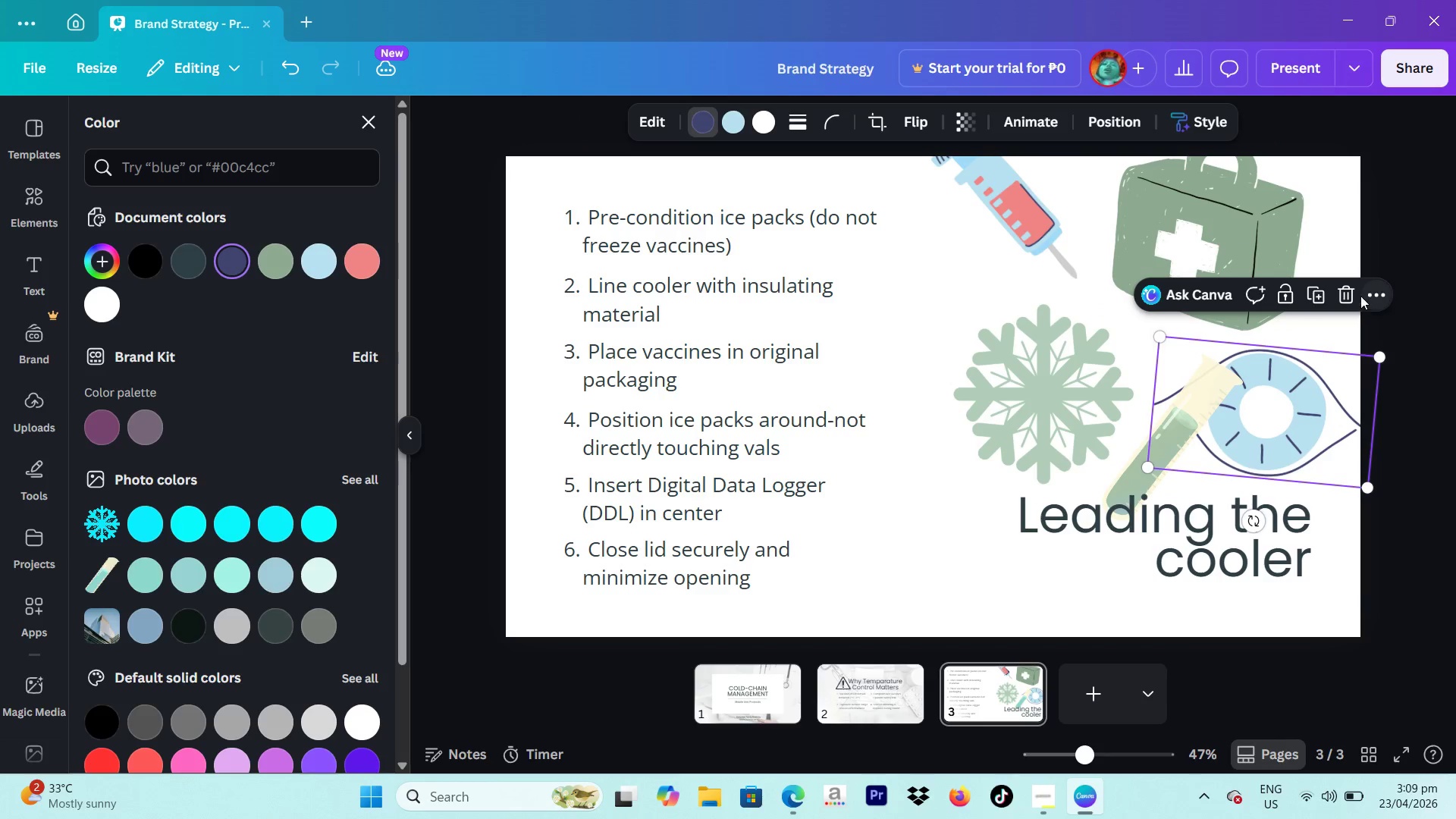 
left_click([1355, 290])
 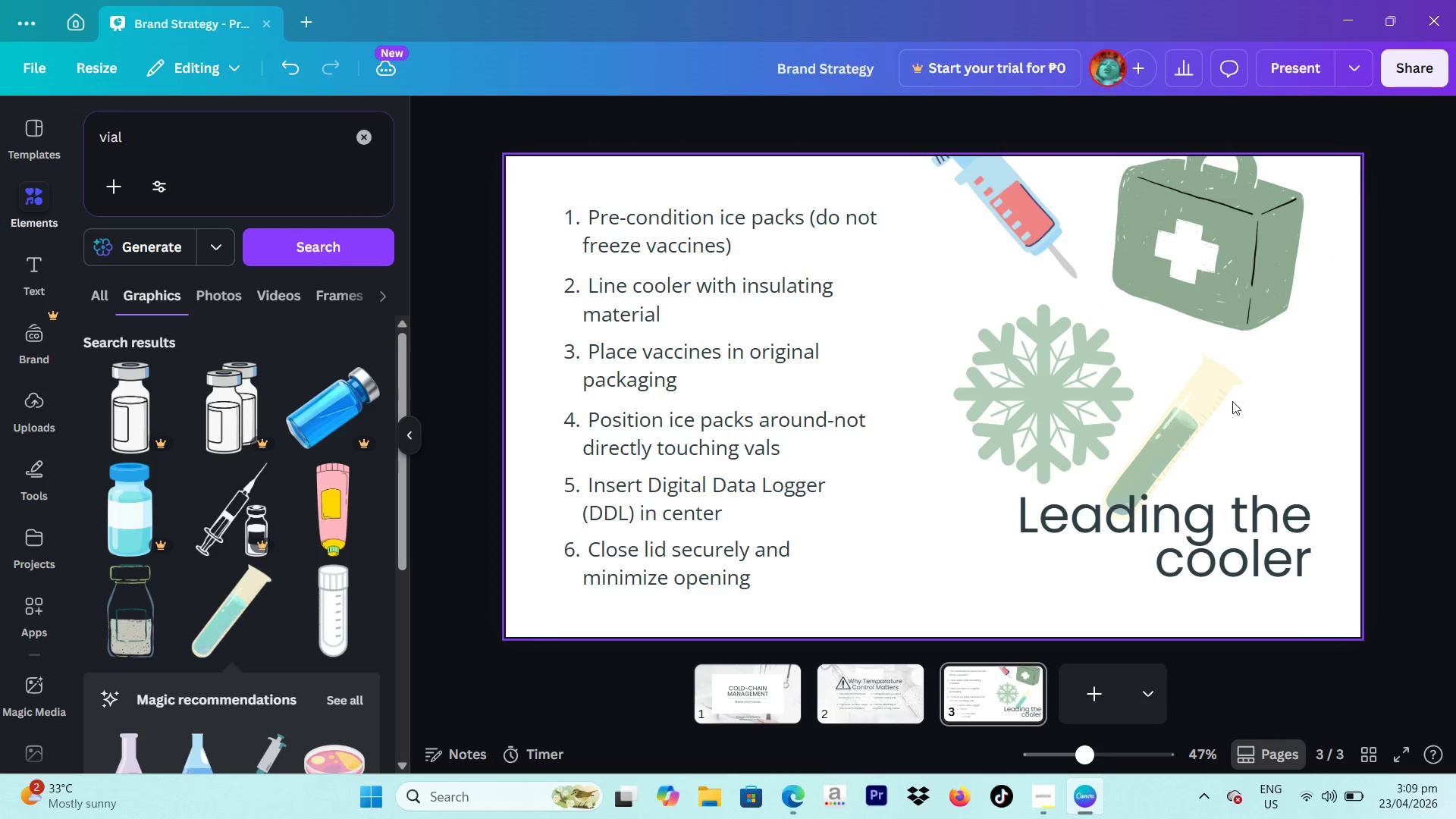 
left_click_drag(start_coordinate=[1192, 416], to_coordinate=[1291, 374])
 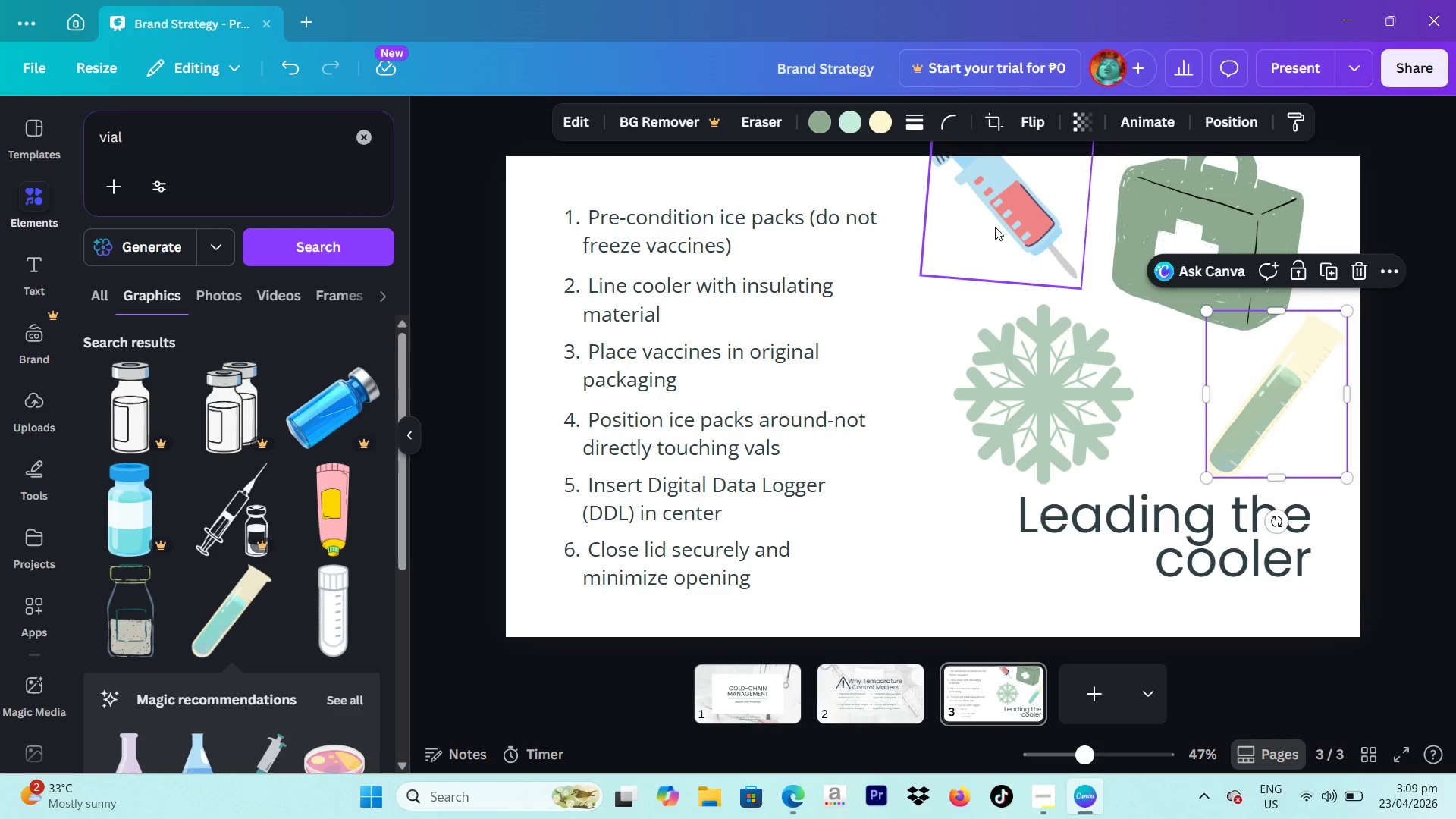 
left_click([995, 227])
 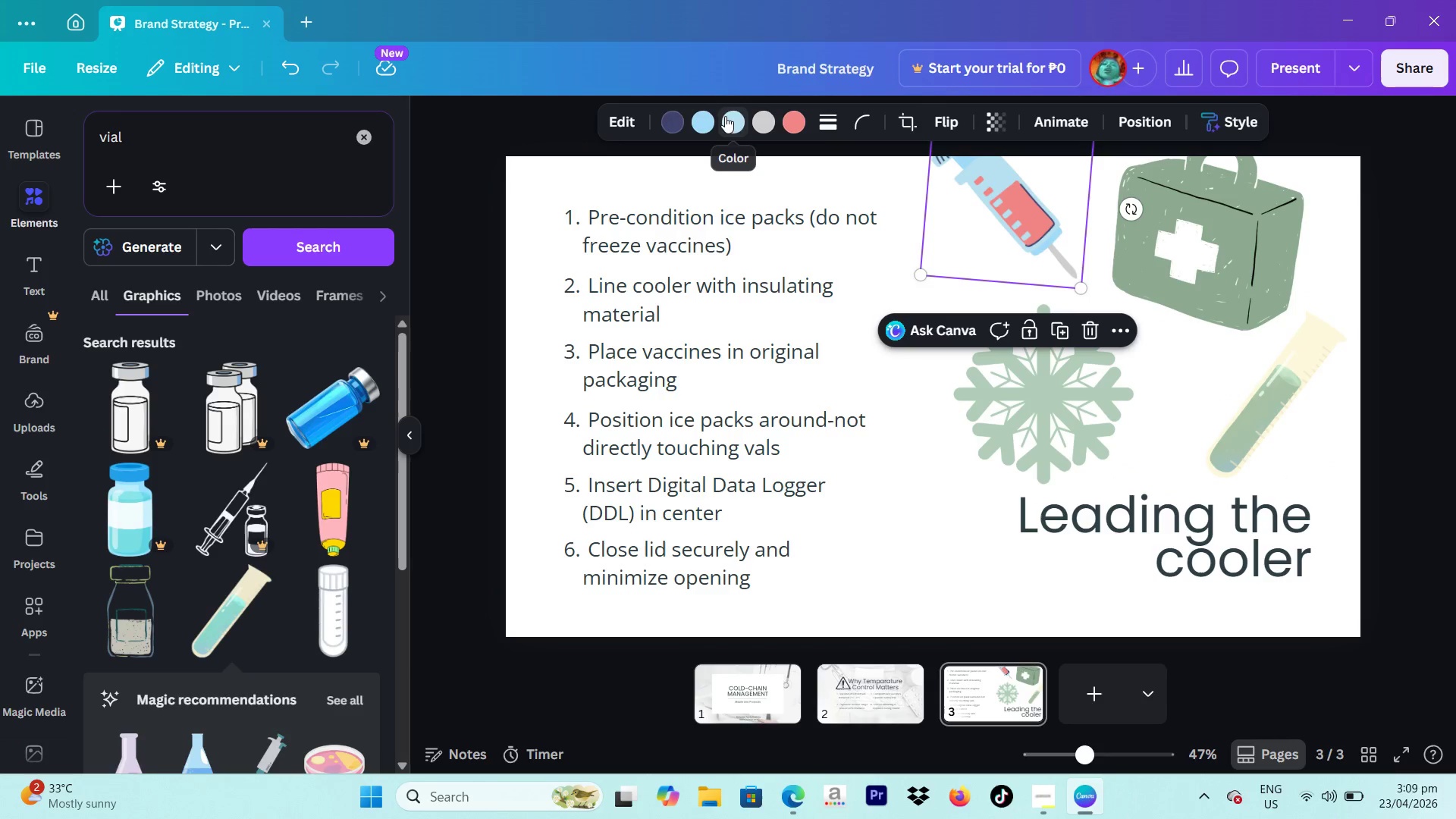 
left_click([702, 120])
 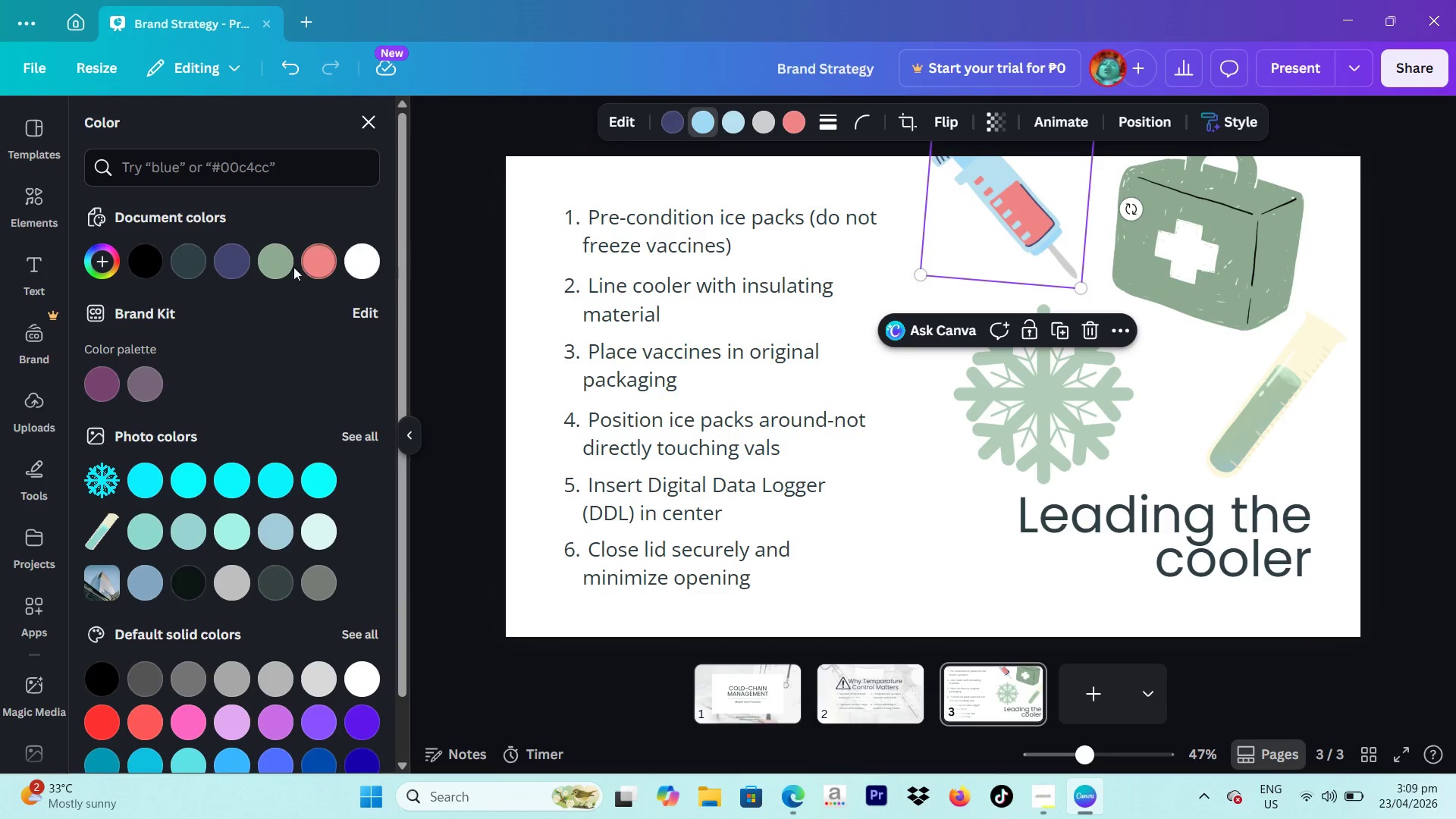 
left_click([280, 267])
 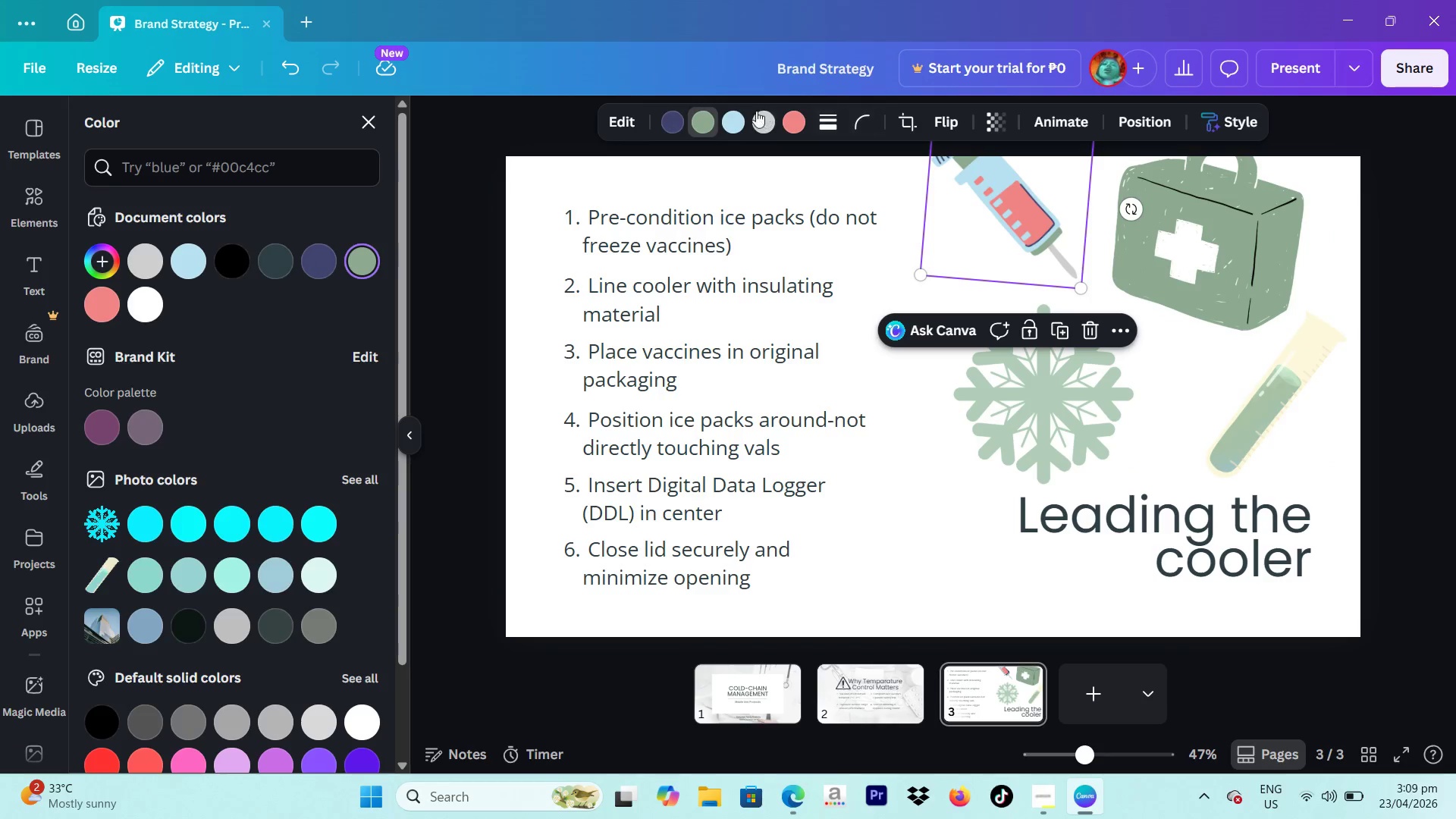 
left_click([725, 115])
 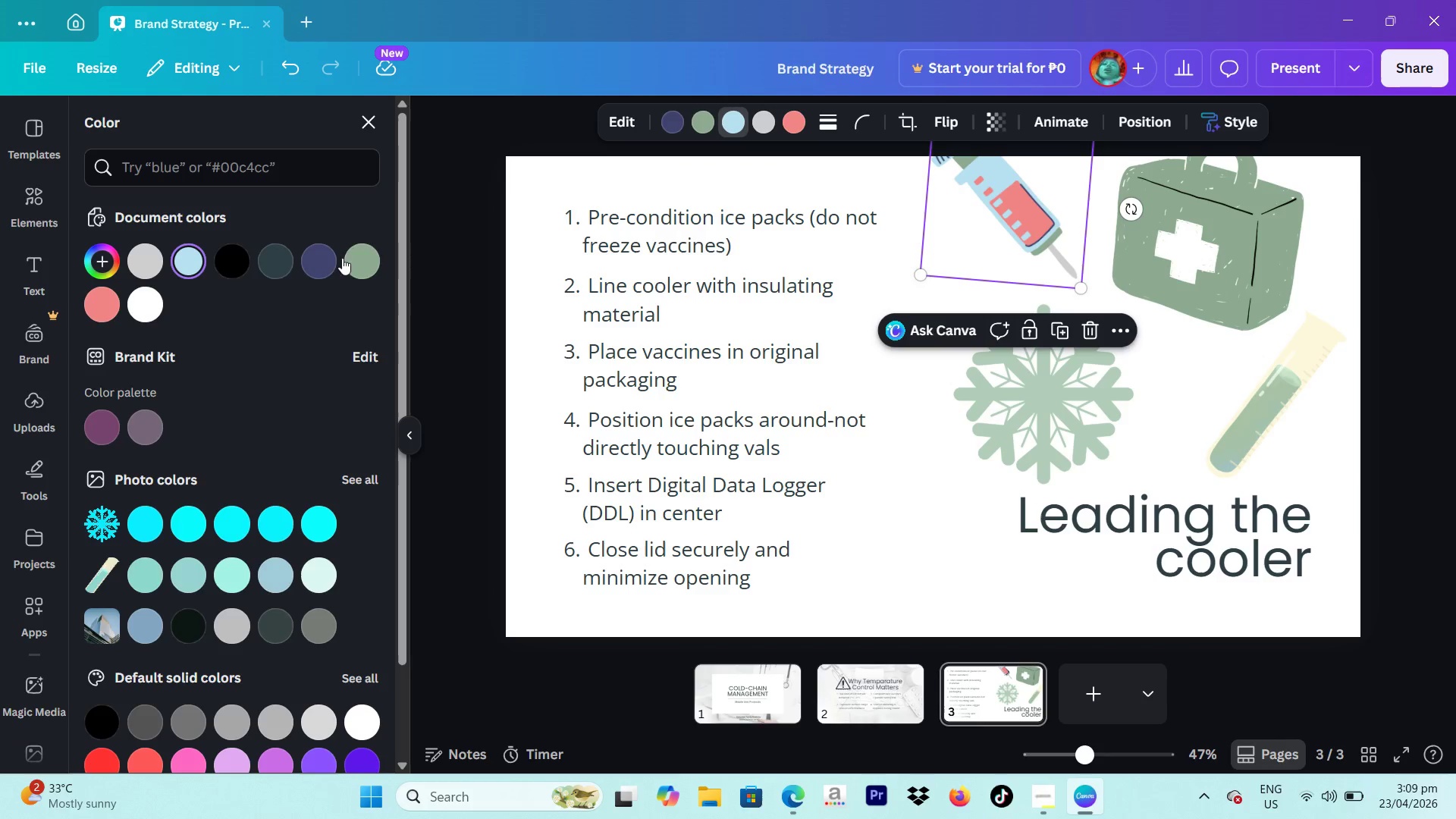 
left_click_drag(start_coordinate=[350, 258], to_coordinate=[356, 258])
 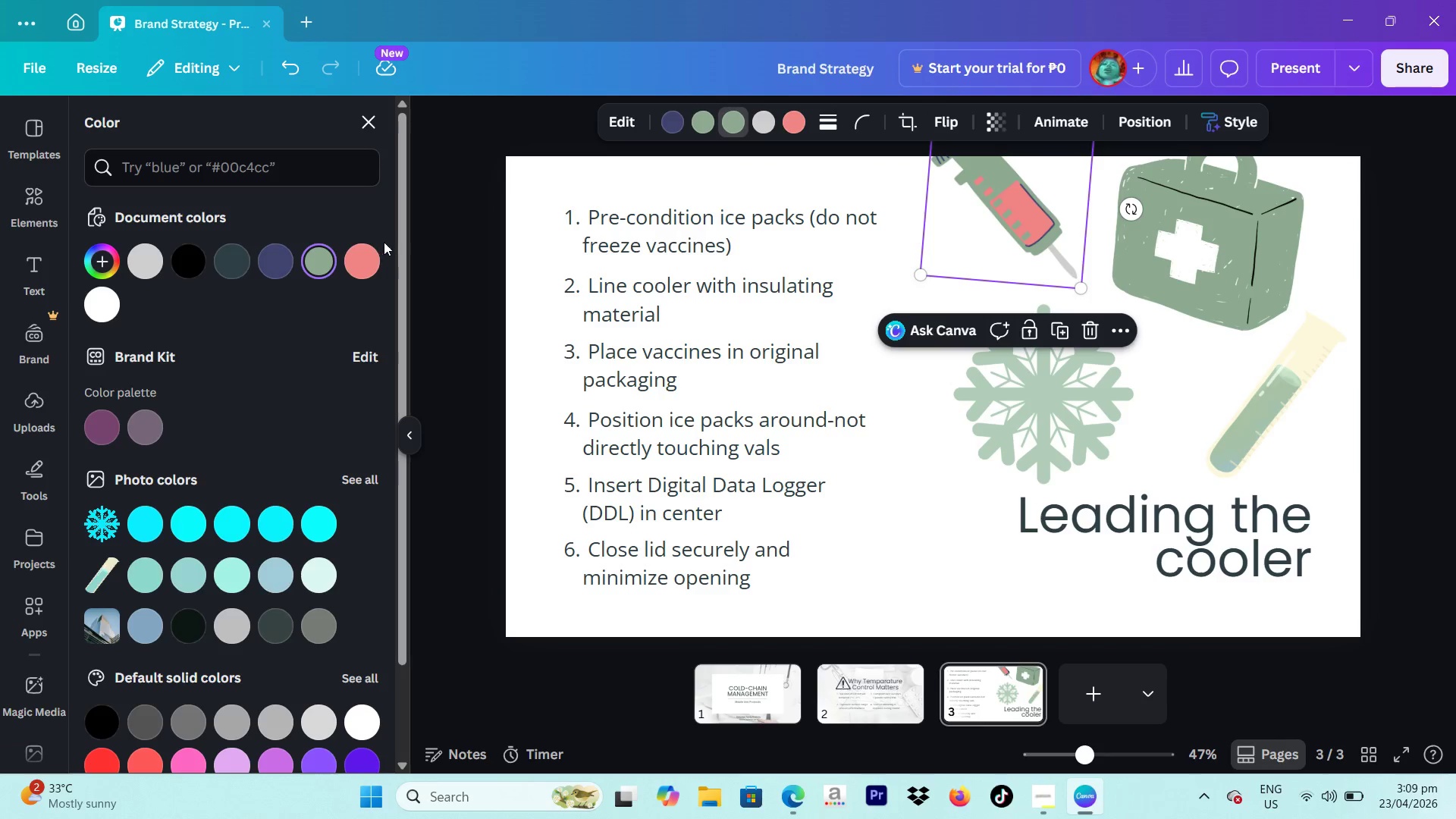 
wait(6.78)
 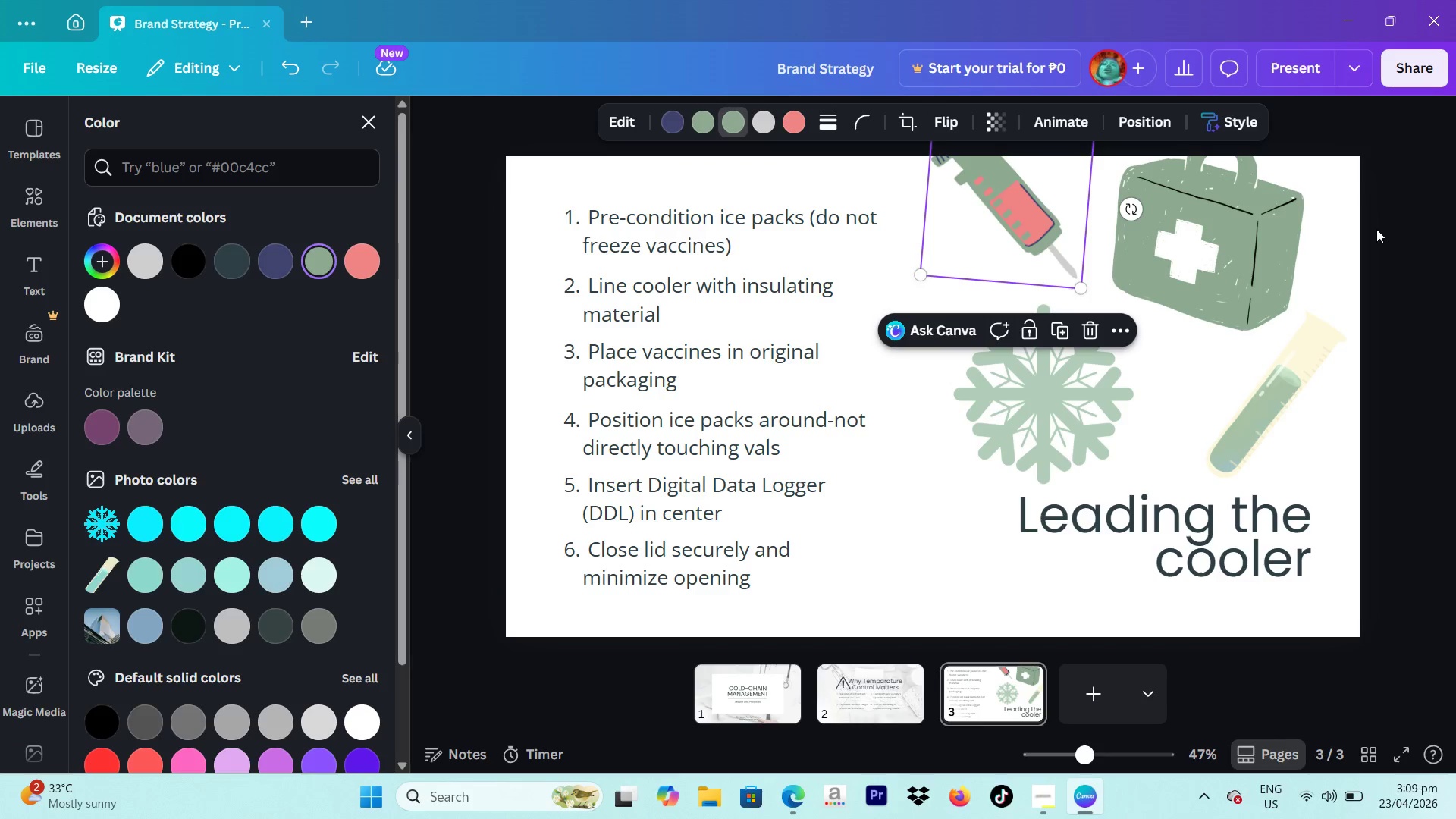 
left_click([796, 120])
 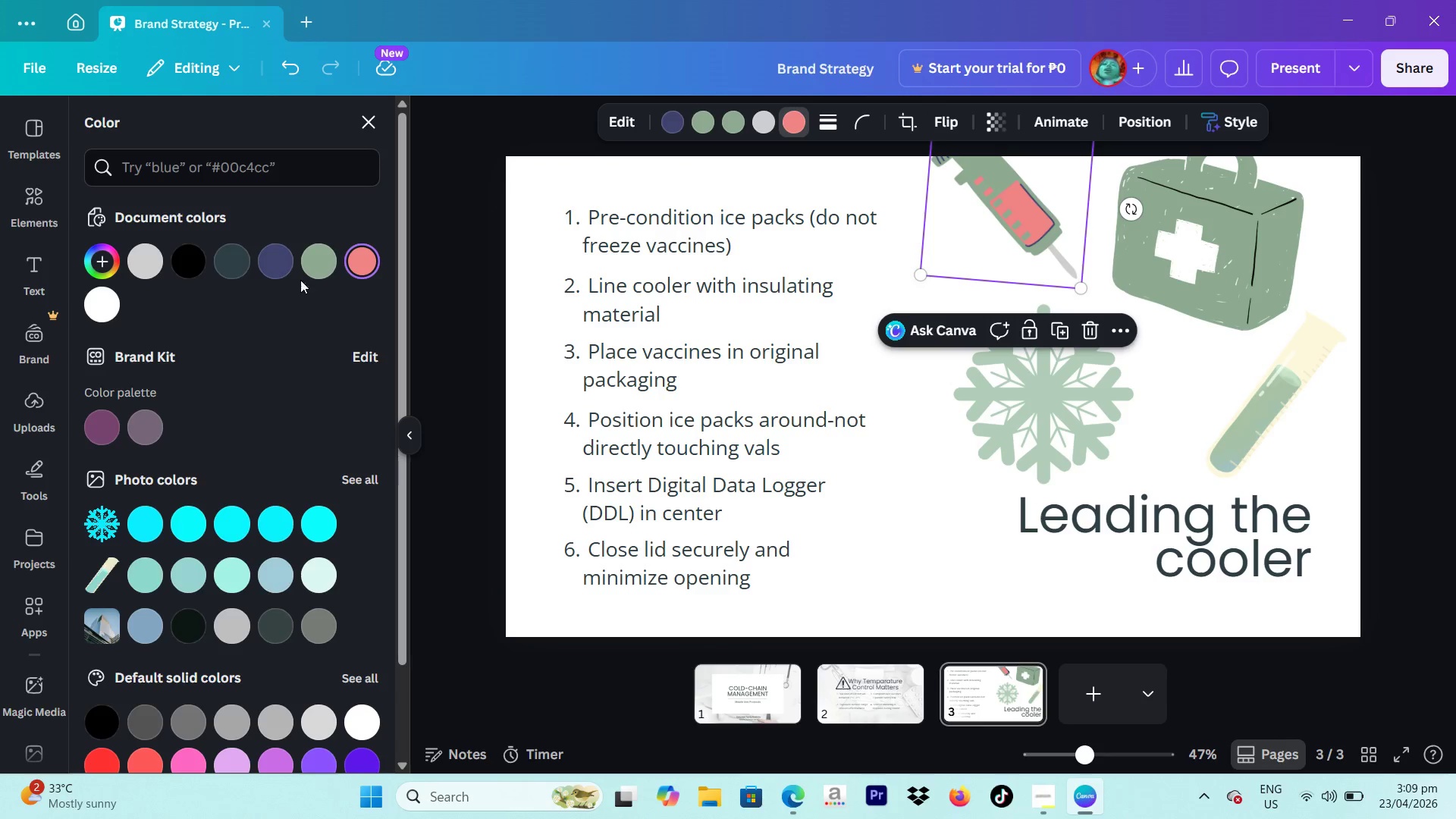 
left_click([318, 268])
 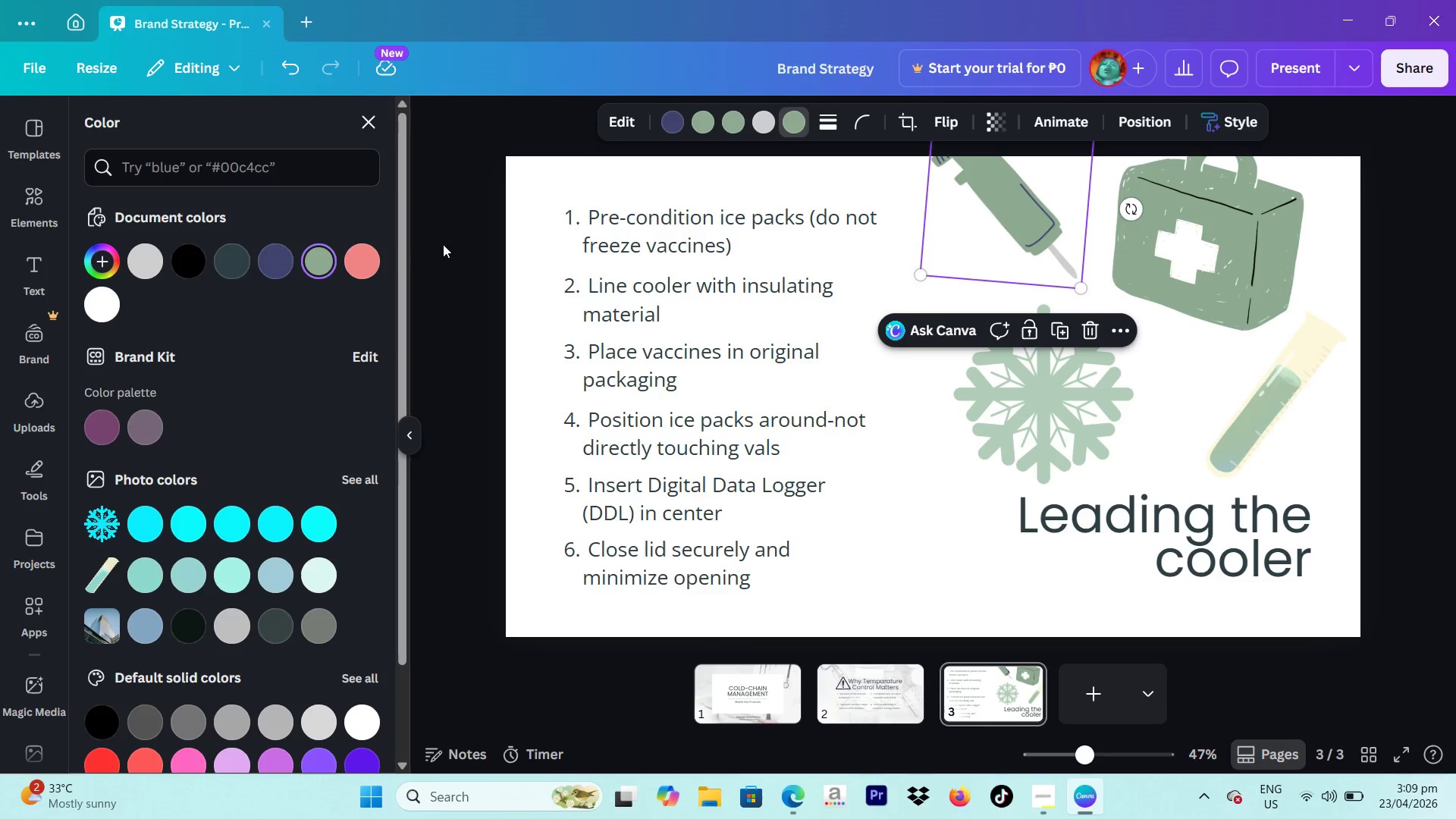 
left_click([490, 241])
 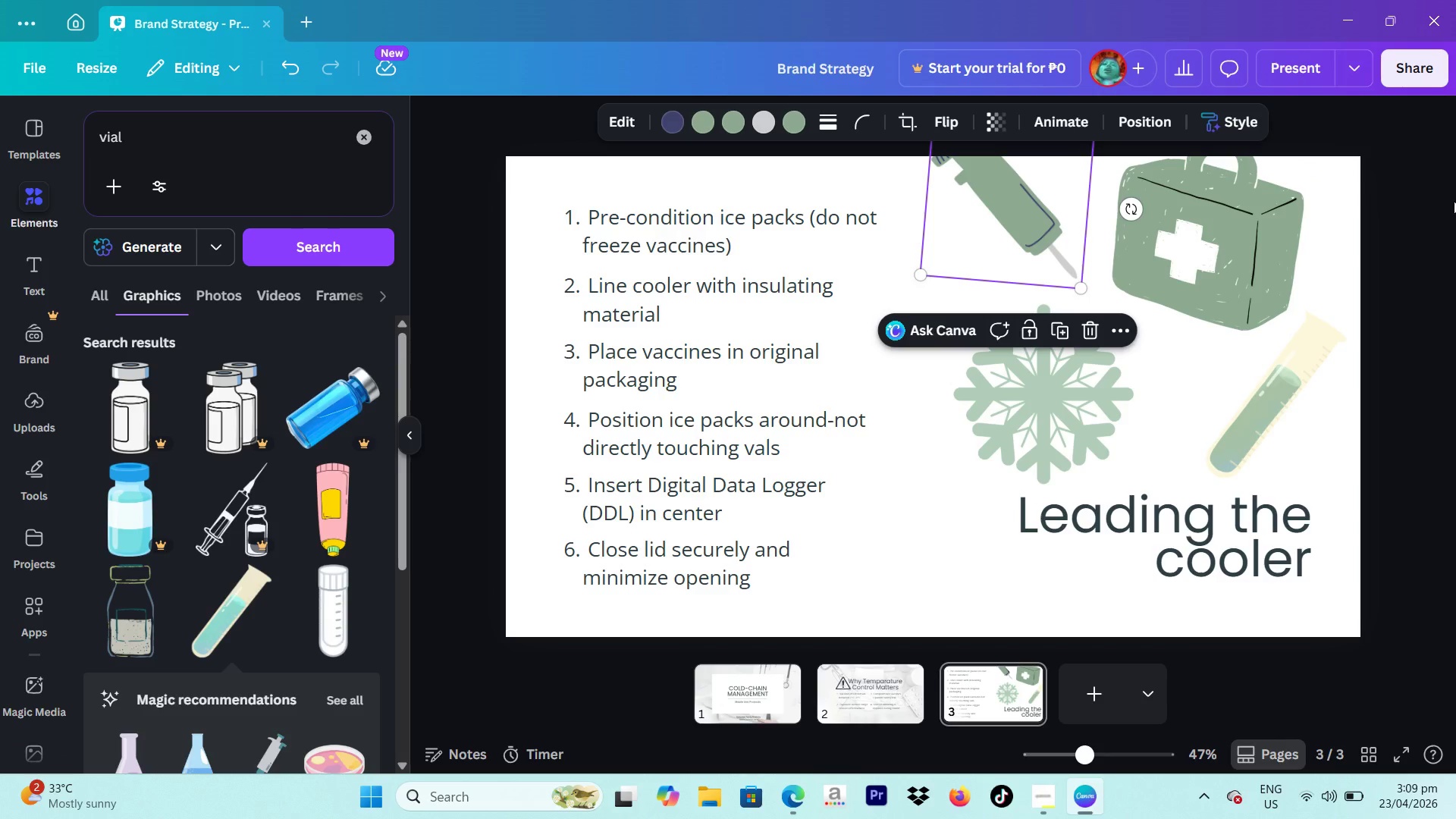 
left_click([1033, 372])
 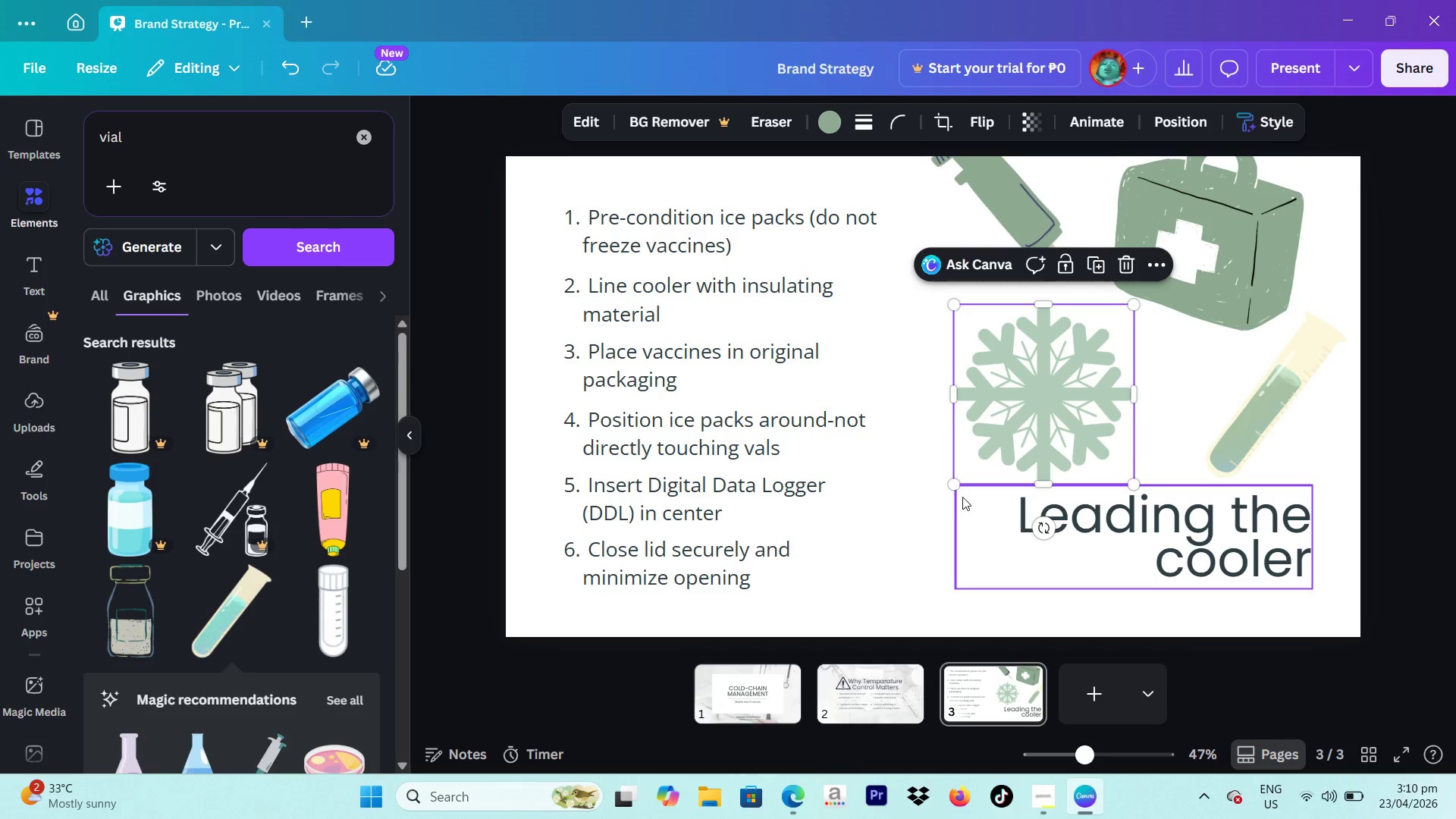 
left_click_drag(start_coordinate=[956, 485], to_coordinate=[967, 477])
 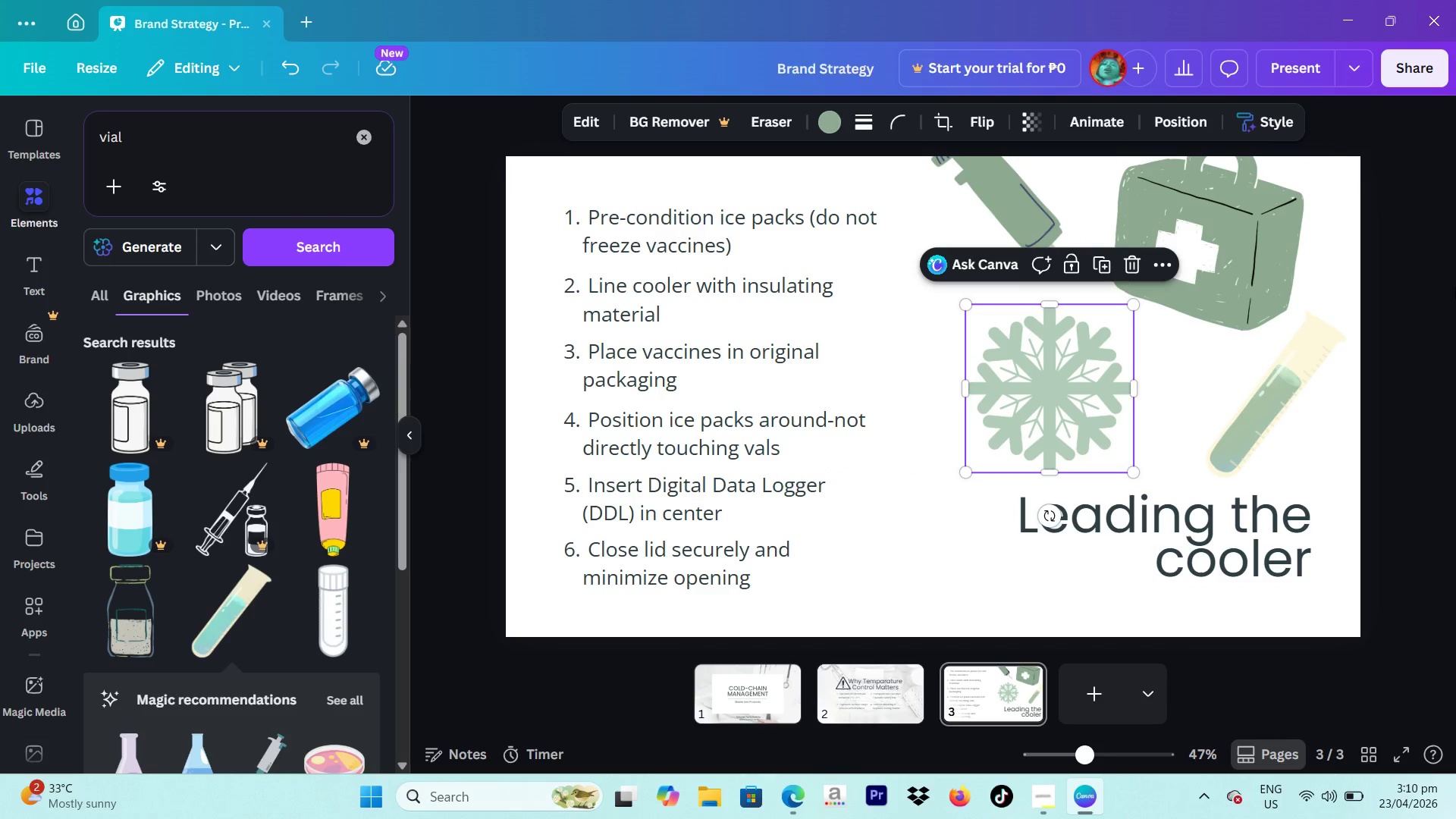 
left_click([1455, 287])
 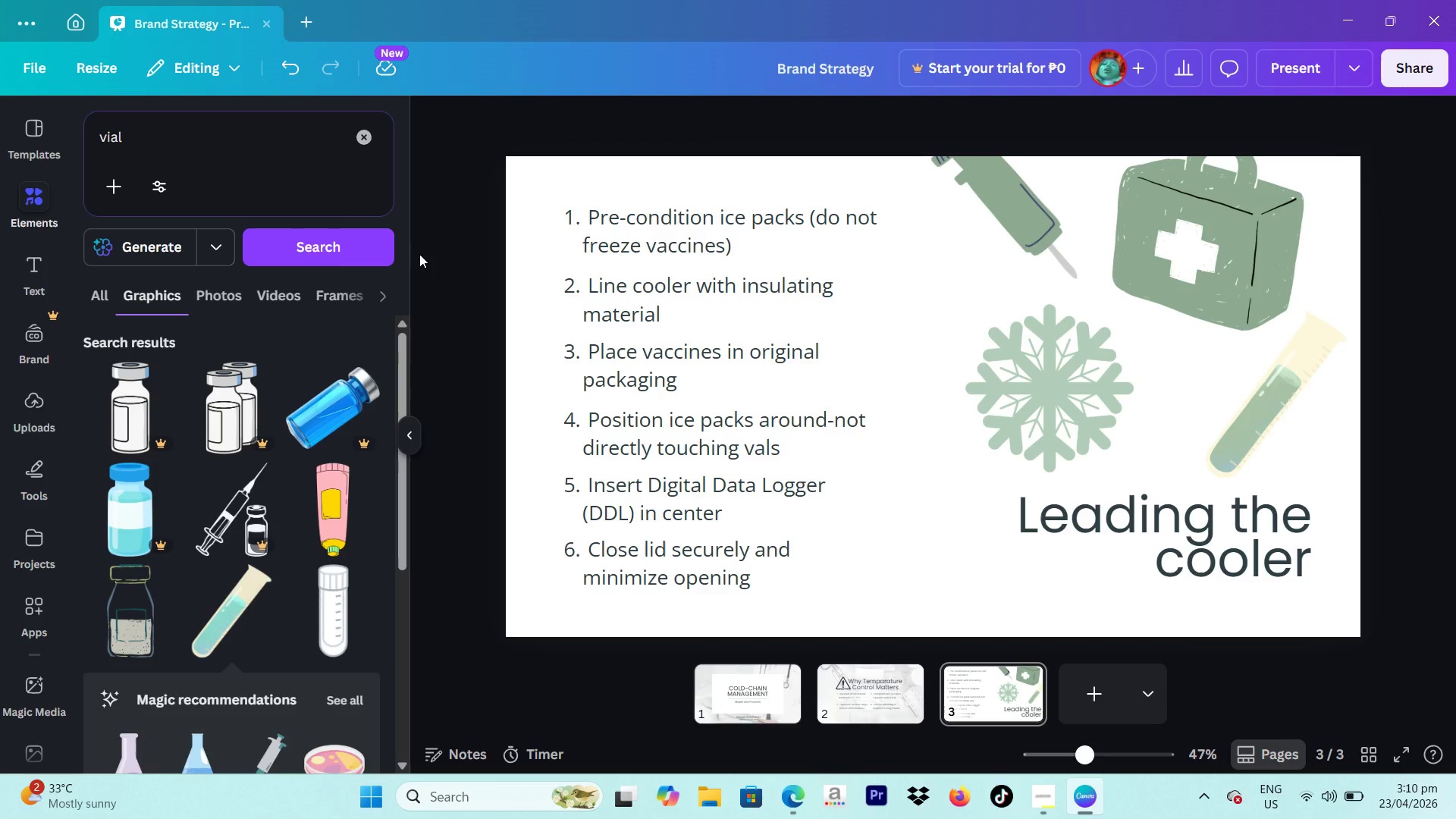 
wait(37.31)
 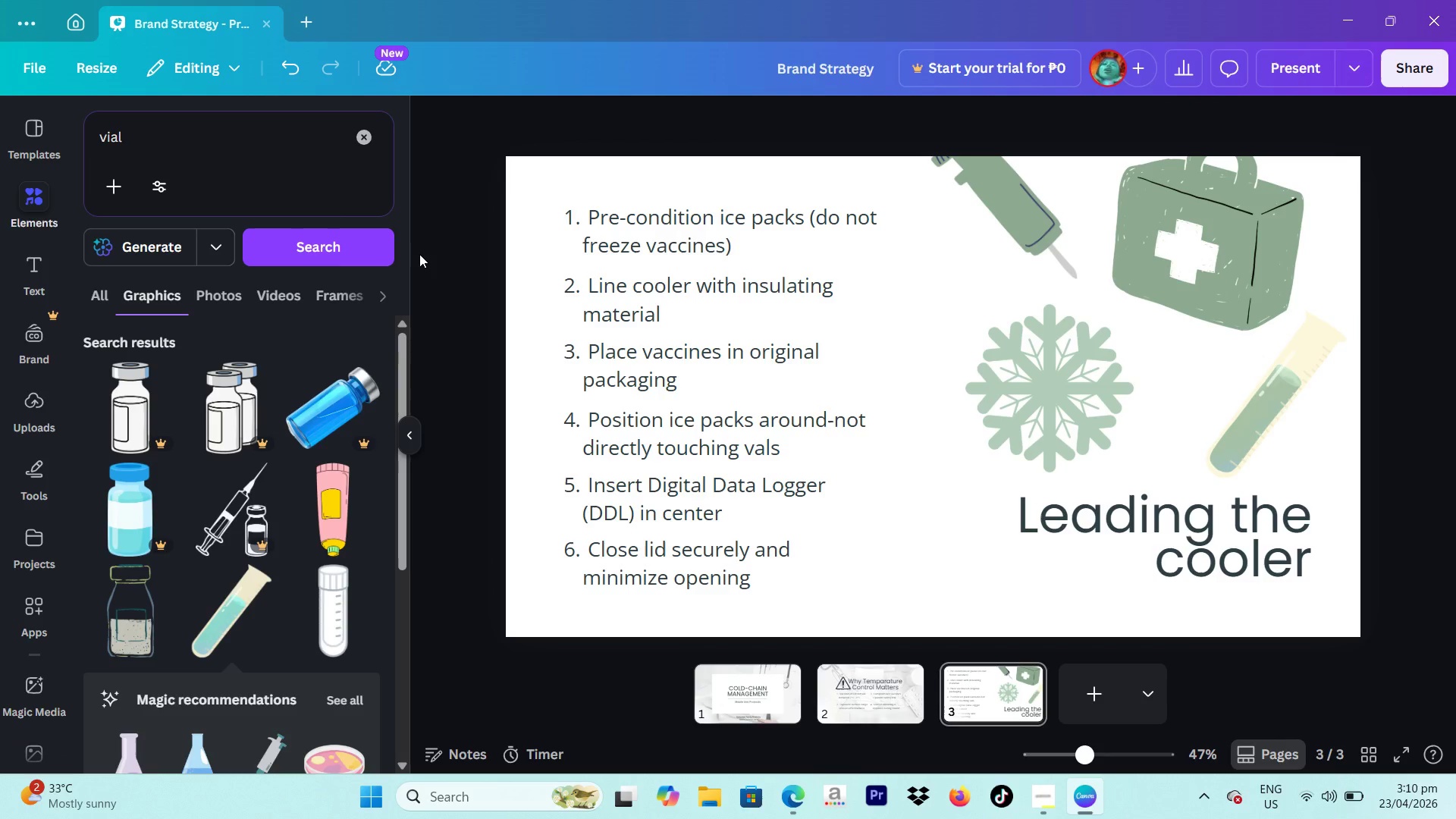 
left_click([48, 127])
 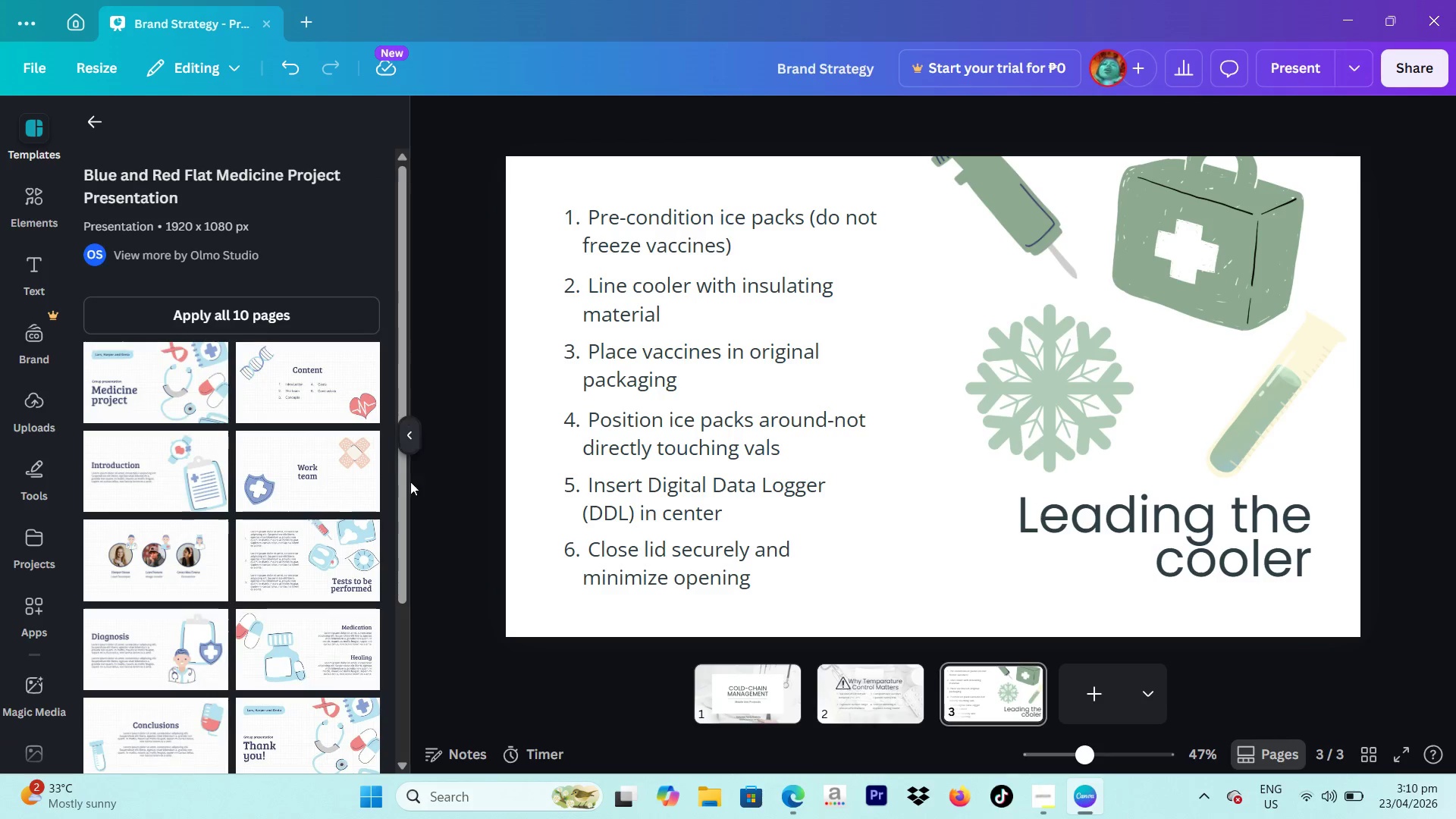 
scroll: coordinate [326, 521], scroll_direction: down, amount: 2.0
 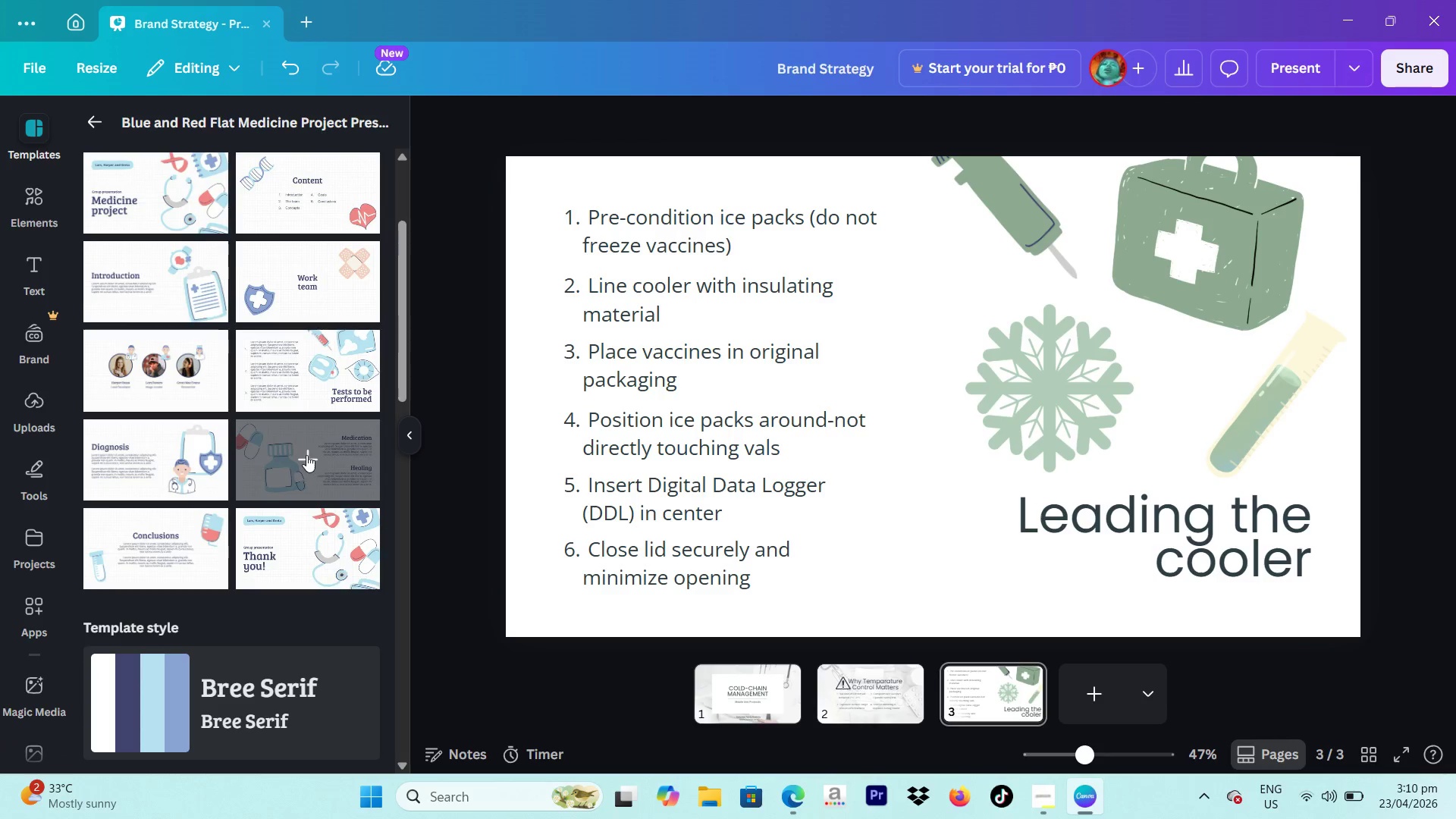 
left_click([306, 455])
 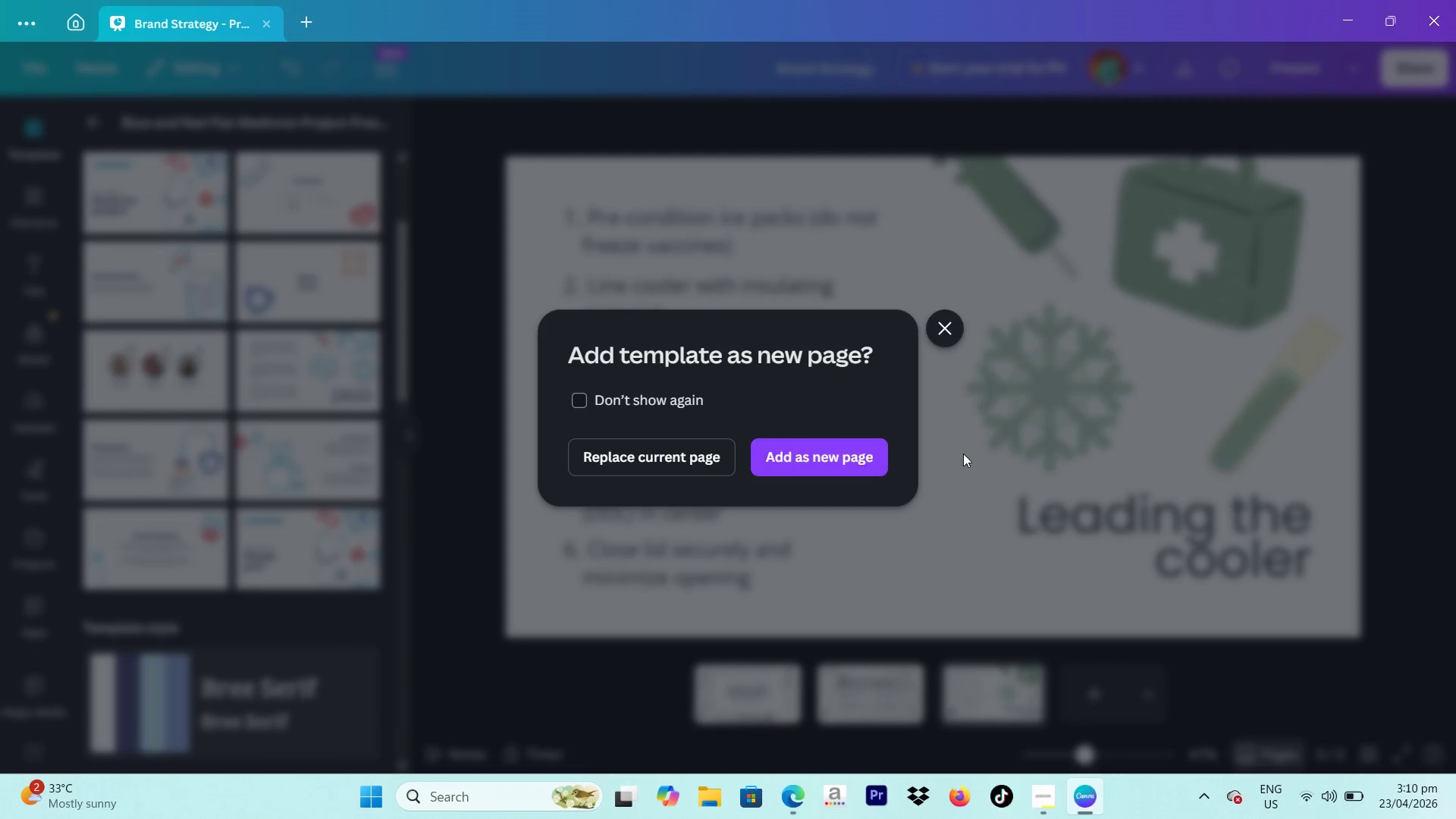 
left_click([861, 456])
 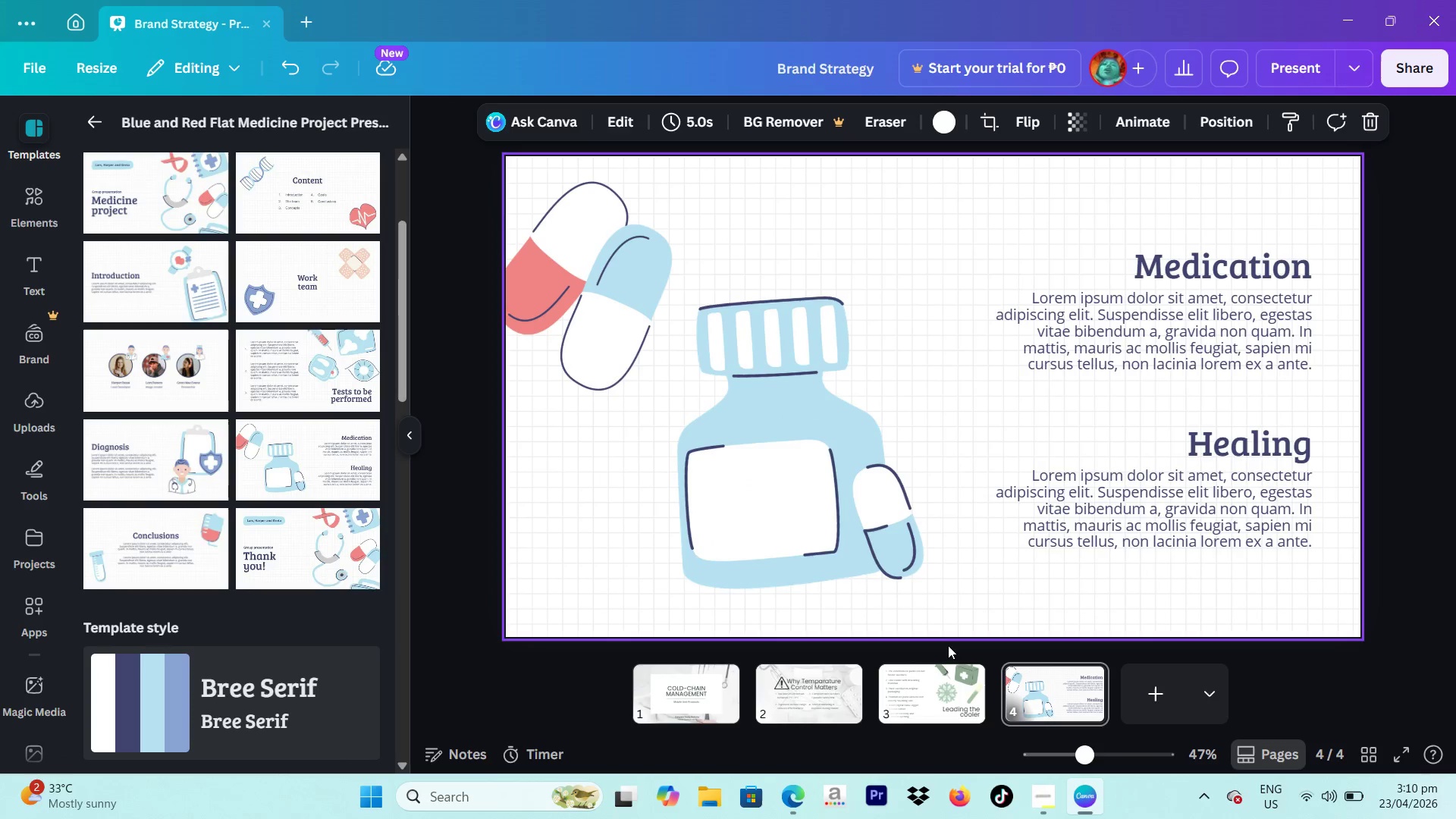 
left_click([929, 692])
 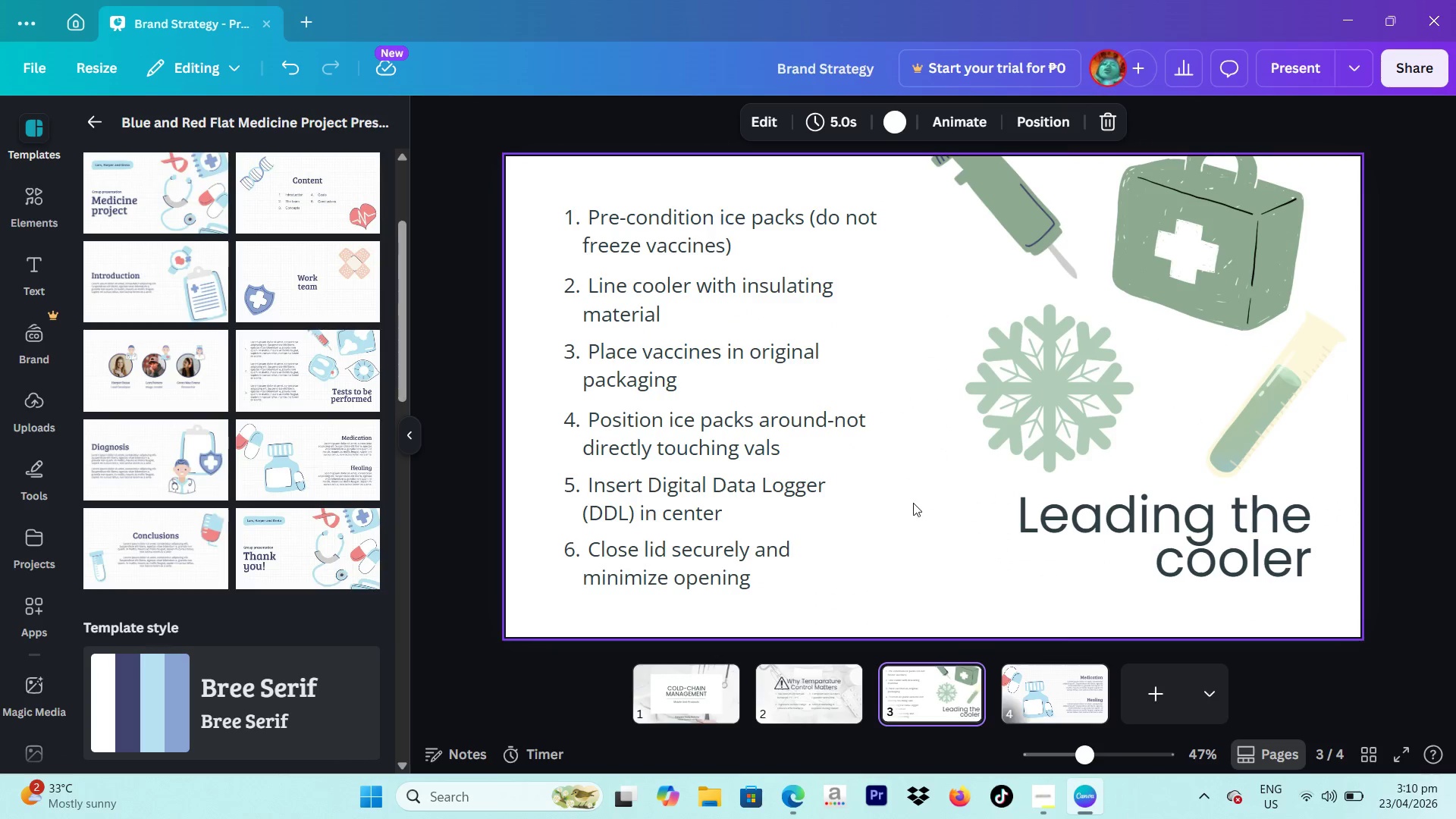 
left_click([913, 503])
 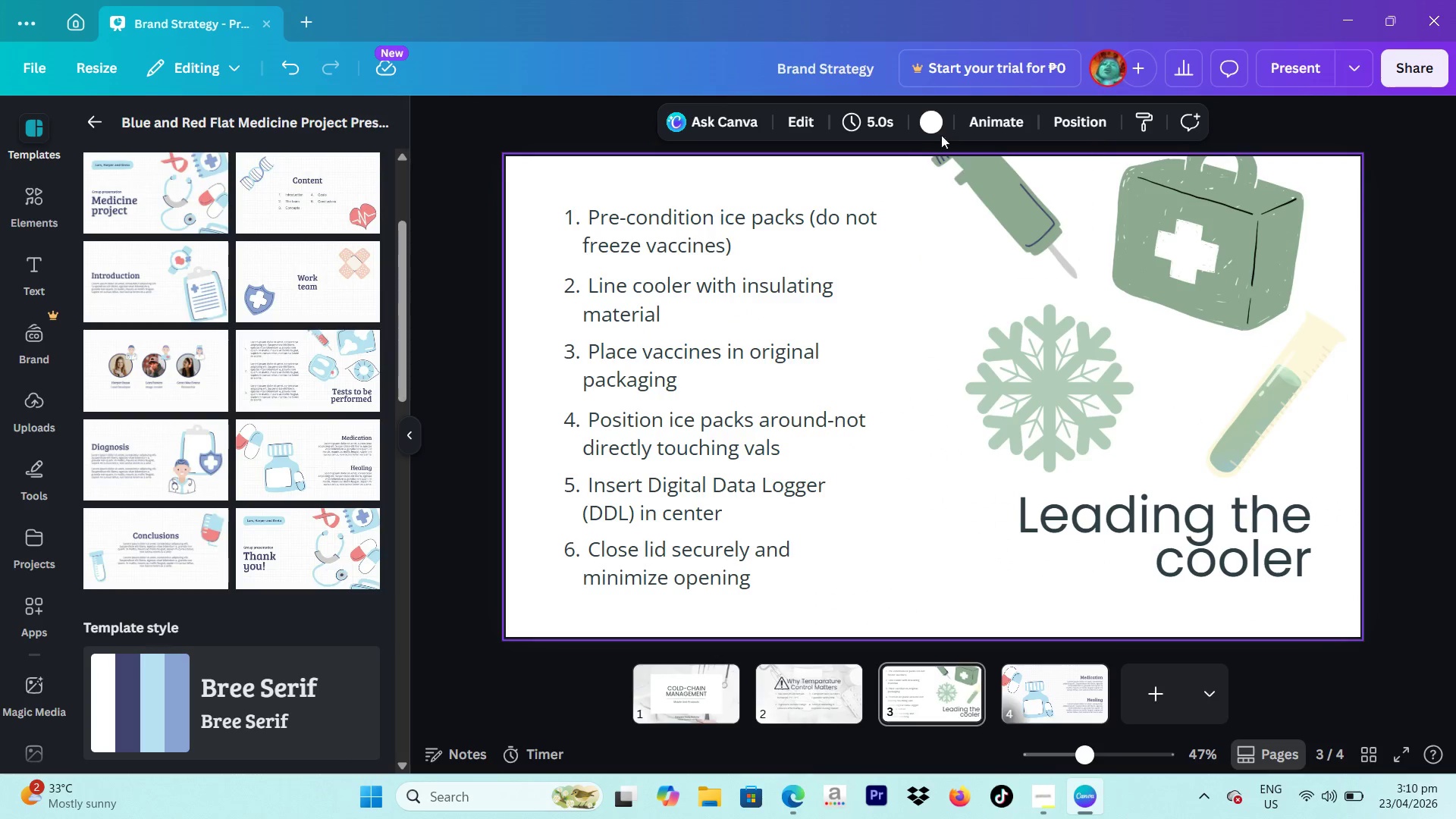 
left_click([926, 124])
 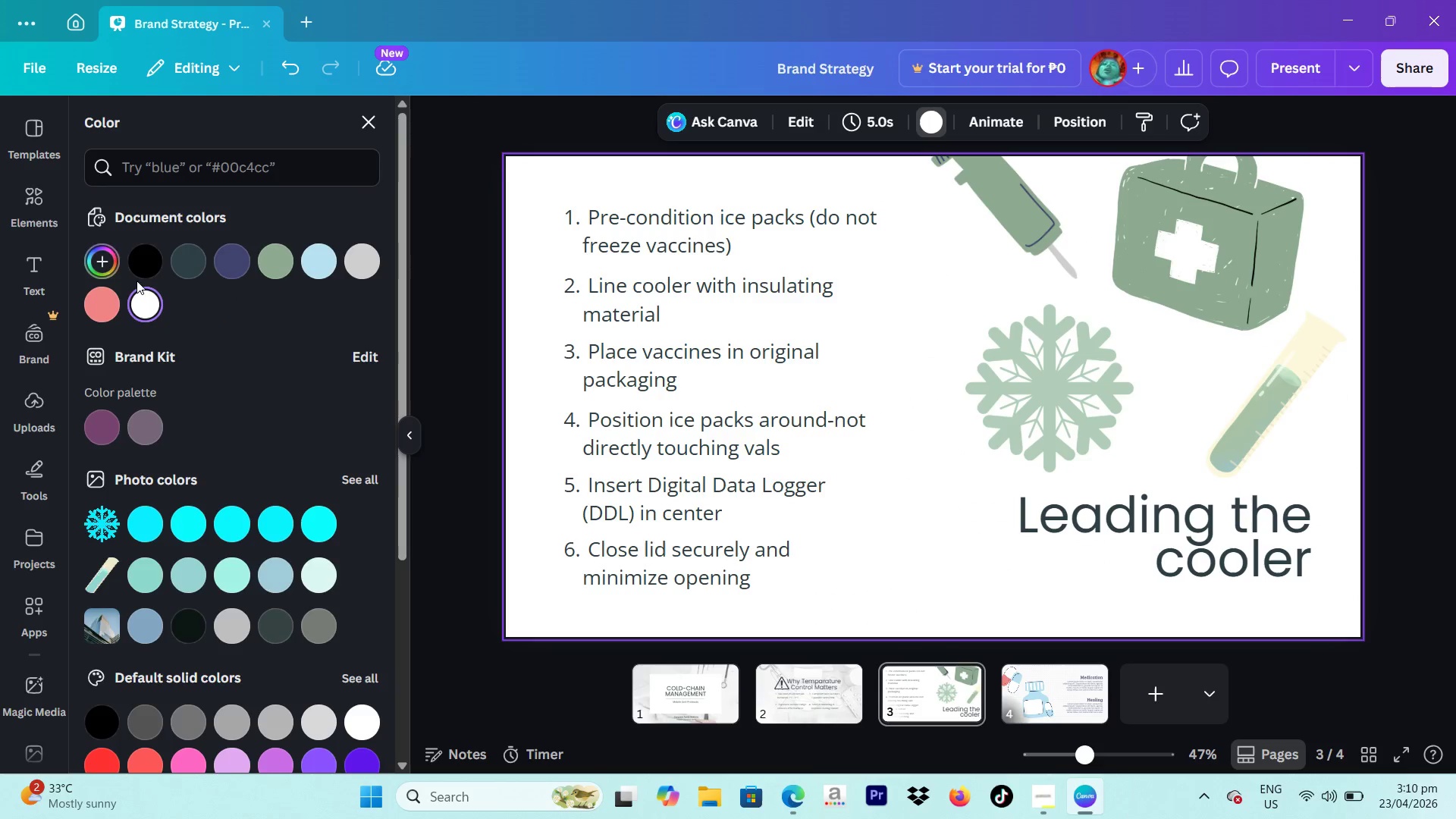 
left_click([146, 303])
 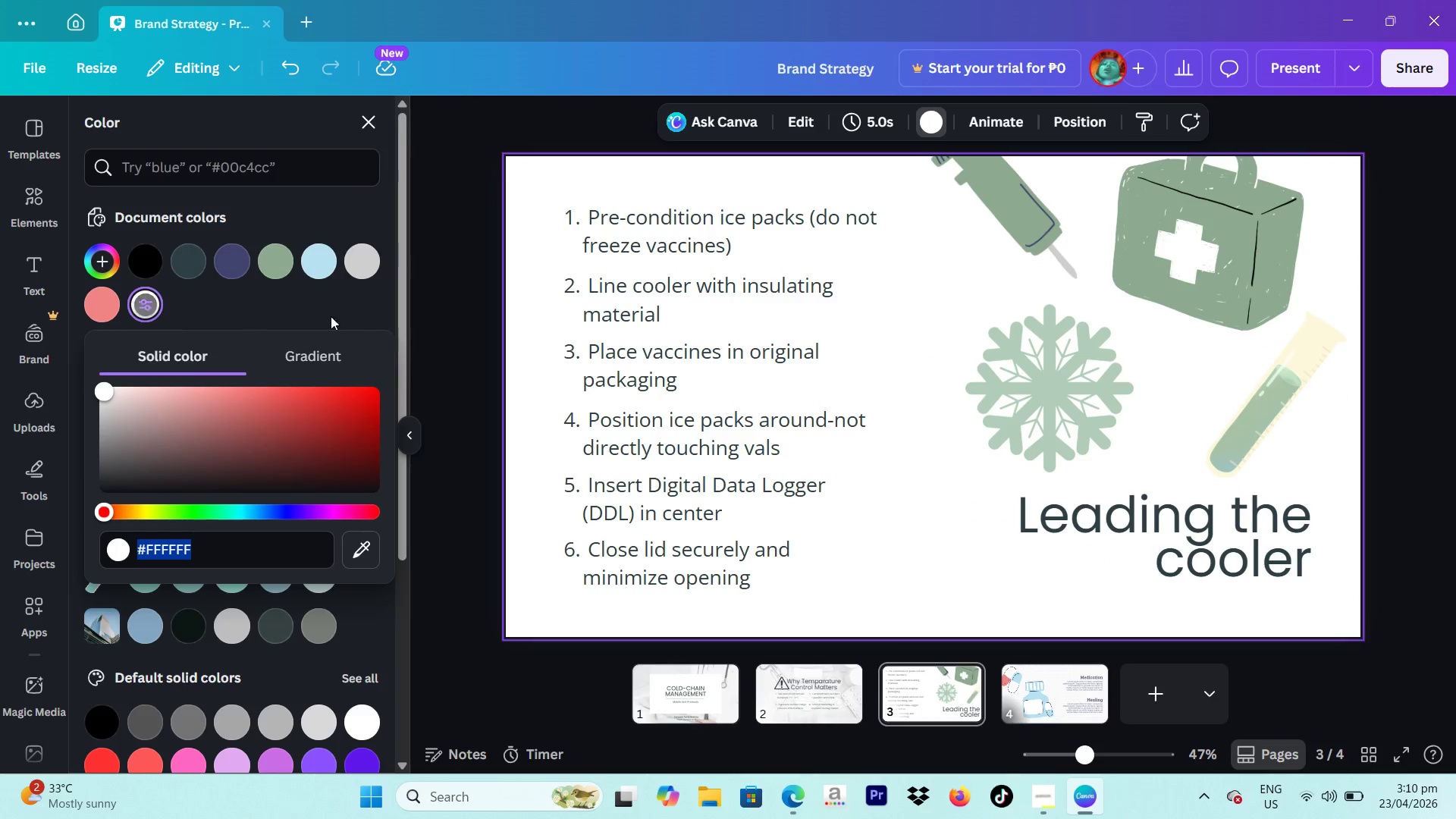 
left_click([393, 318])
 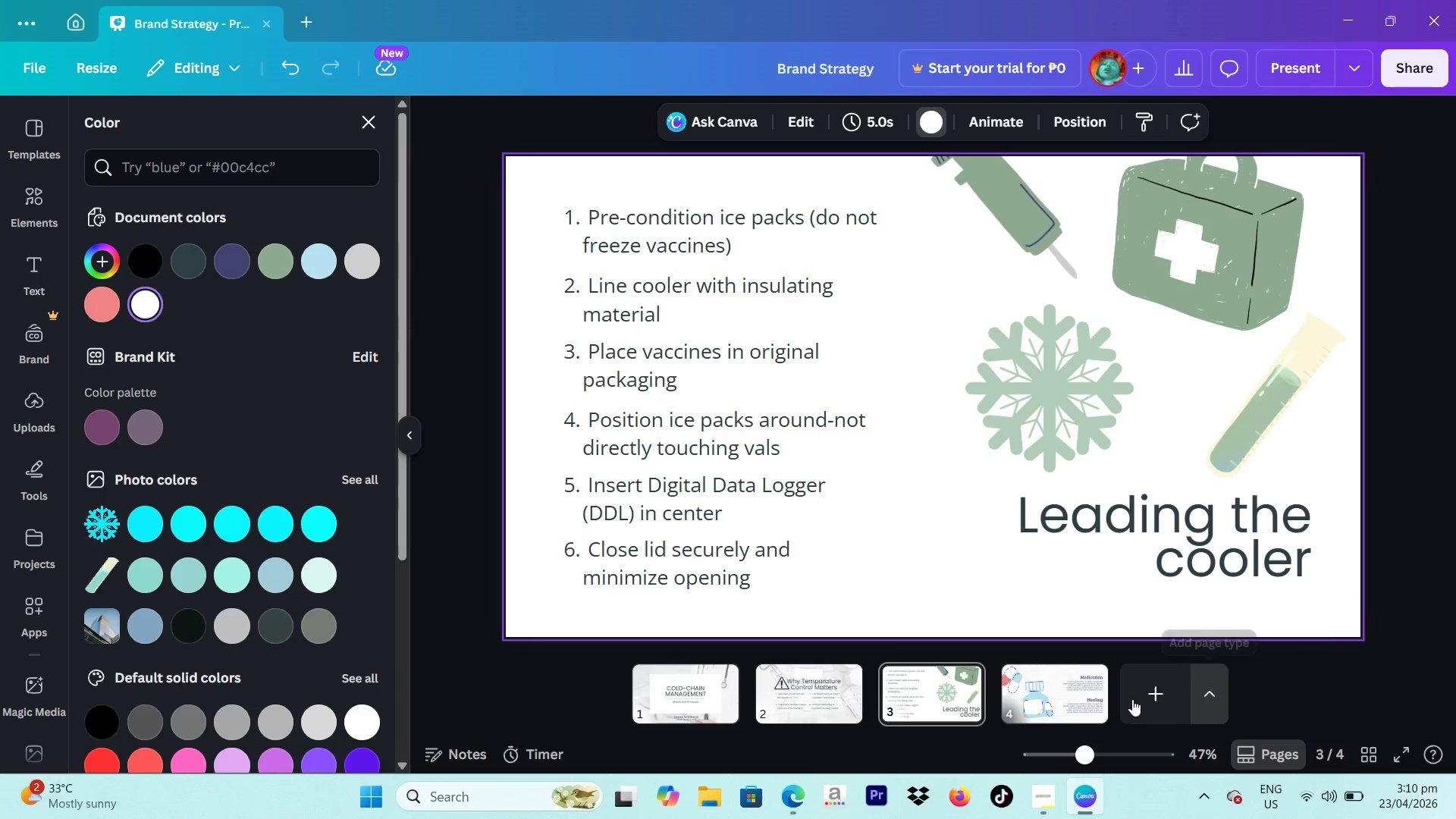 
left_click([1084, 691])
 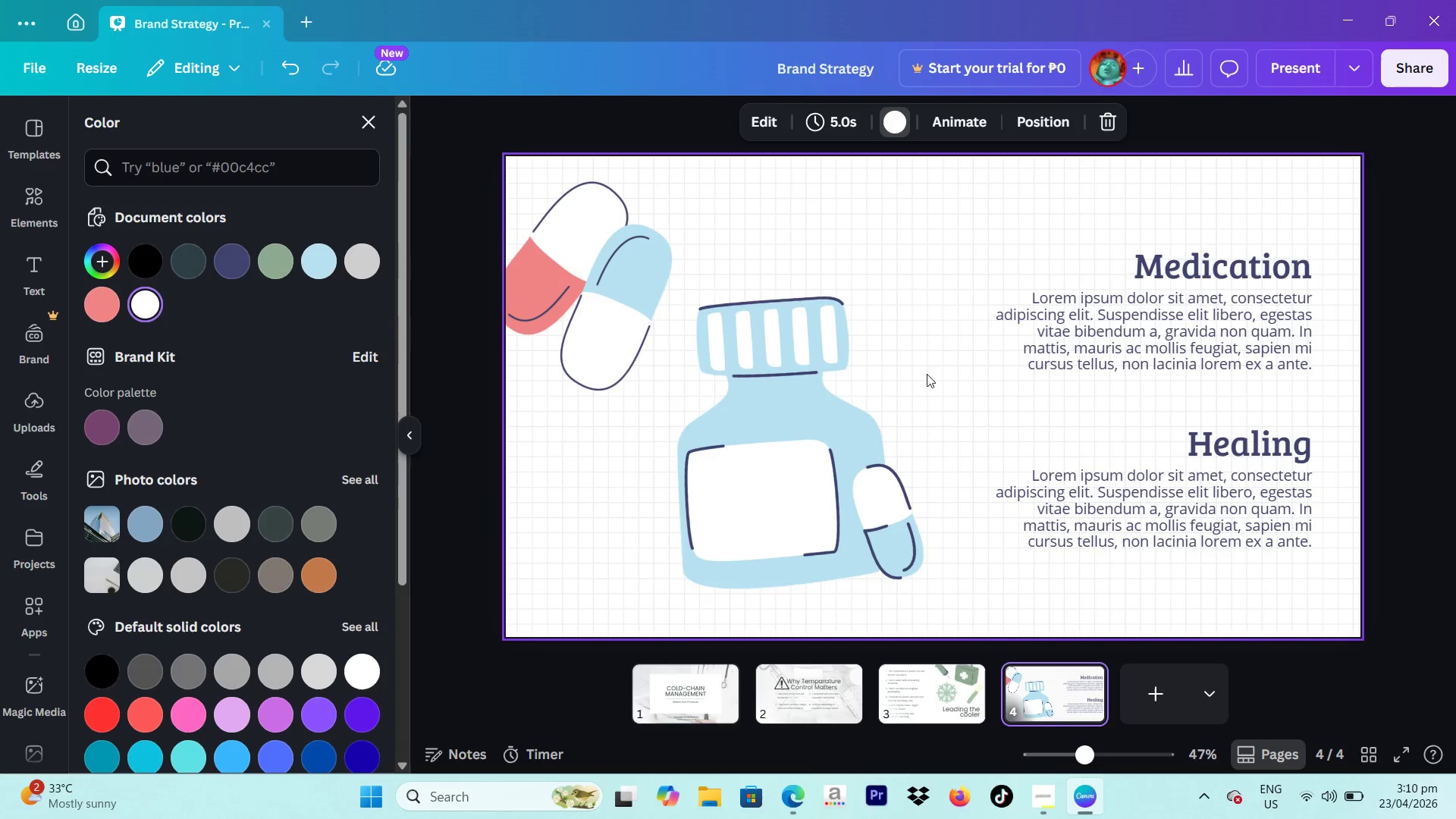 
left_click([924, 369])
 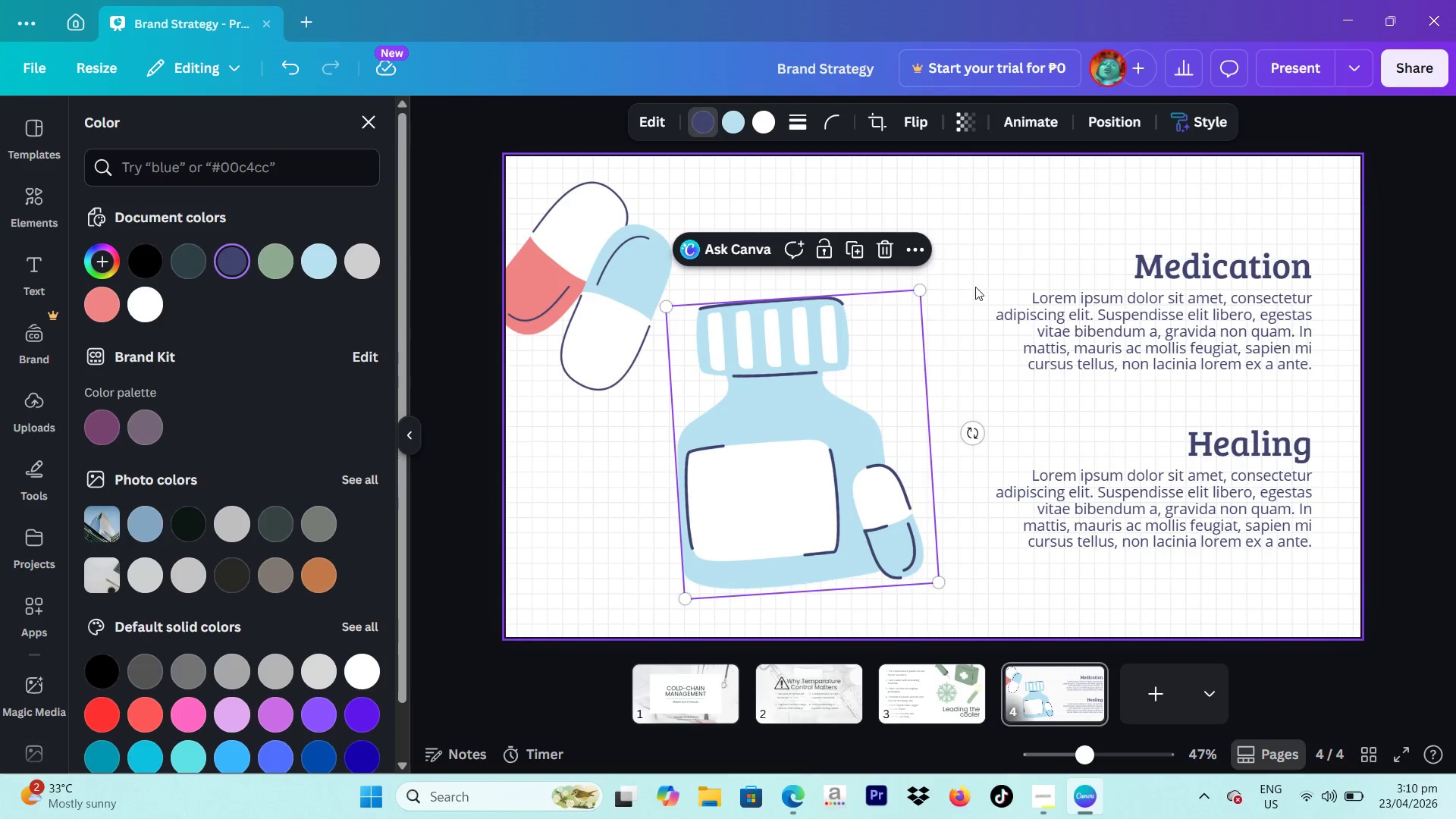 
left_click([981, 284])
 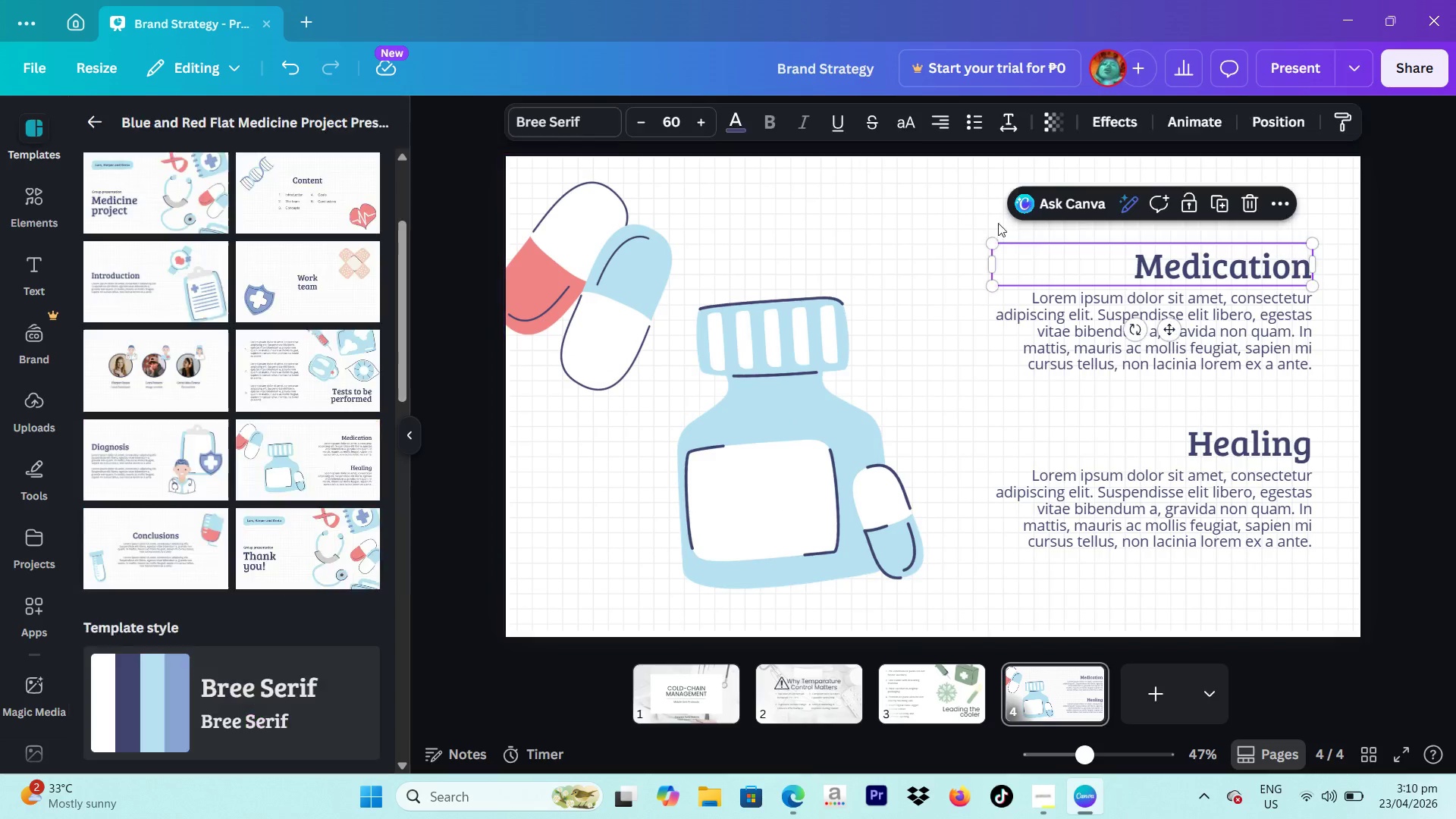 
double_click([982, 216])
 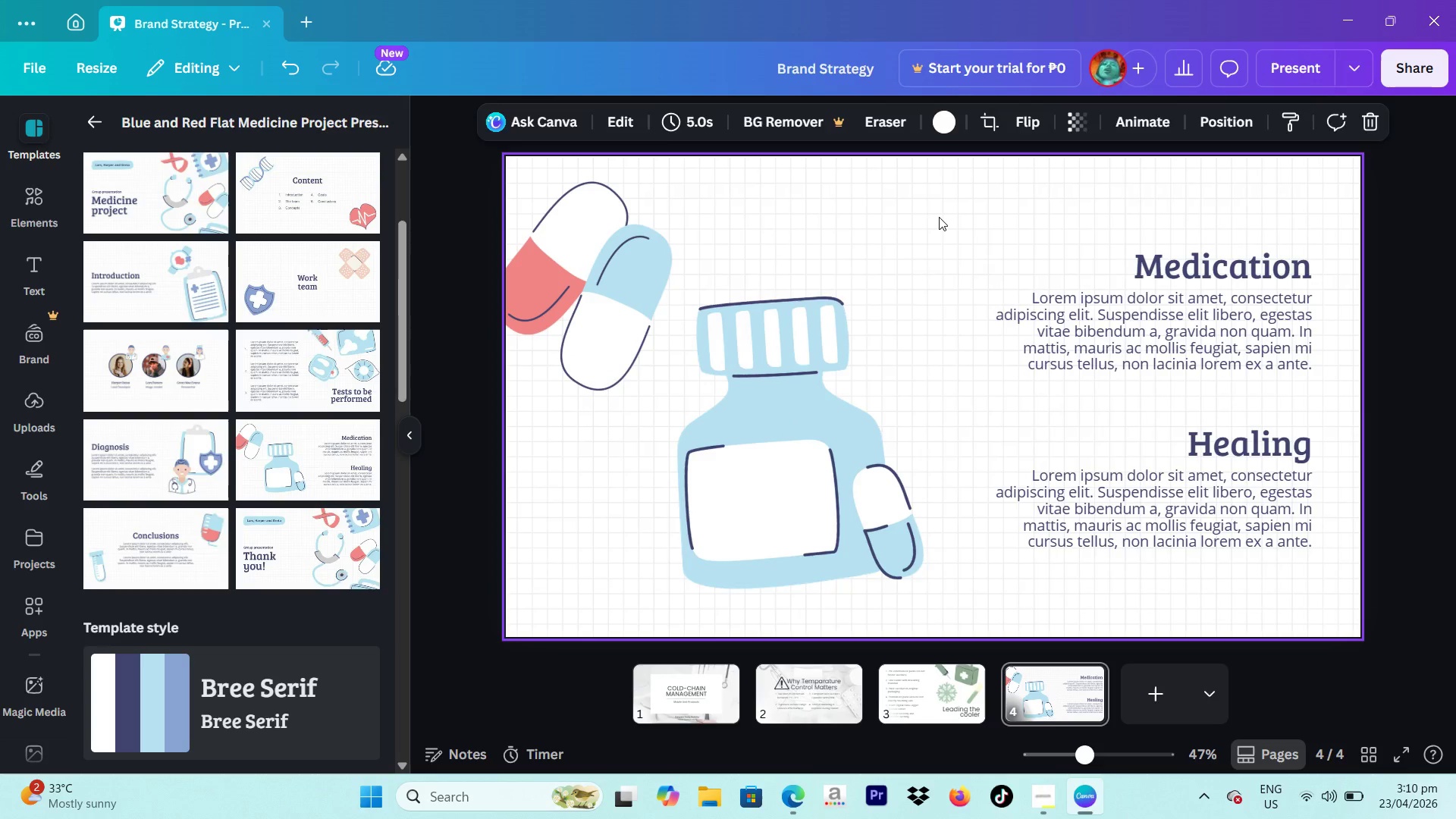 
key(Backspace)
 